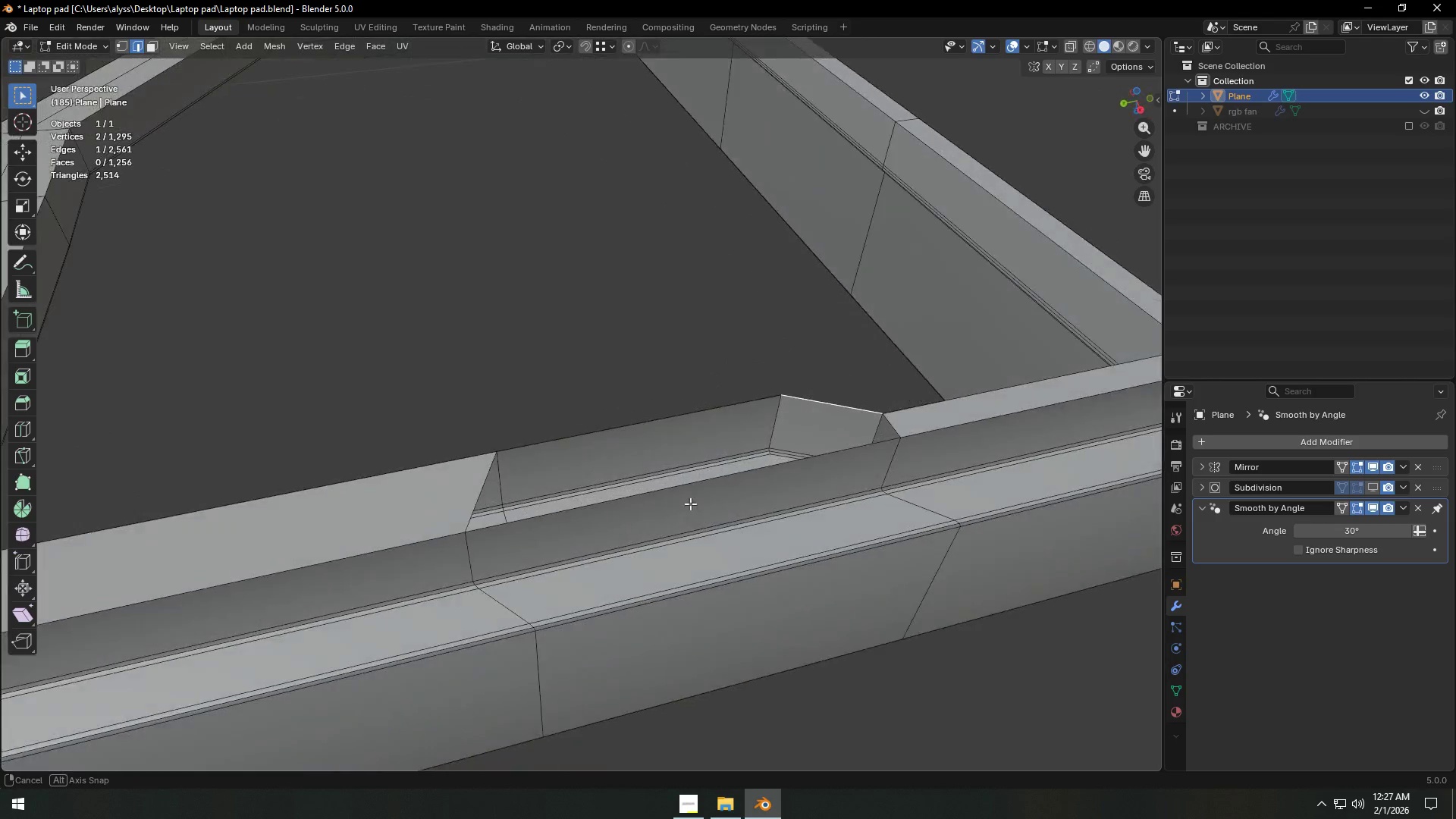 
wait(6.39)
 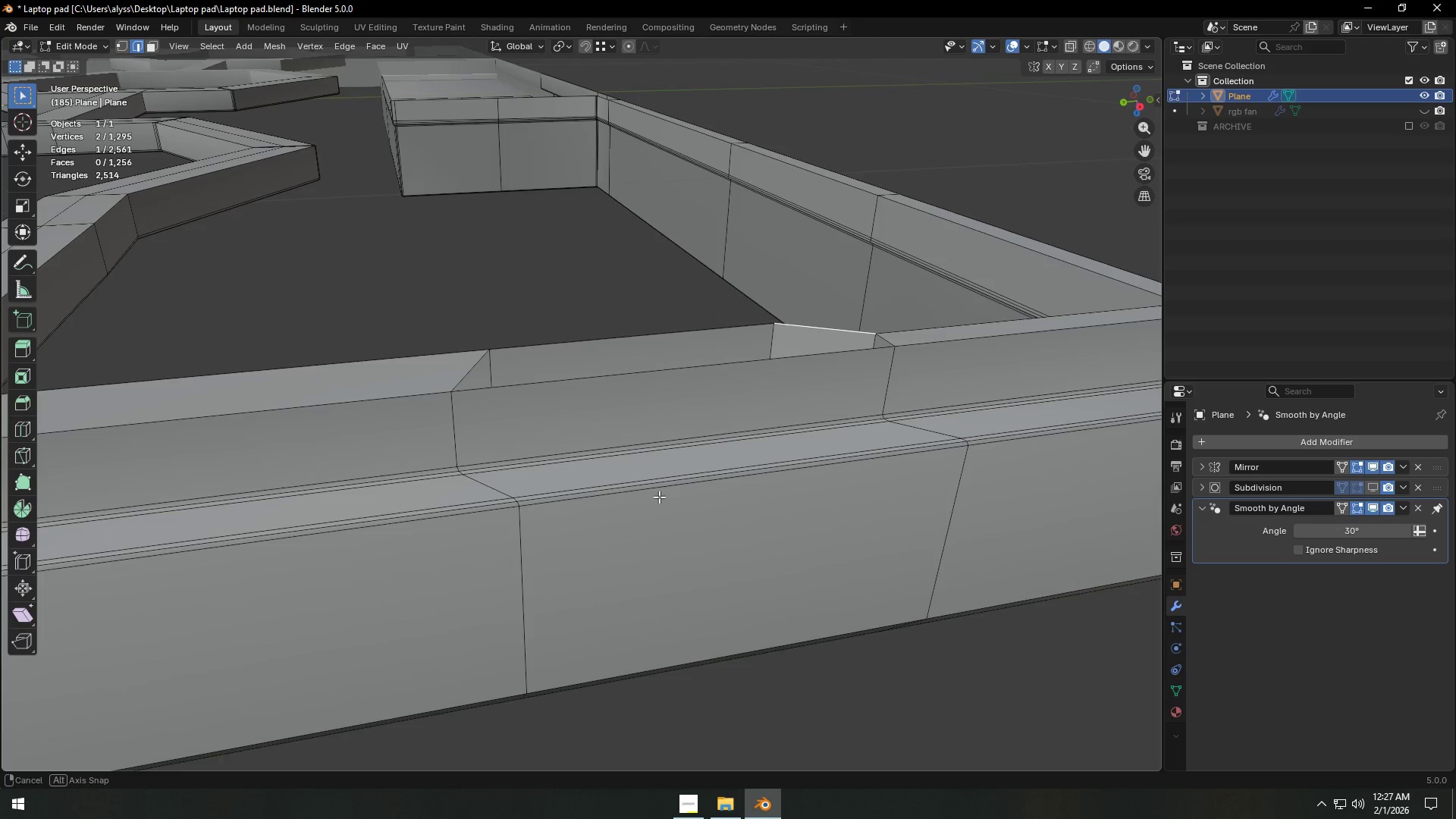 
scroll: coordinate [659, 497], scroll_direction: down, amount: 3.0
 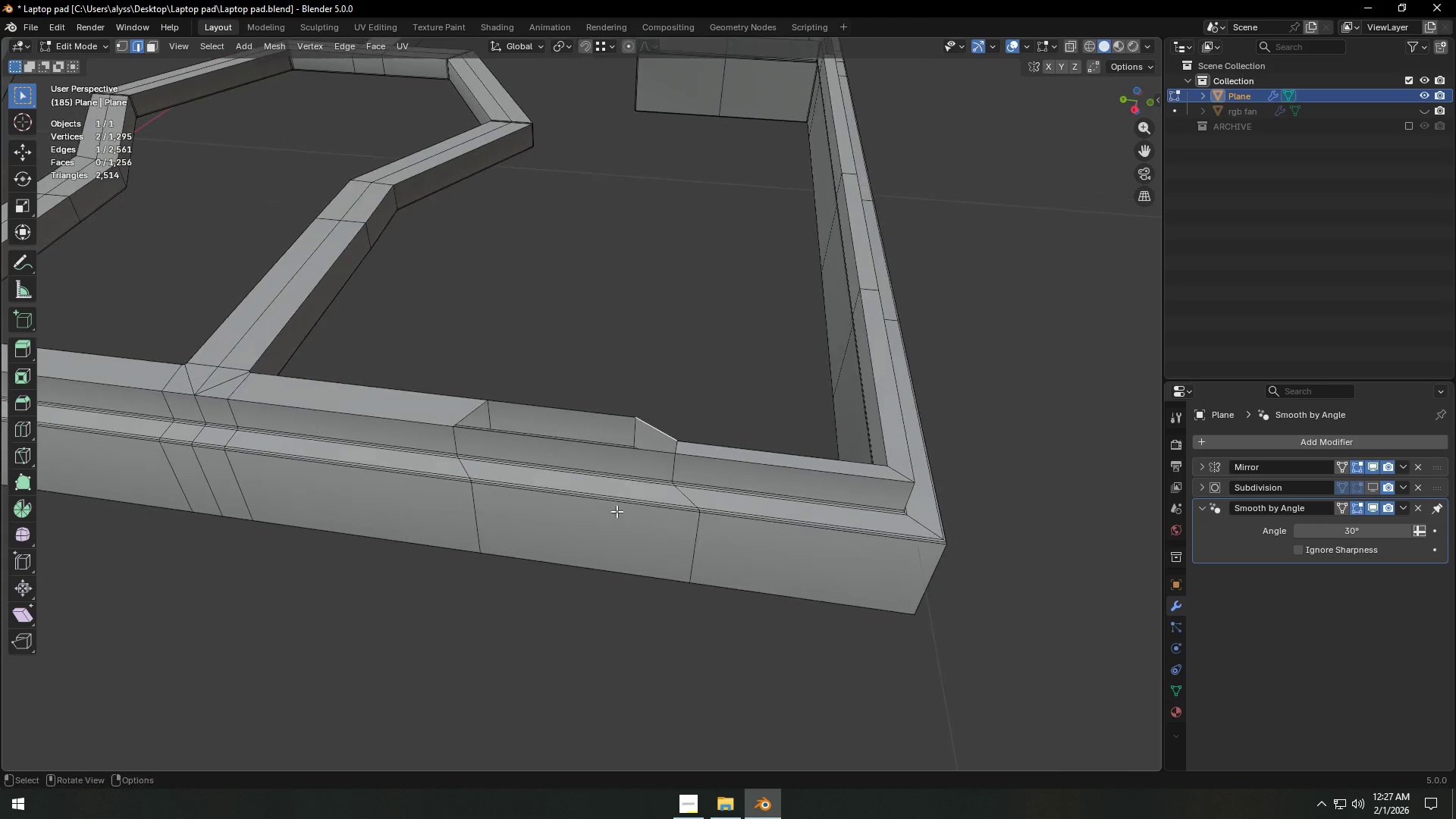 
key(Shift+ShiftLeft)
 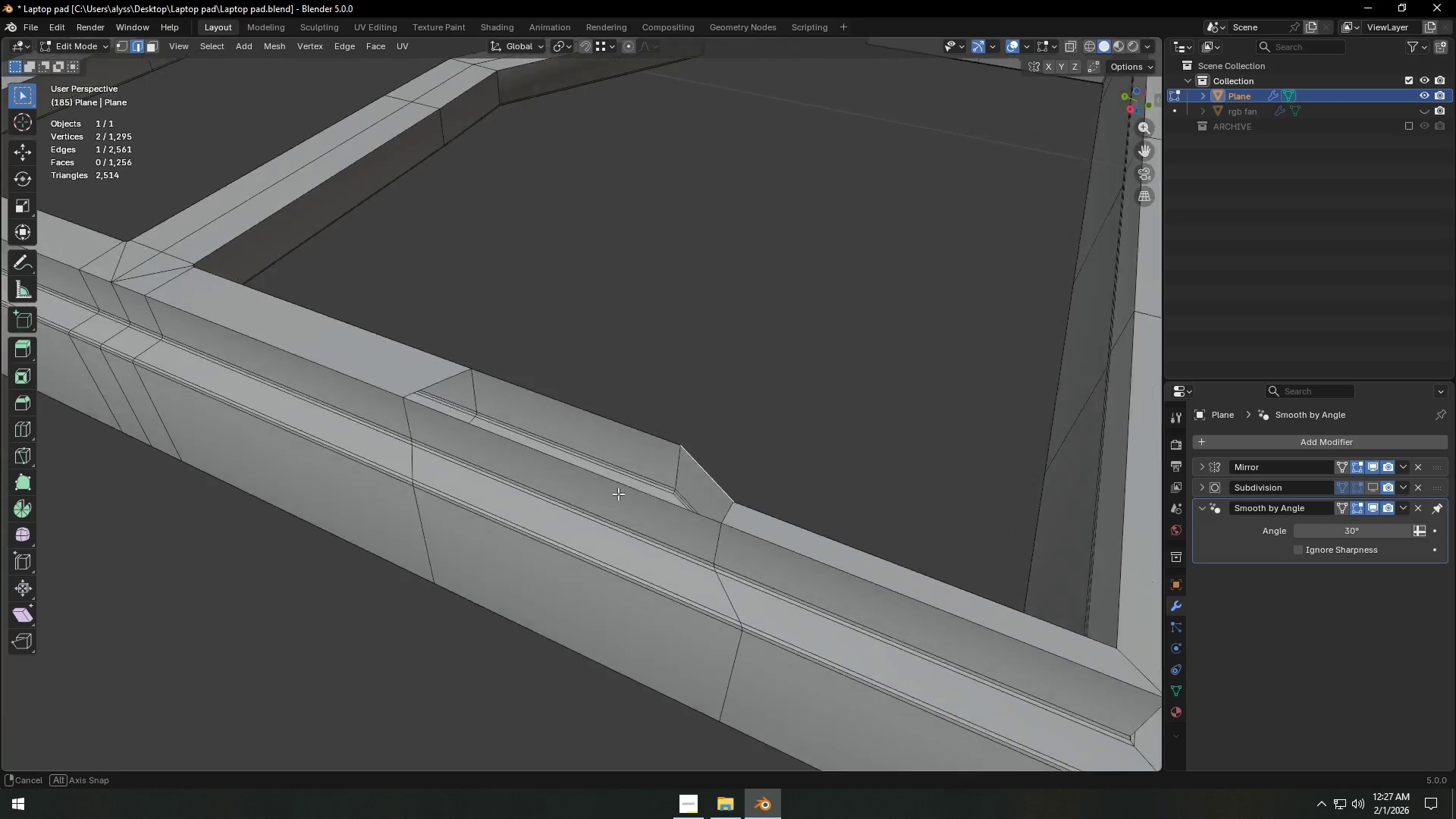 
scroll: coordinate [617, 511], scroll_direction: up, amount: 2.0
 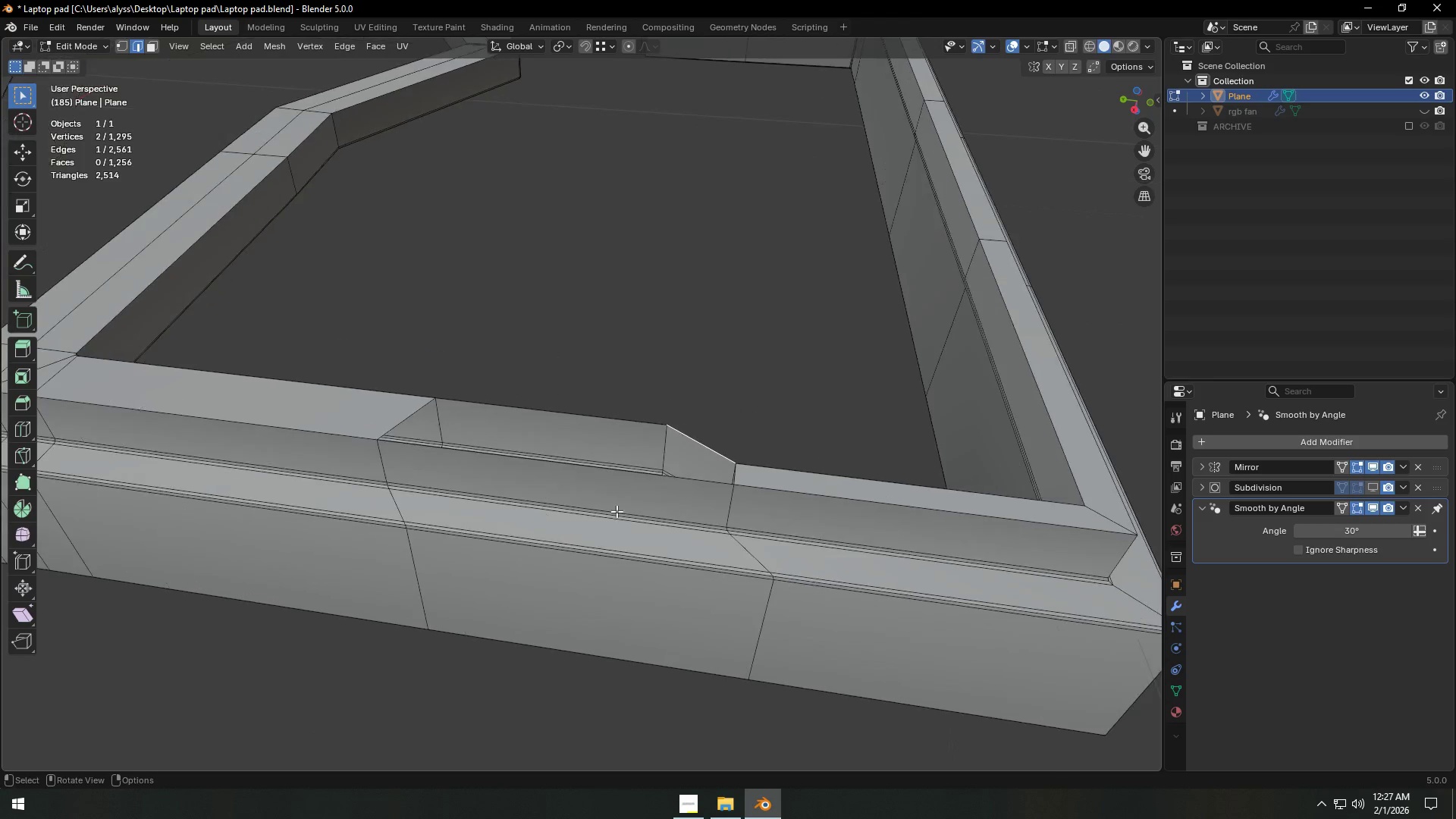 
key(Shift+ShiftLeft)
 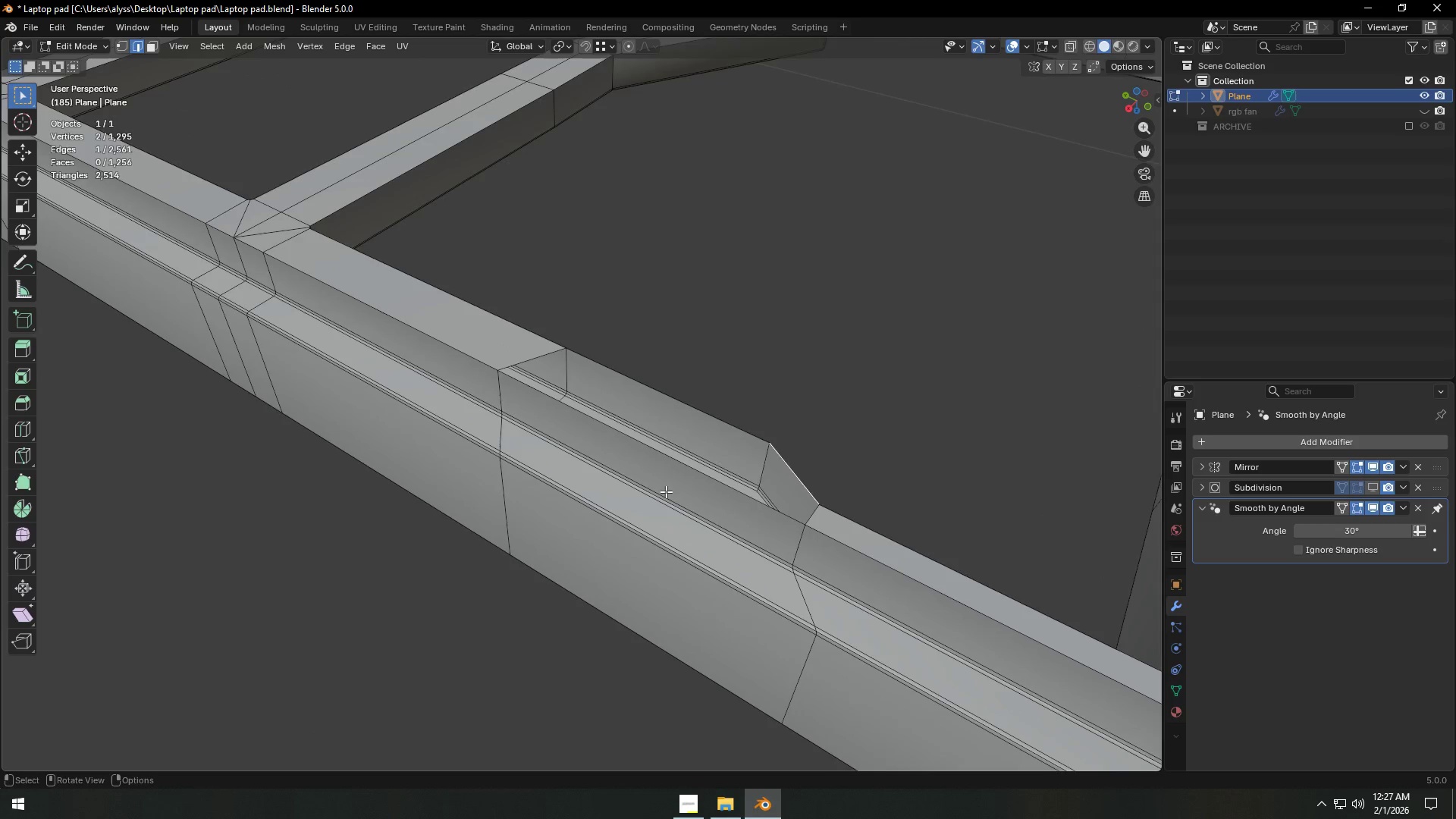 
scroll: coordinate [666, 491], scroll_direction: up, amount: 1.0
 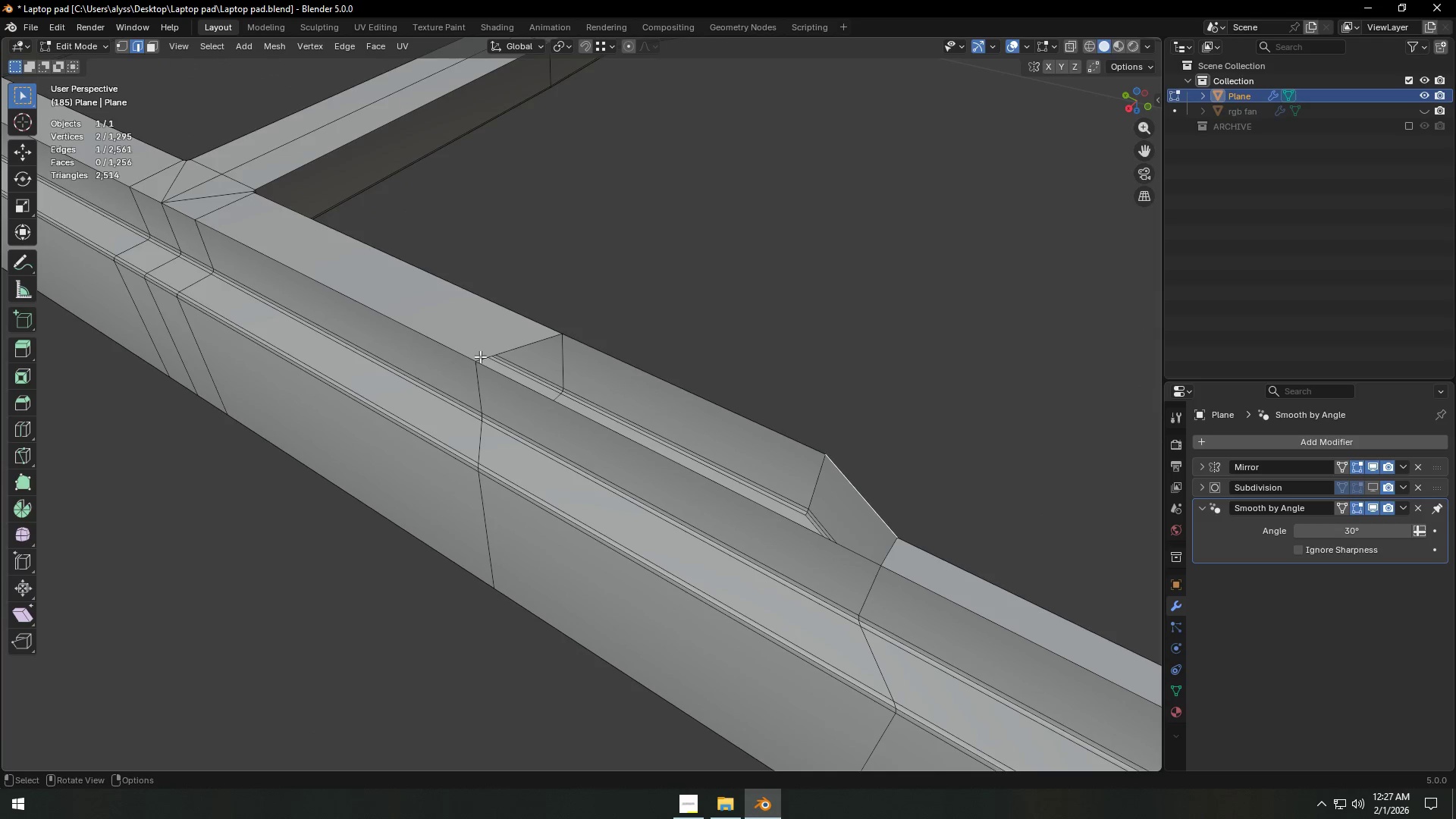 
key(Control+ControlLeft)
 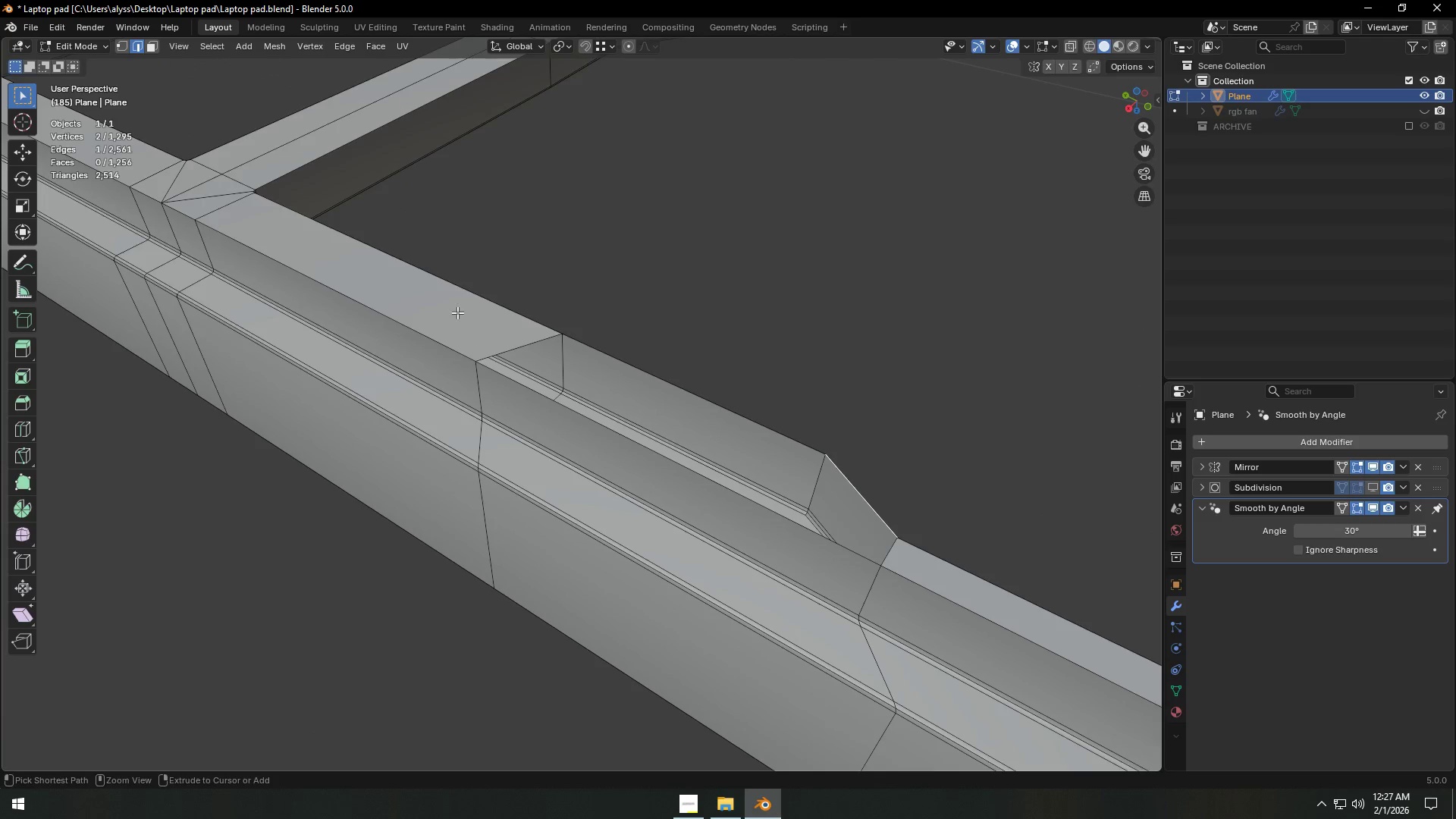 
key(Control+R)
 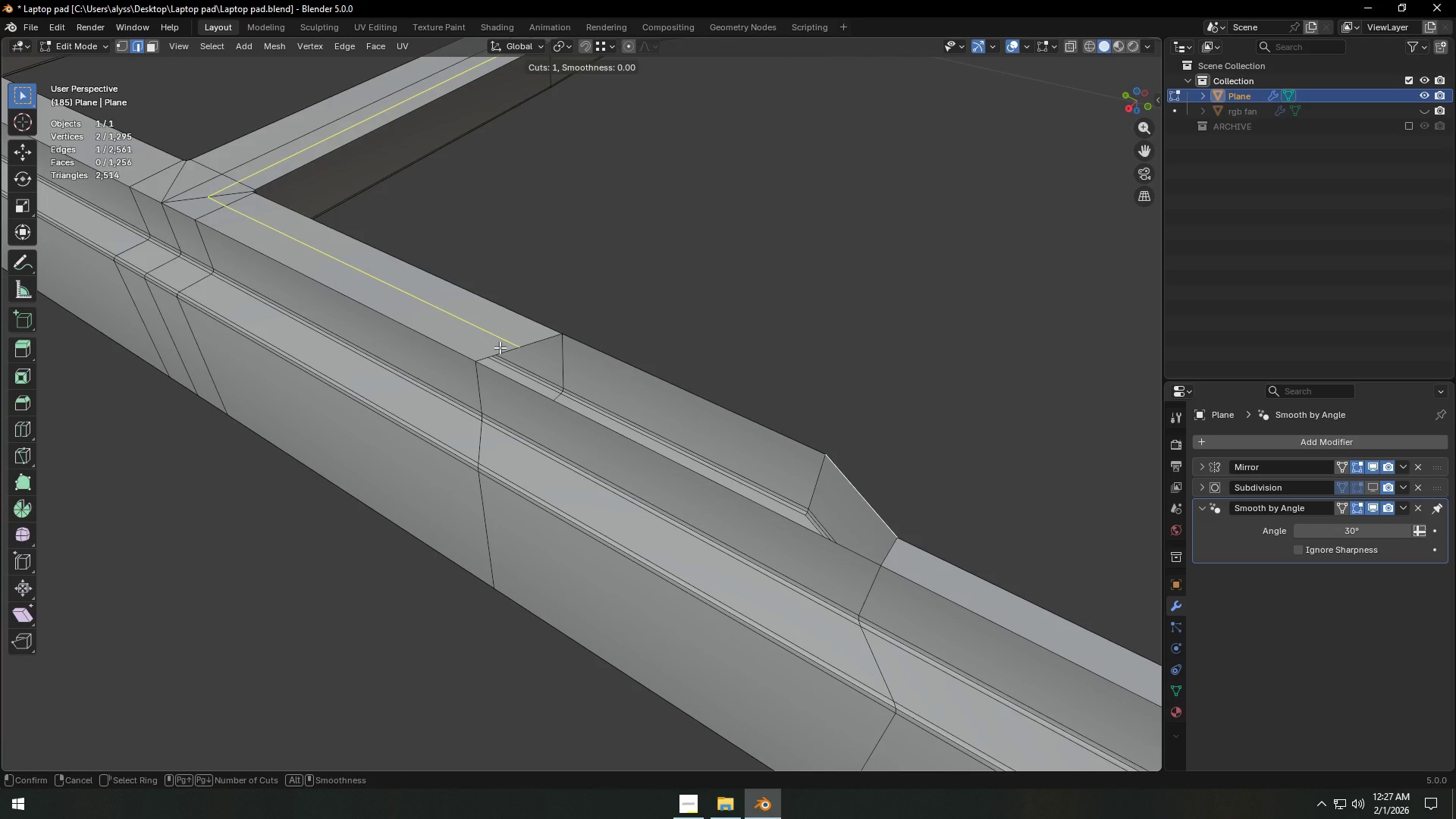 
right_click([500, 347])
 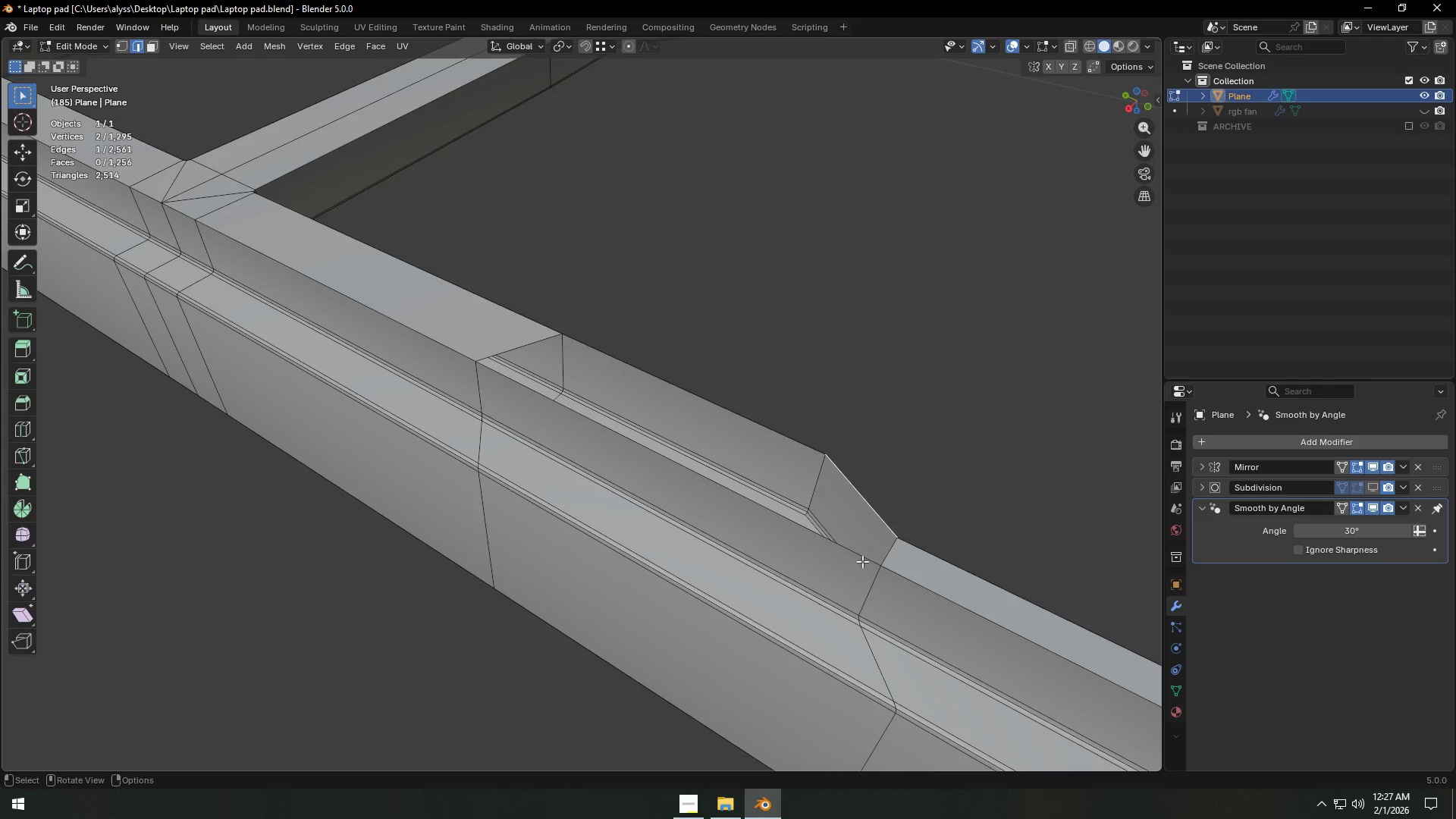 
scroll: coordinate [864, 560], scroll_direction: down, amount: 3.0
 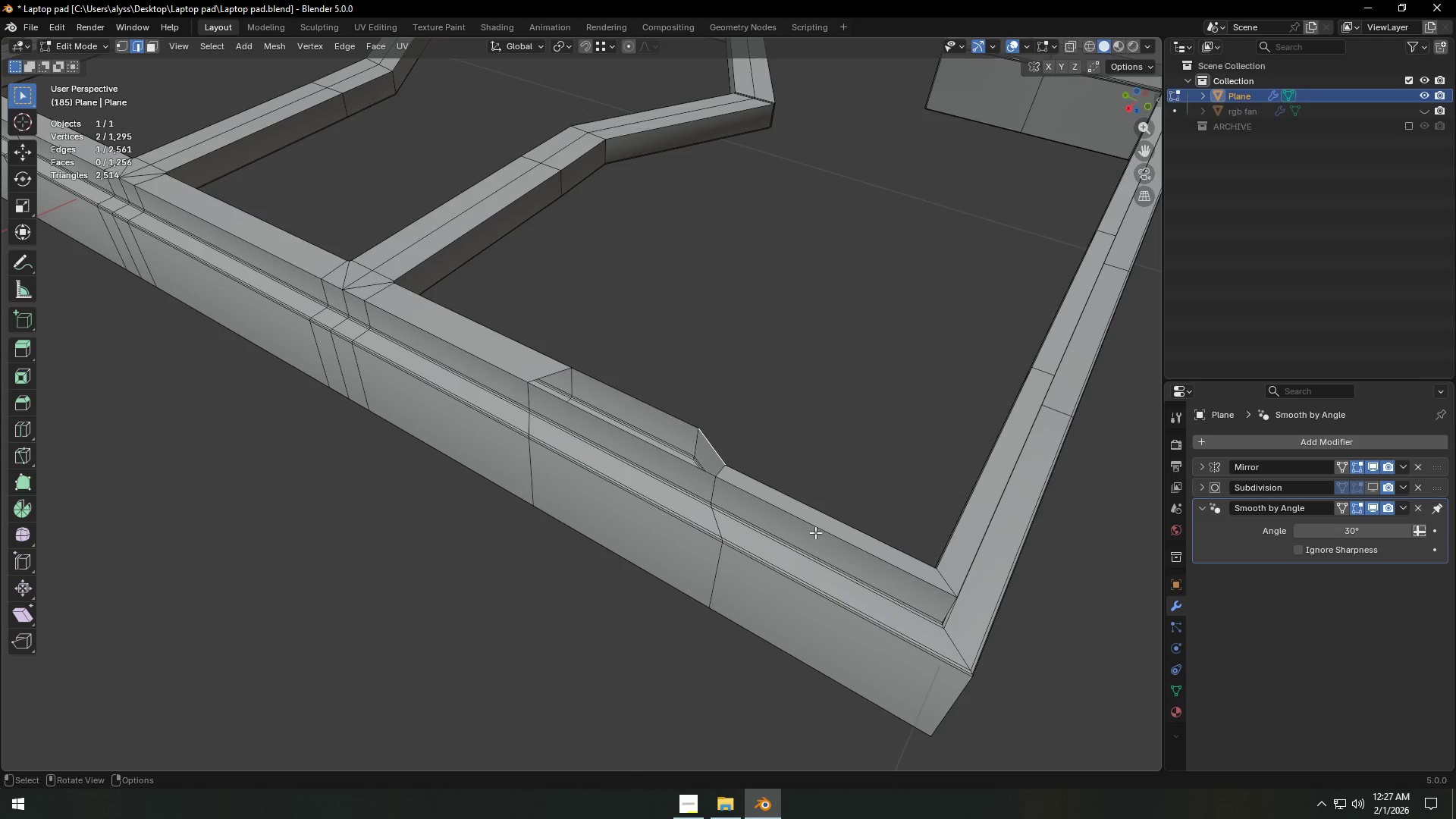 
key(Control+R)
 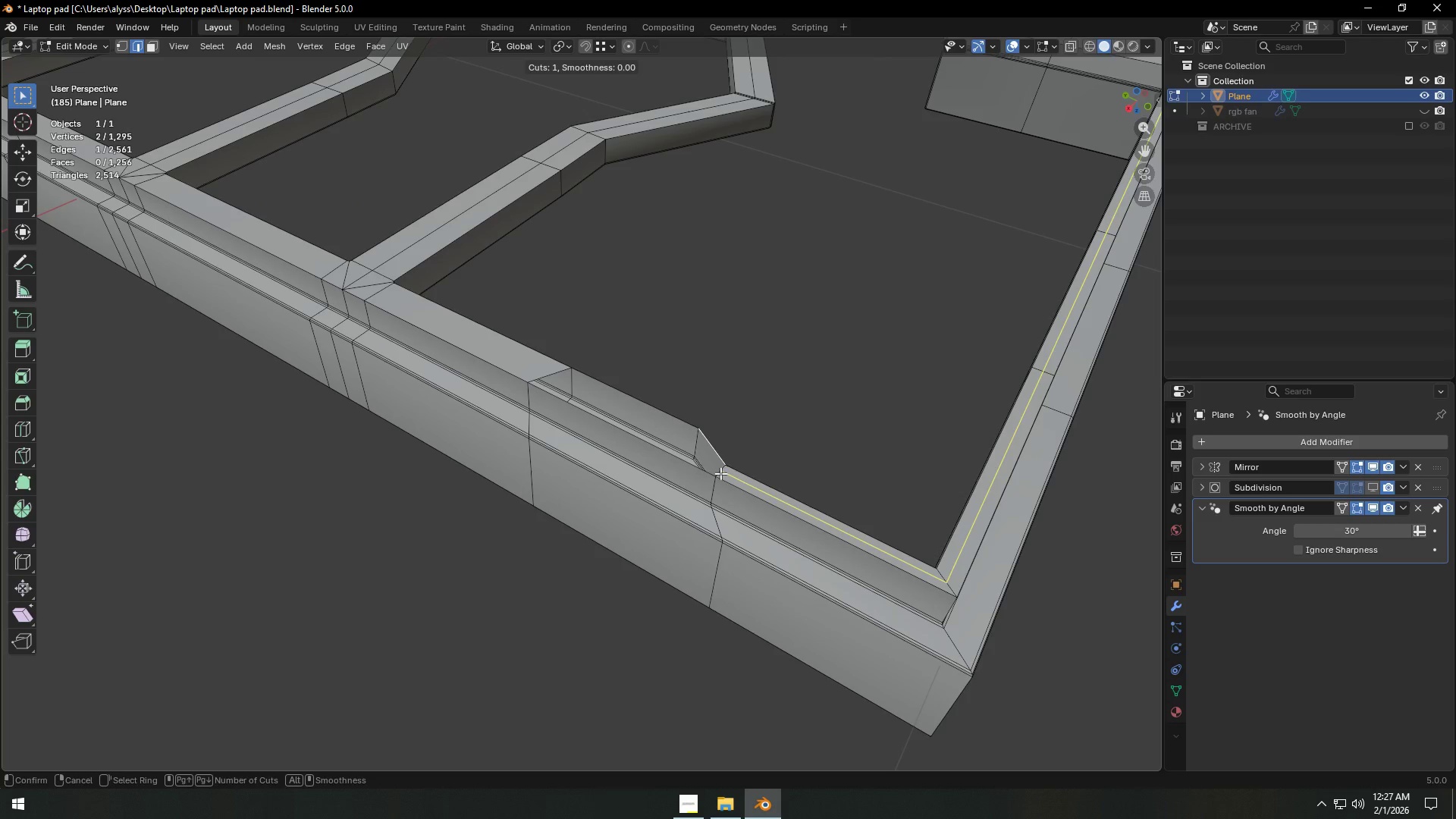 
right_click([720, 472])
 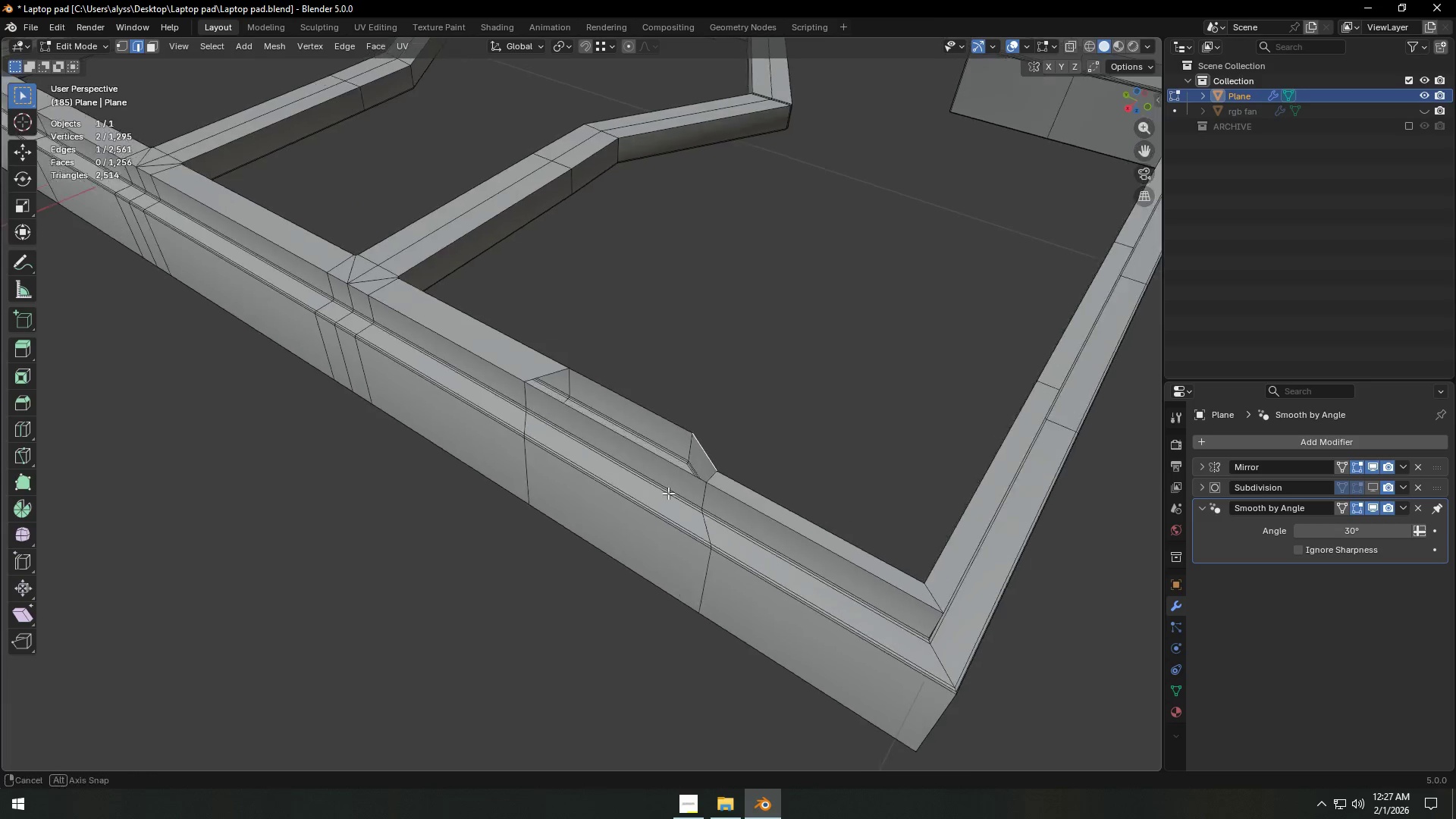 
scroll: coordinate [653, 474], scroll_direction: up, amount: 5.0
 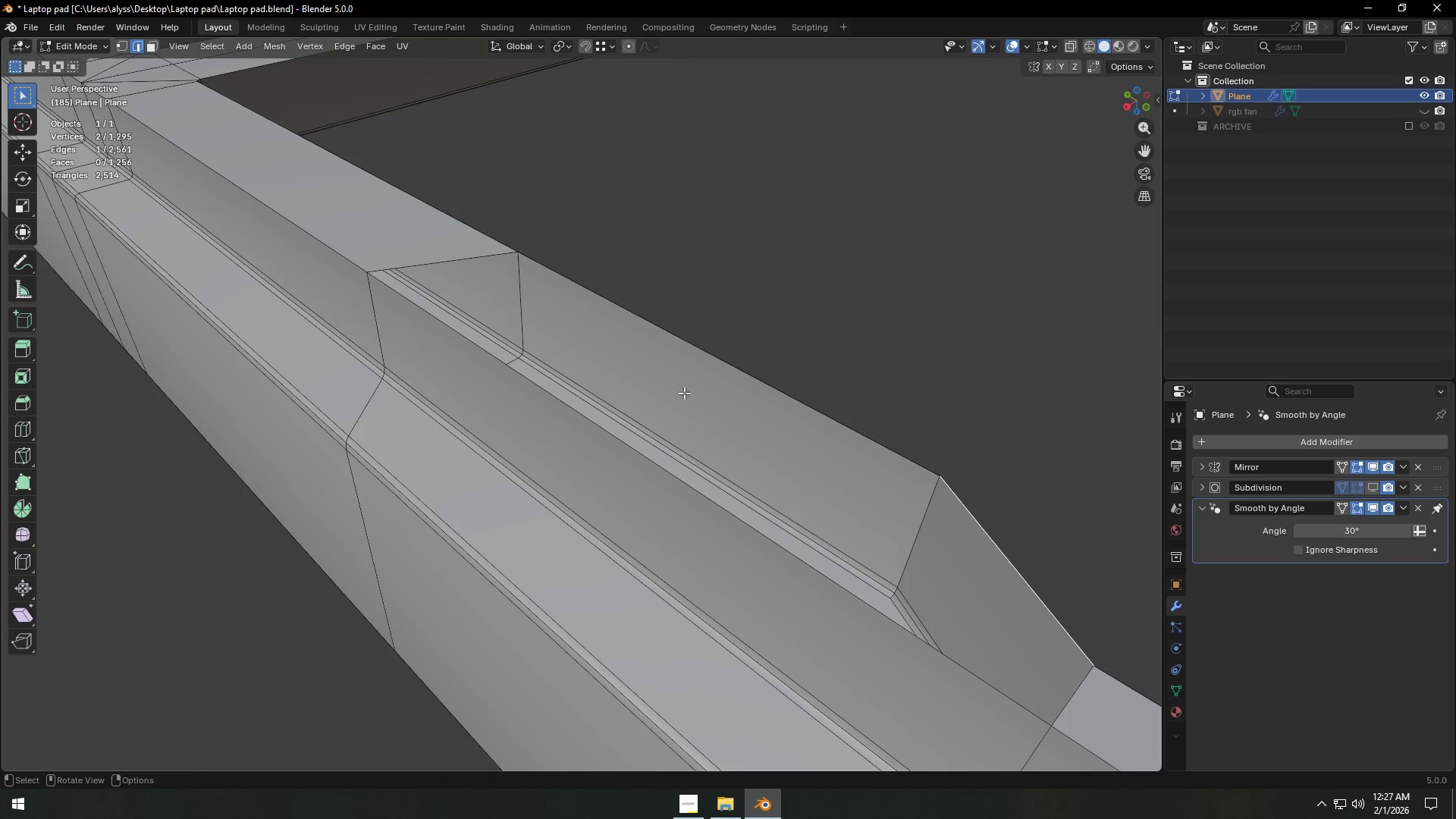 
left_click([708, 355])
 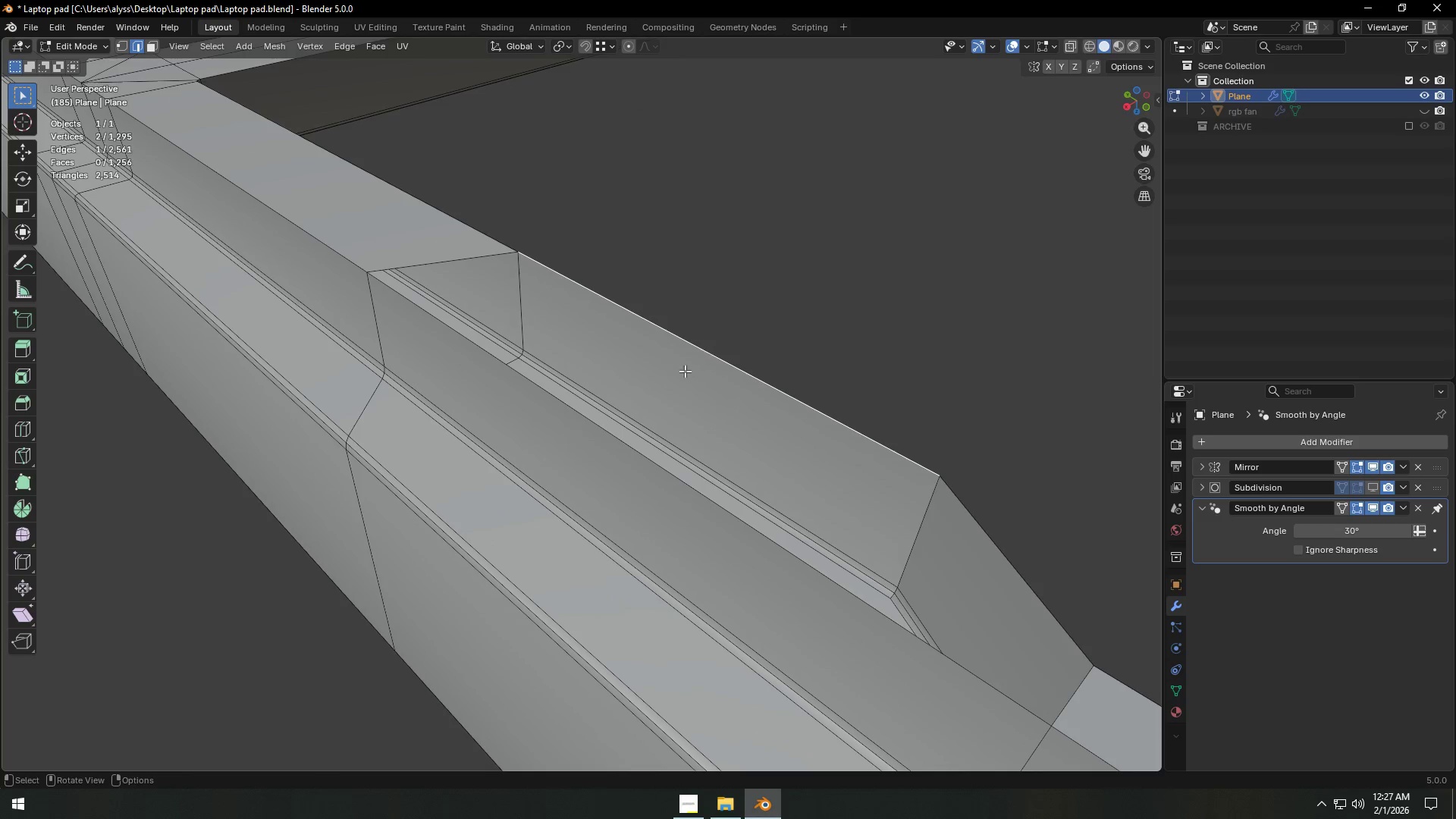 
key(Shift+ShiftLeft)
 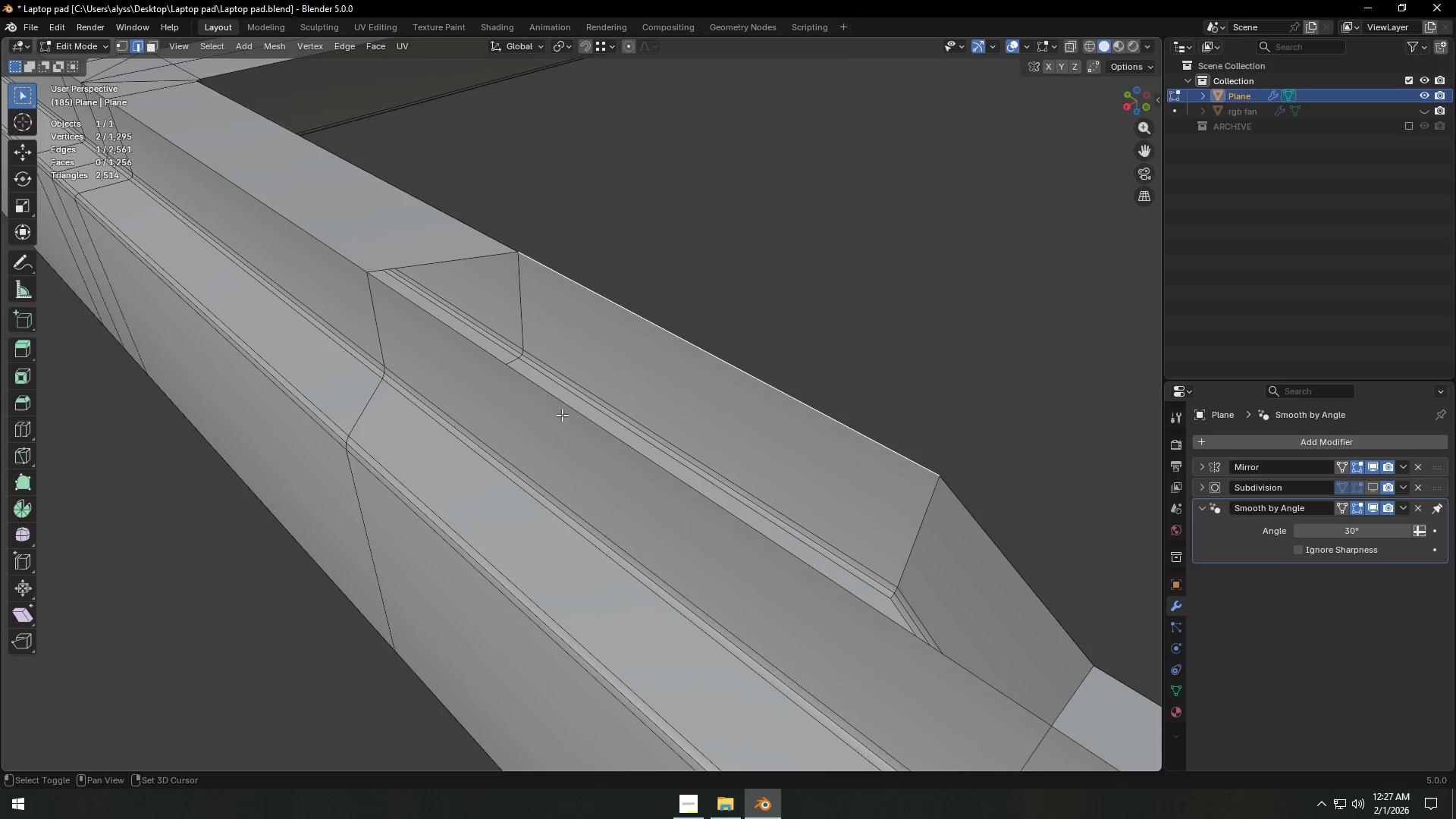 
left_click([562, 415])
 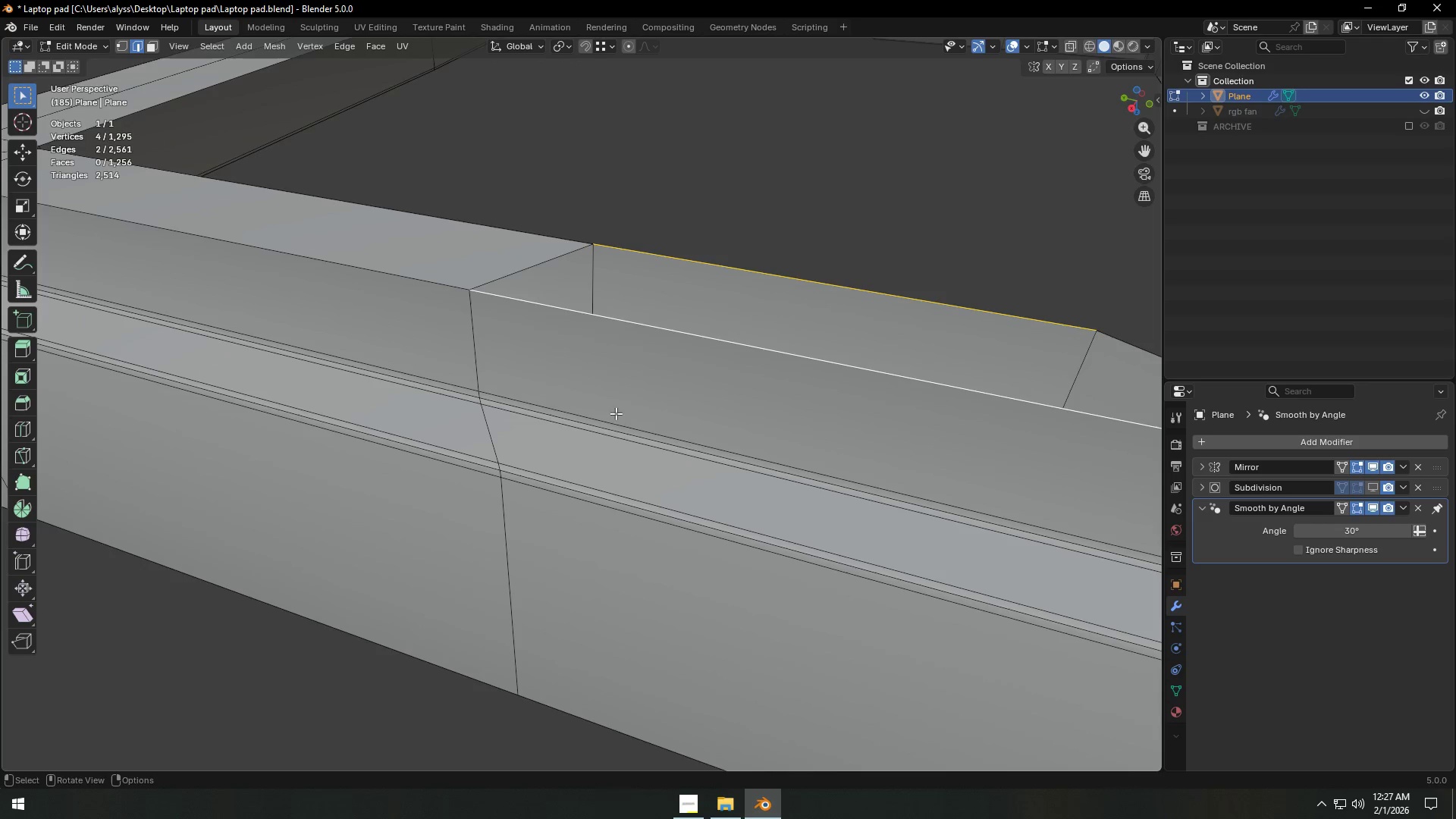 
hold_key(key=ShiftLeft, duration=0.33)
 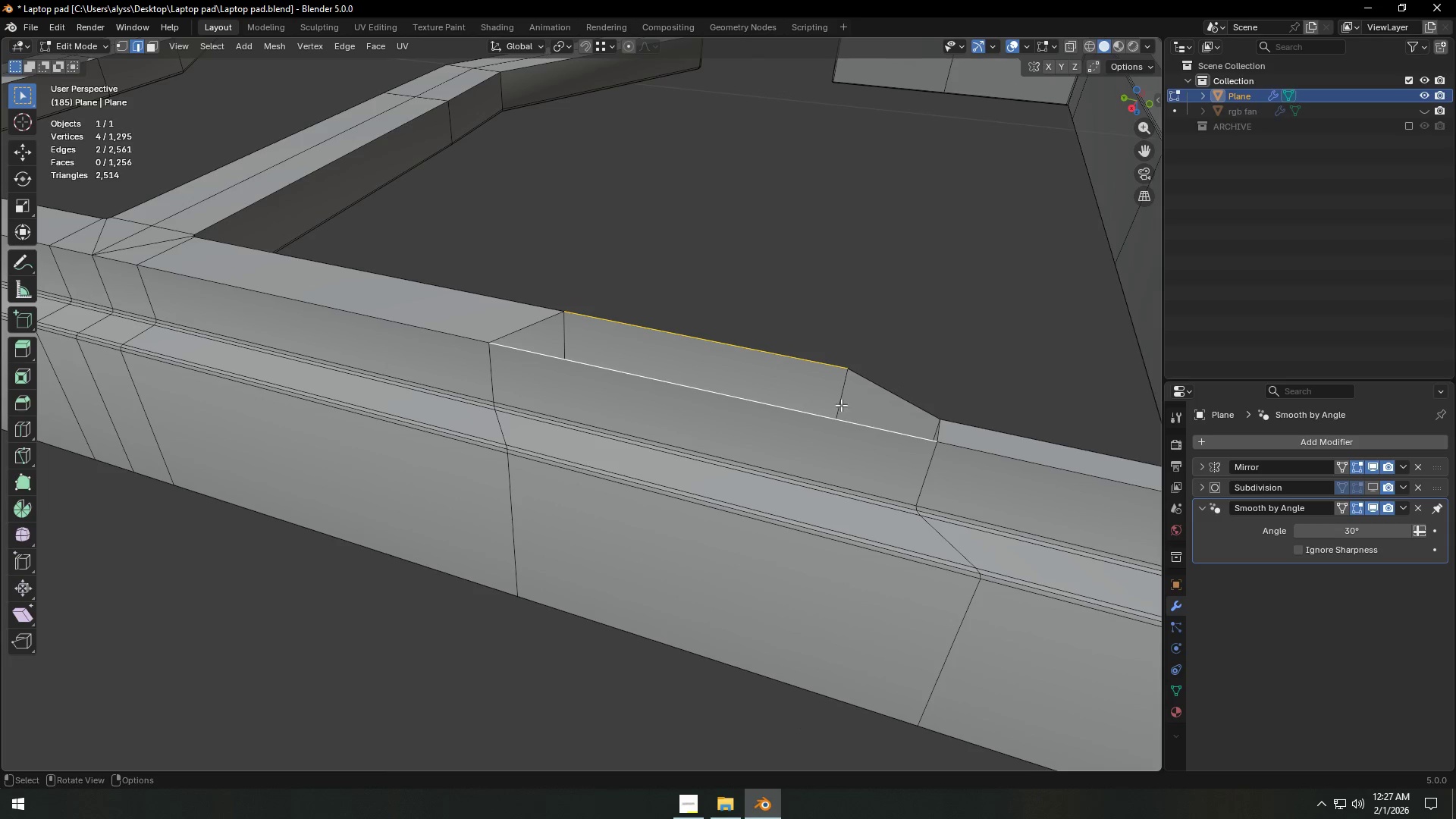 
scroll: coordinate [814, 418], scroll_direction: down, amount: 2.0
 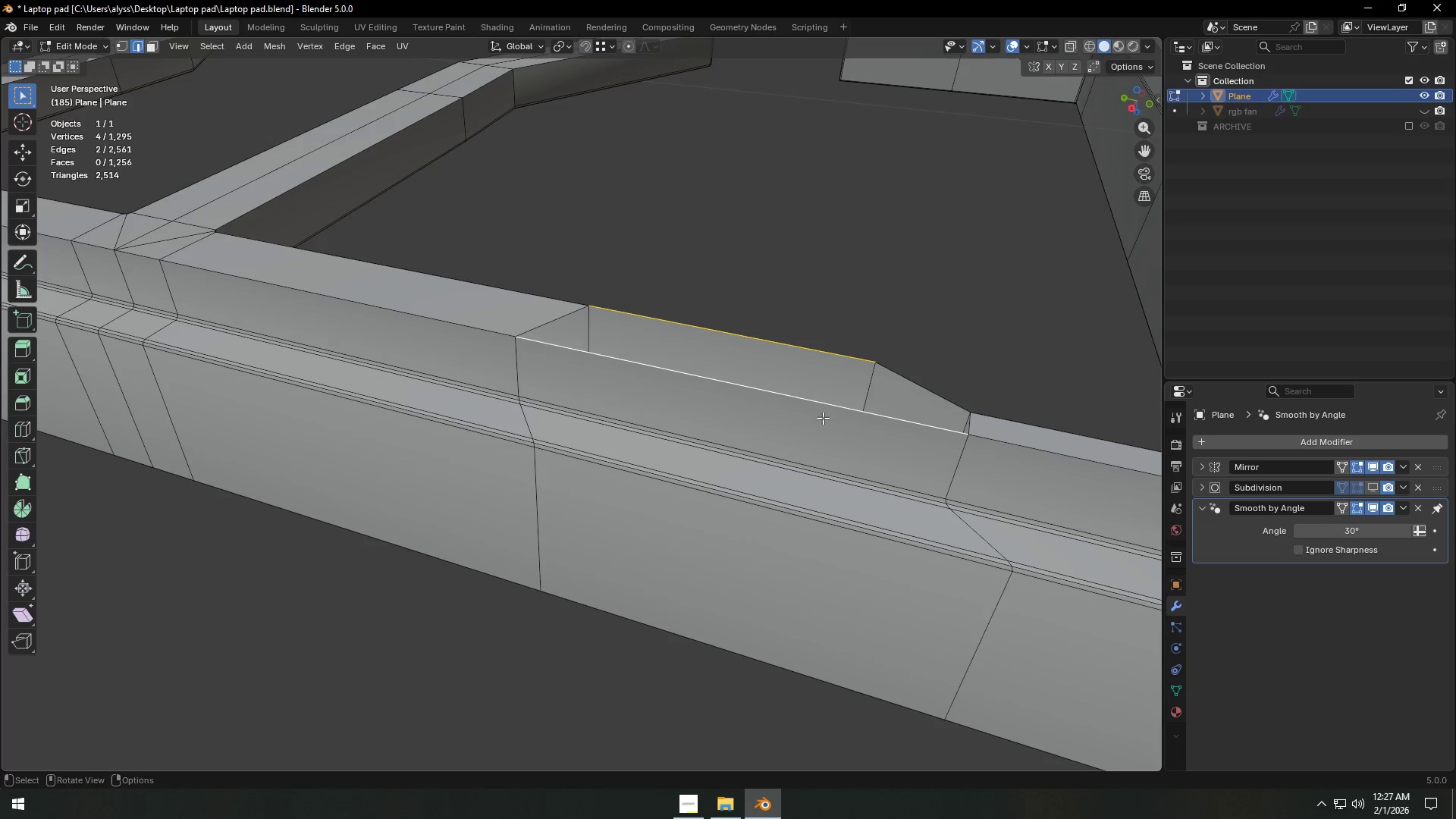 
hold_key(key=ShiftLeft, duration=0.98)
left_click([507, 330])
 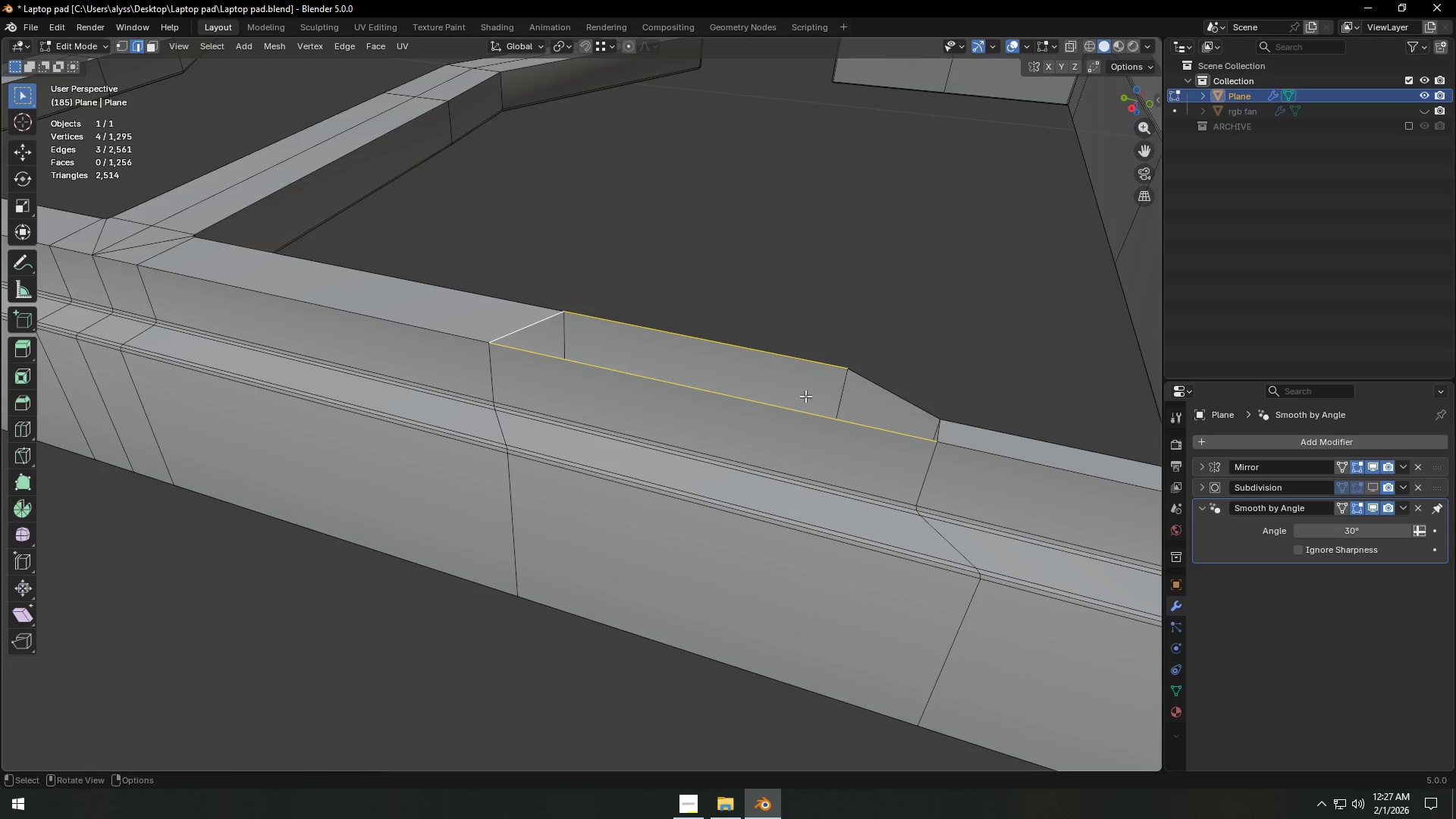 
hold_key(key=ShiftLeft, duration=0.78)
left_click([901, 400])
 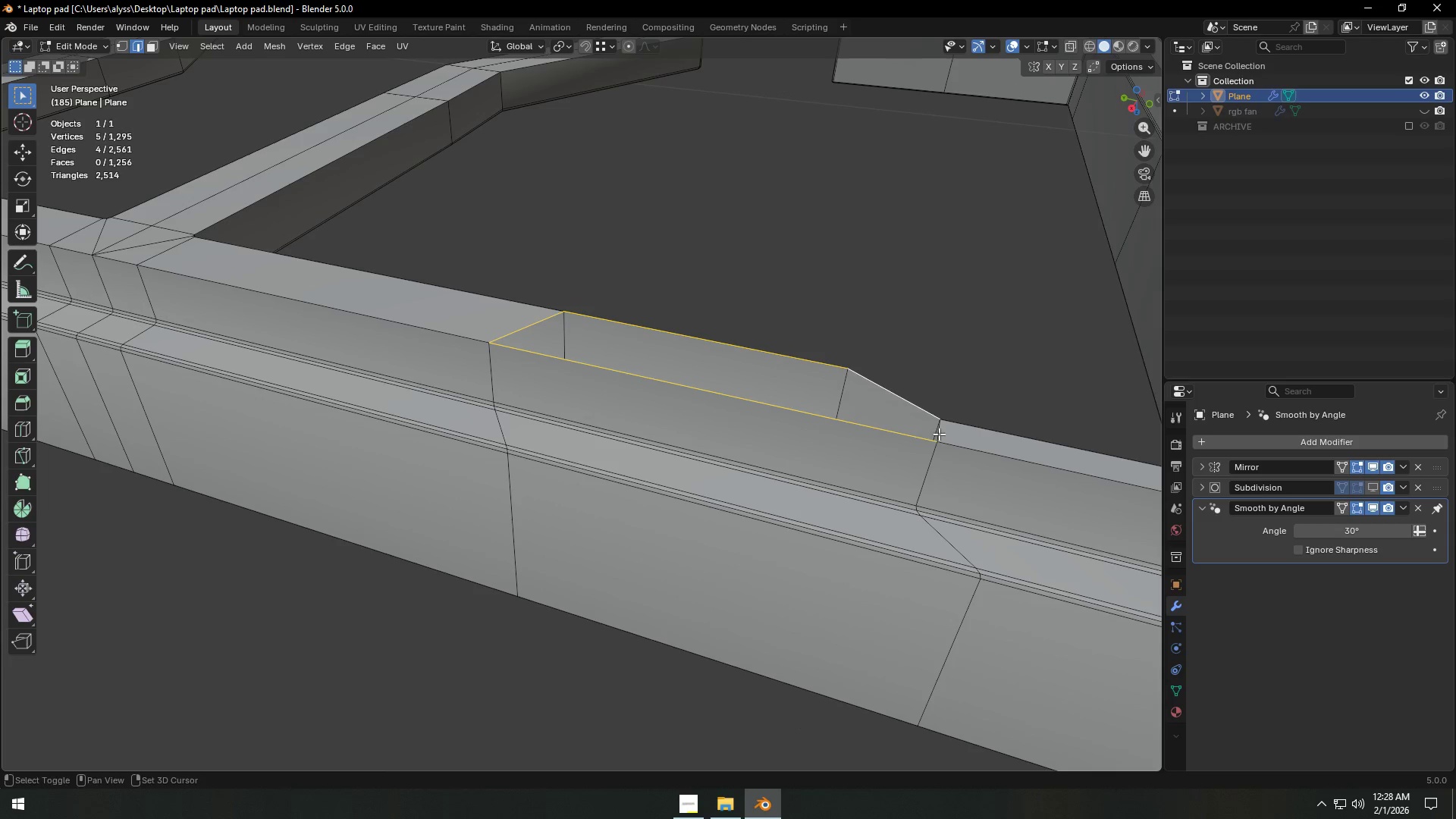 
double_click([940, 434])
 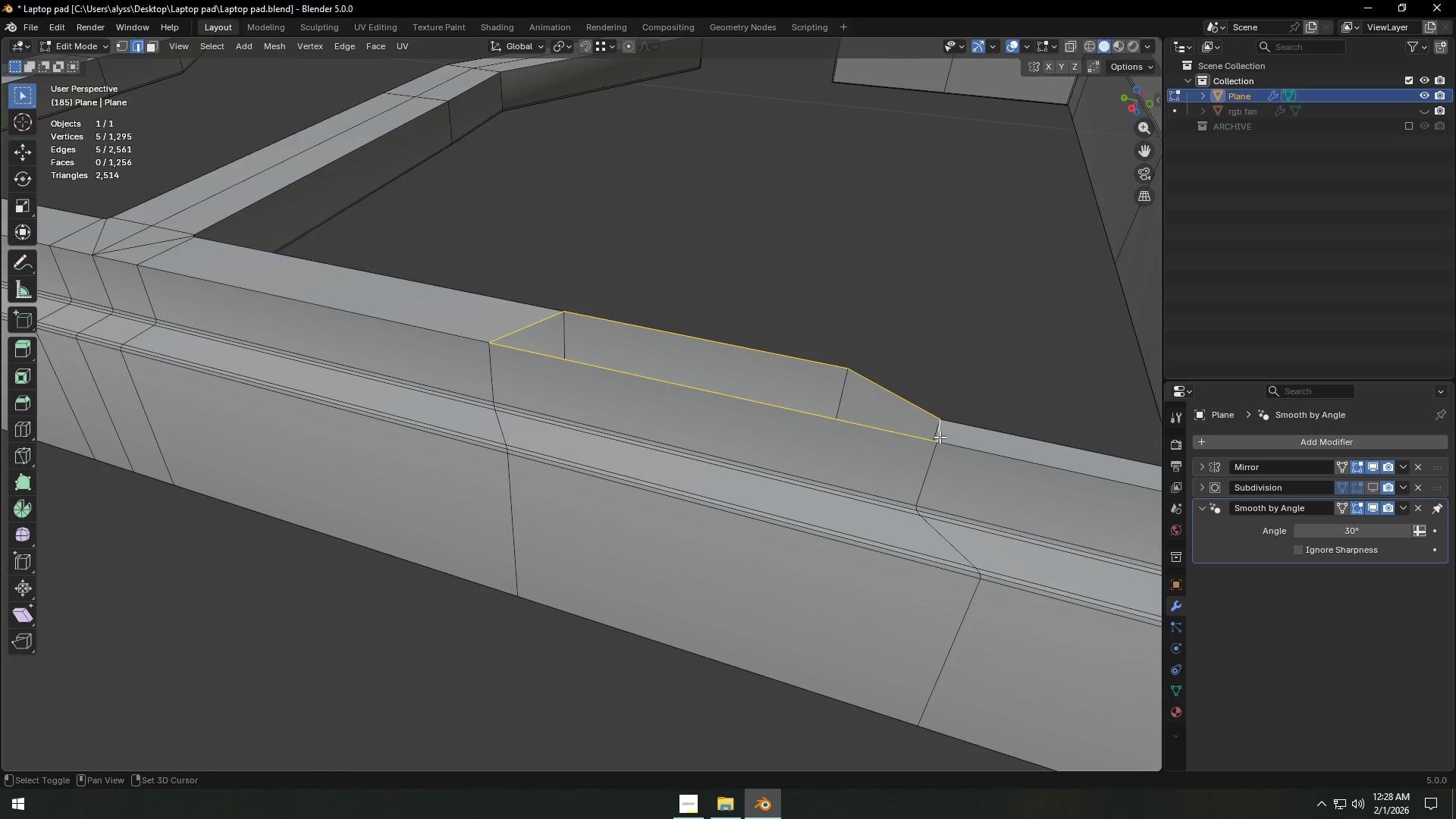 
key(F)
 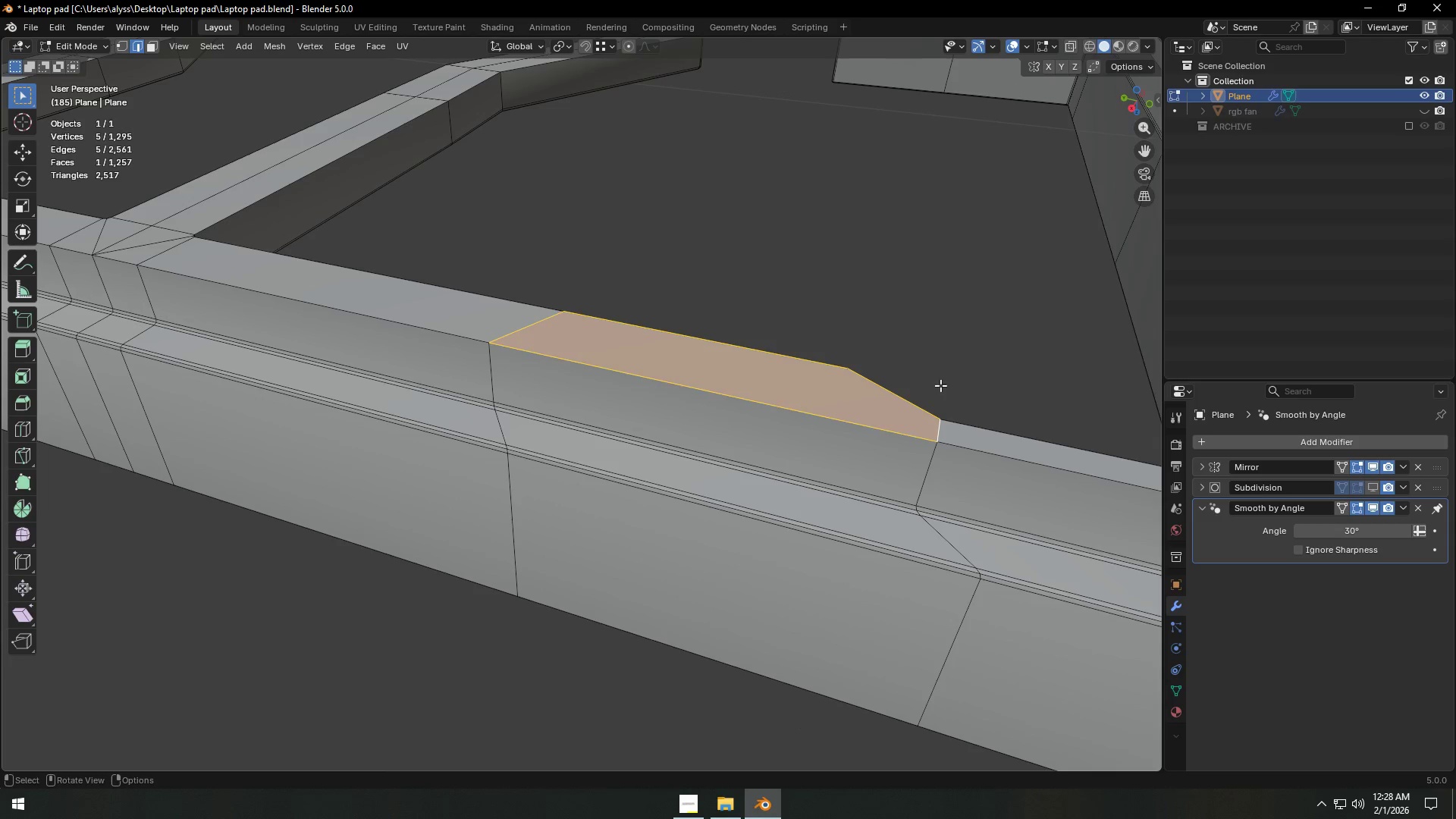 
left_click([945, 349])
 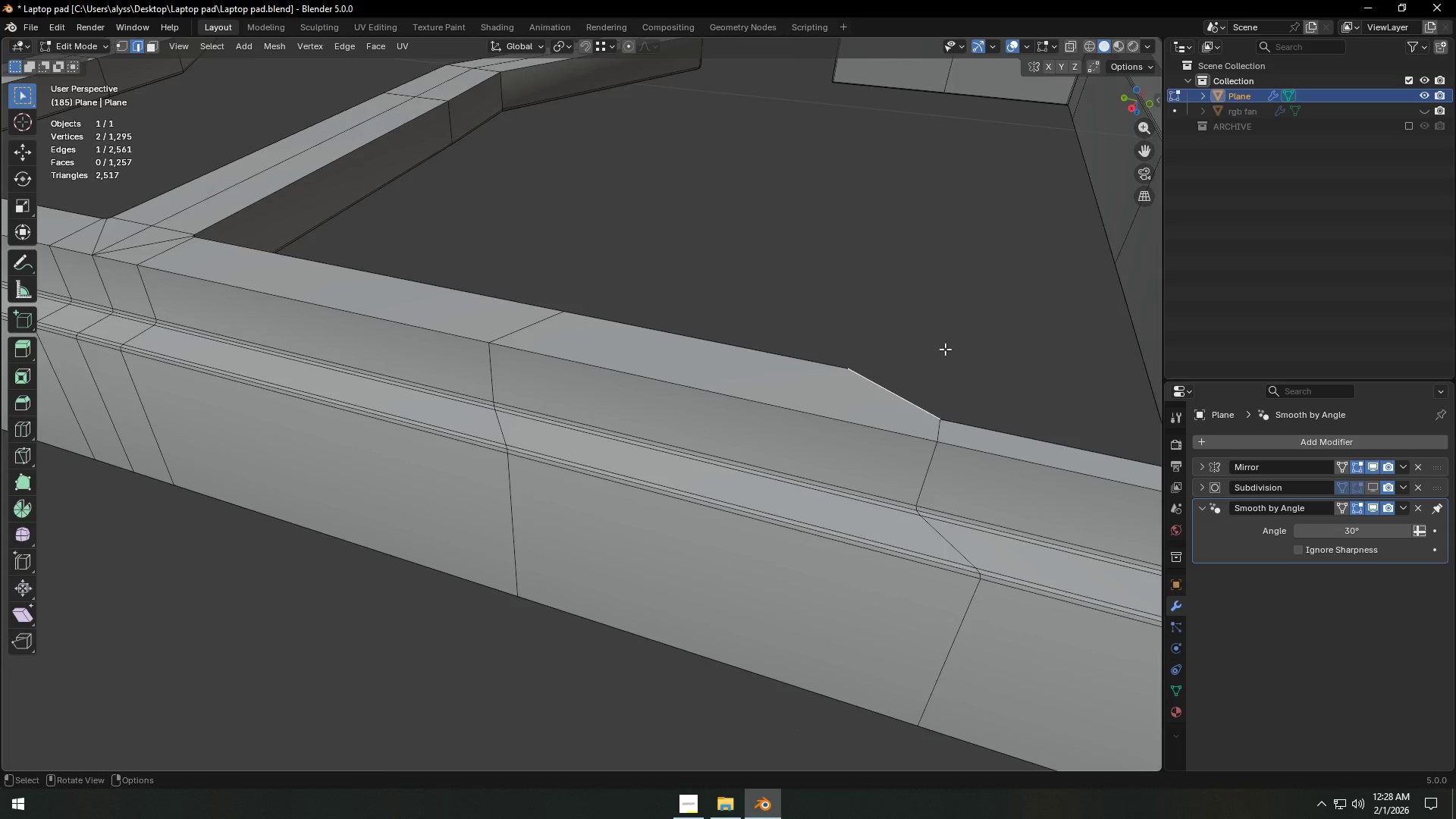 
key(Tab)
 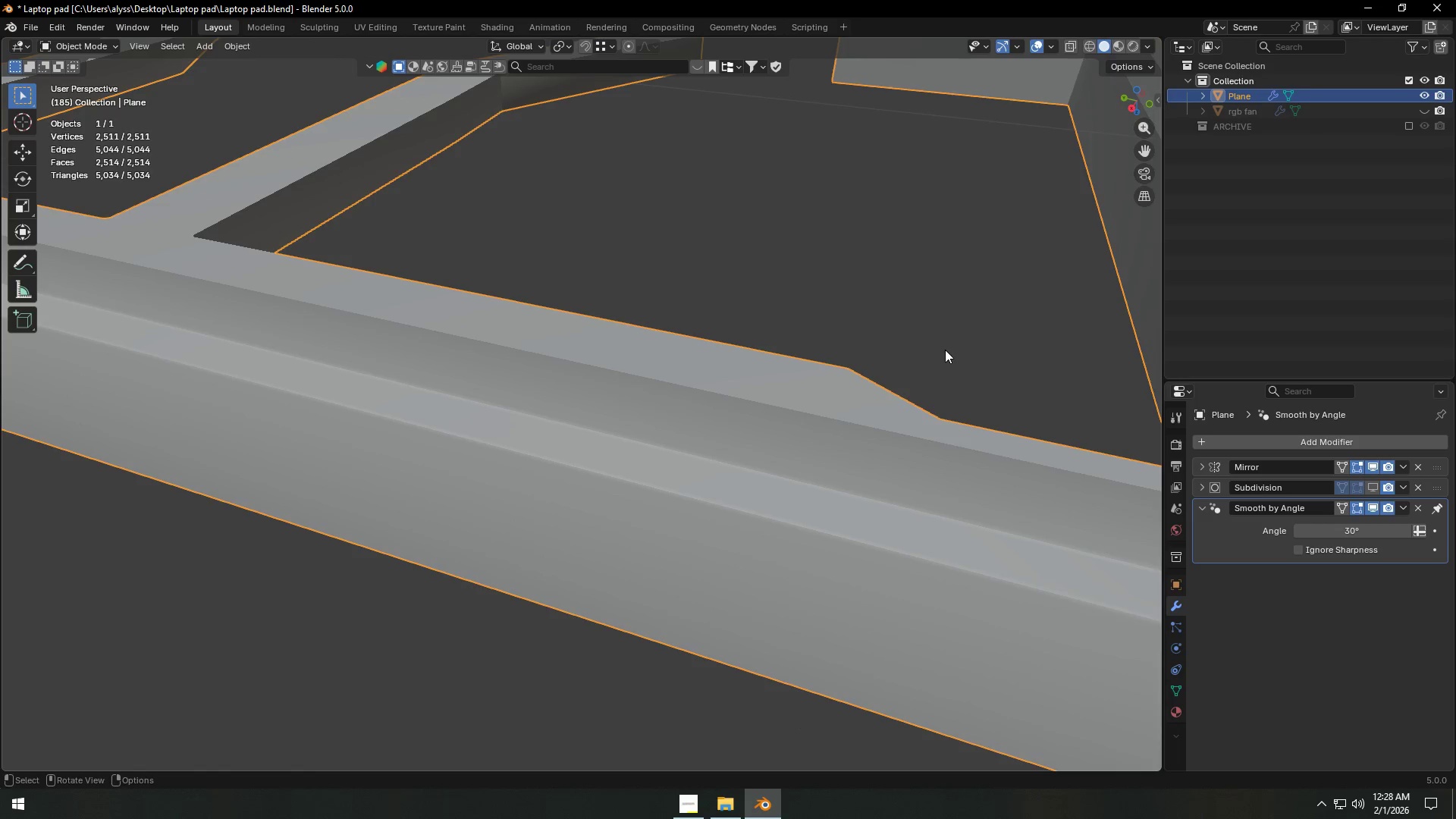 
left_click([905, 447])
 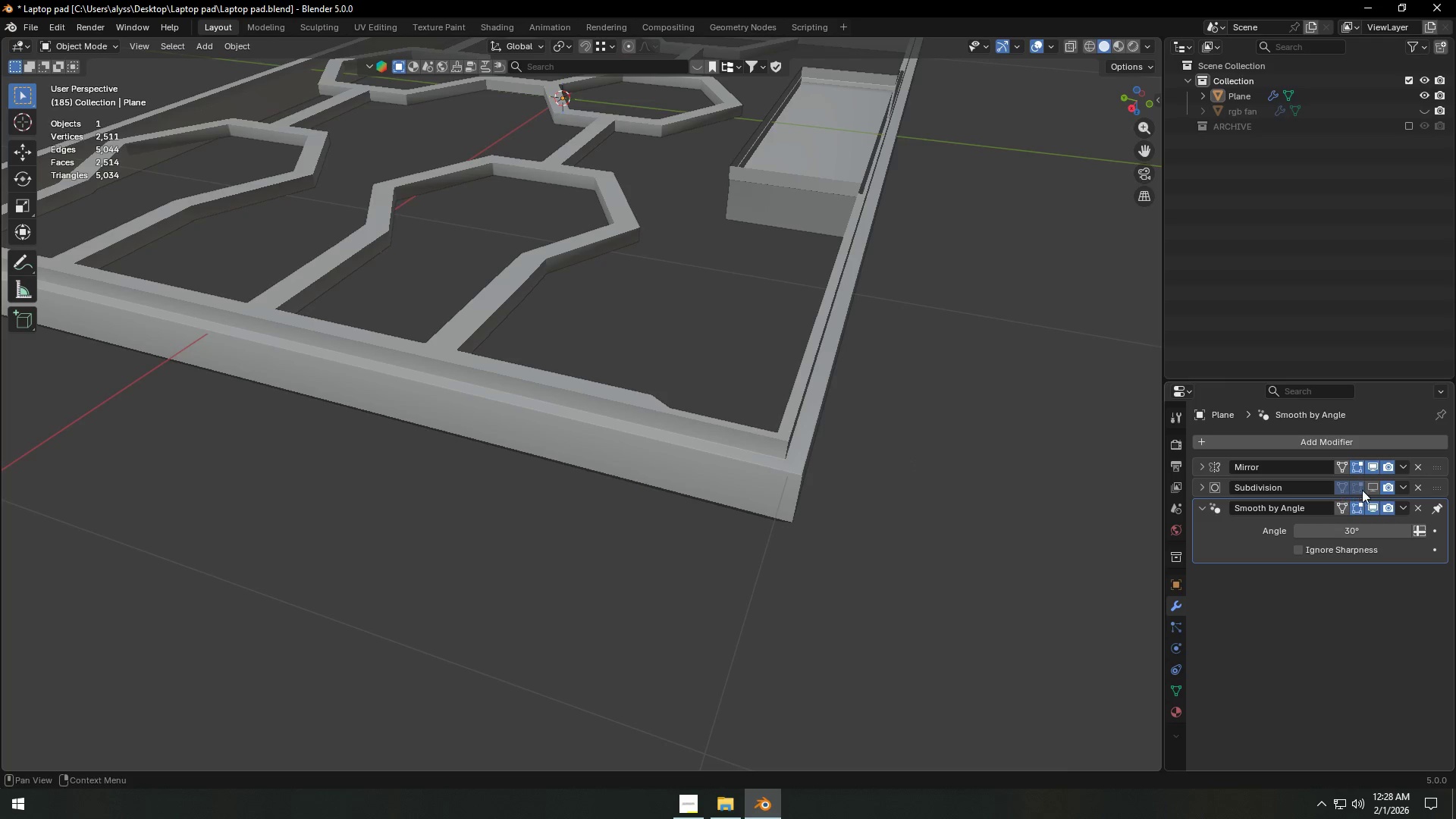 
scroll: coordinate [945, 353], scroll_direction: down, amount: 6.0
 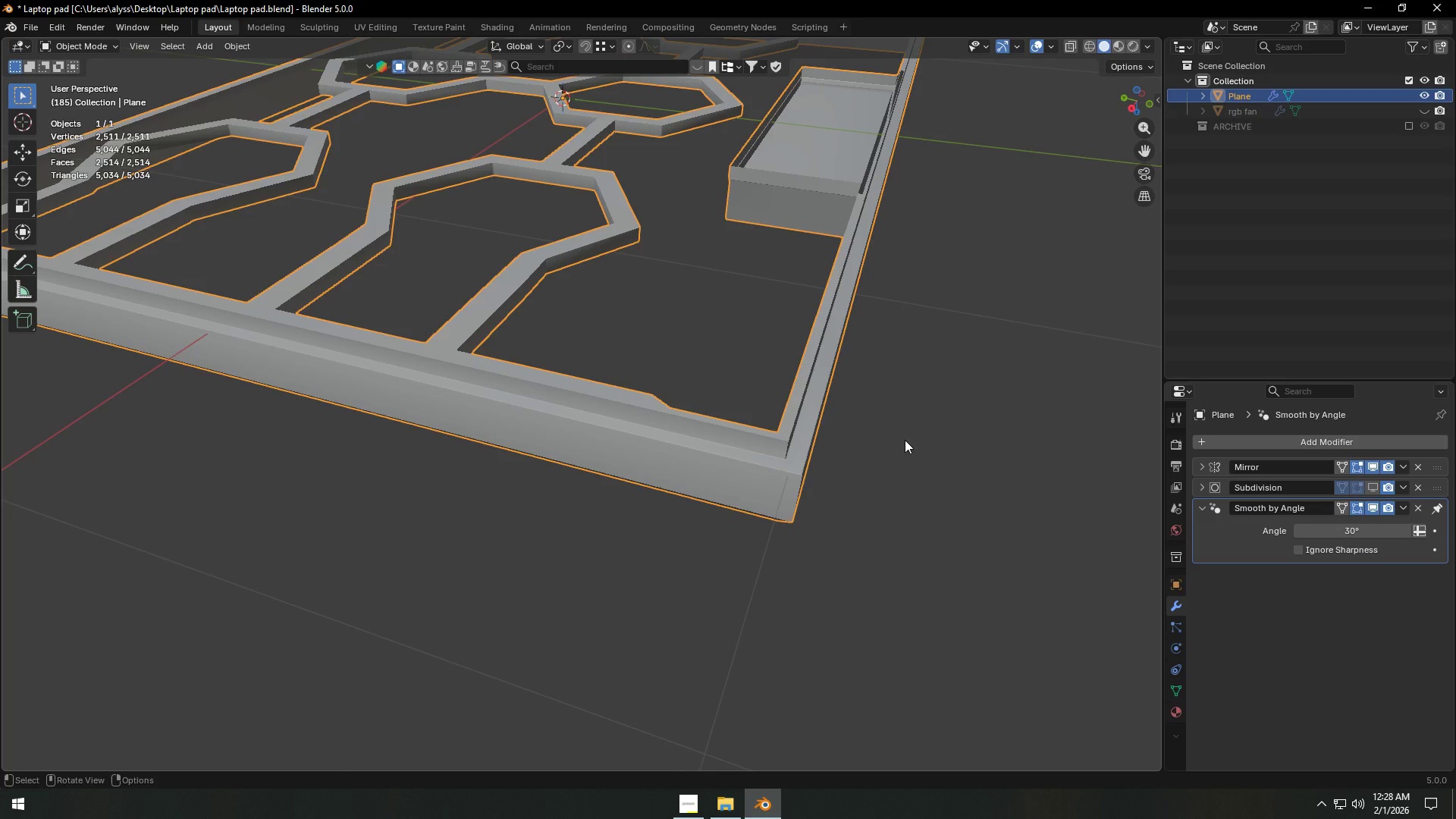 
left_click([1369, 488])
 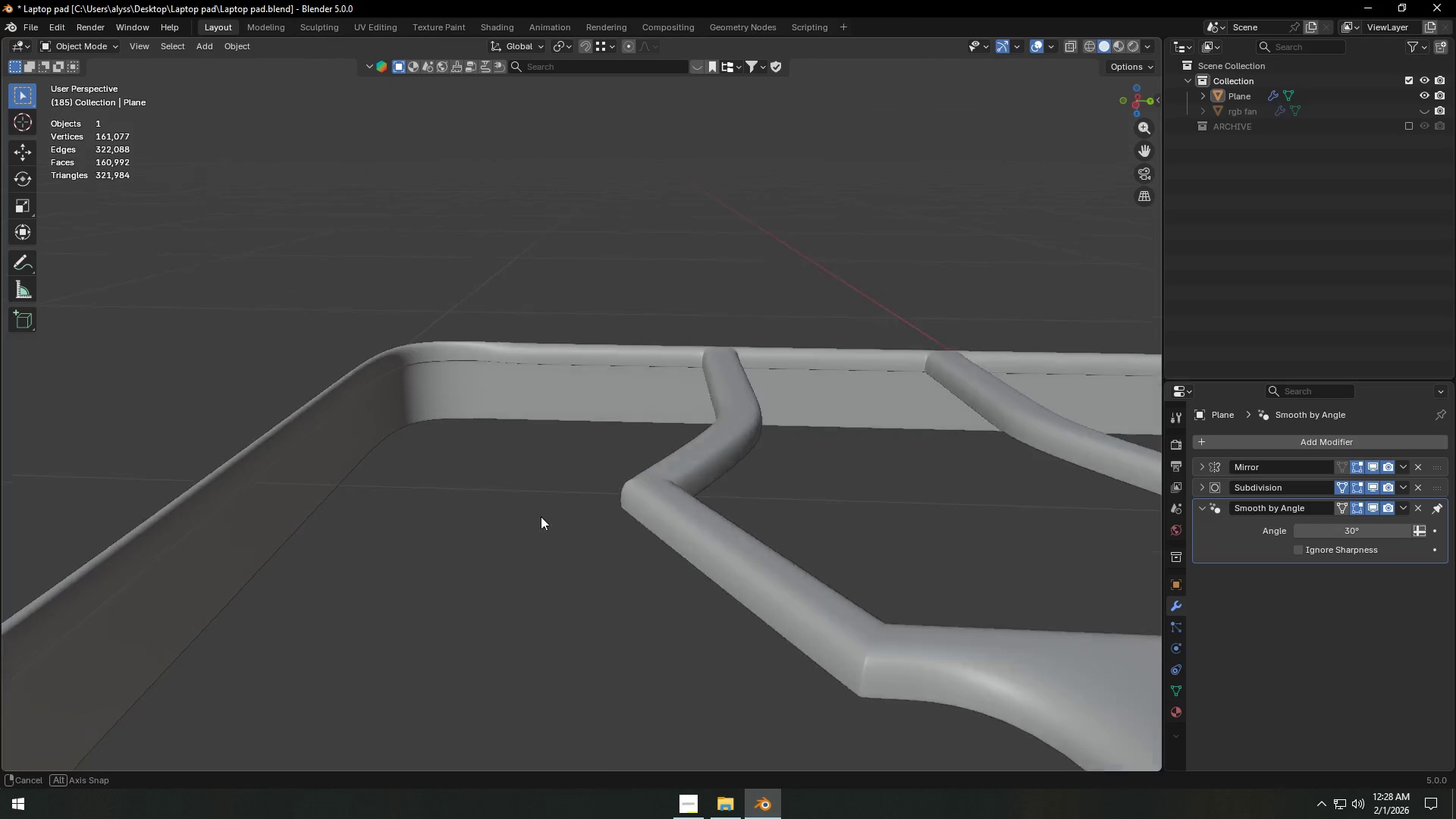 
wait(8.66)
 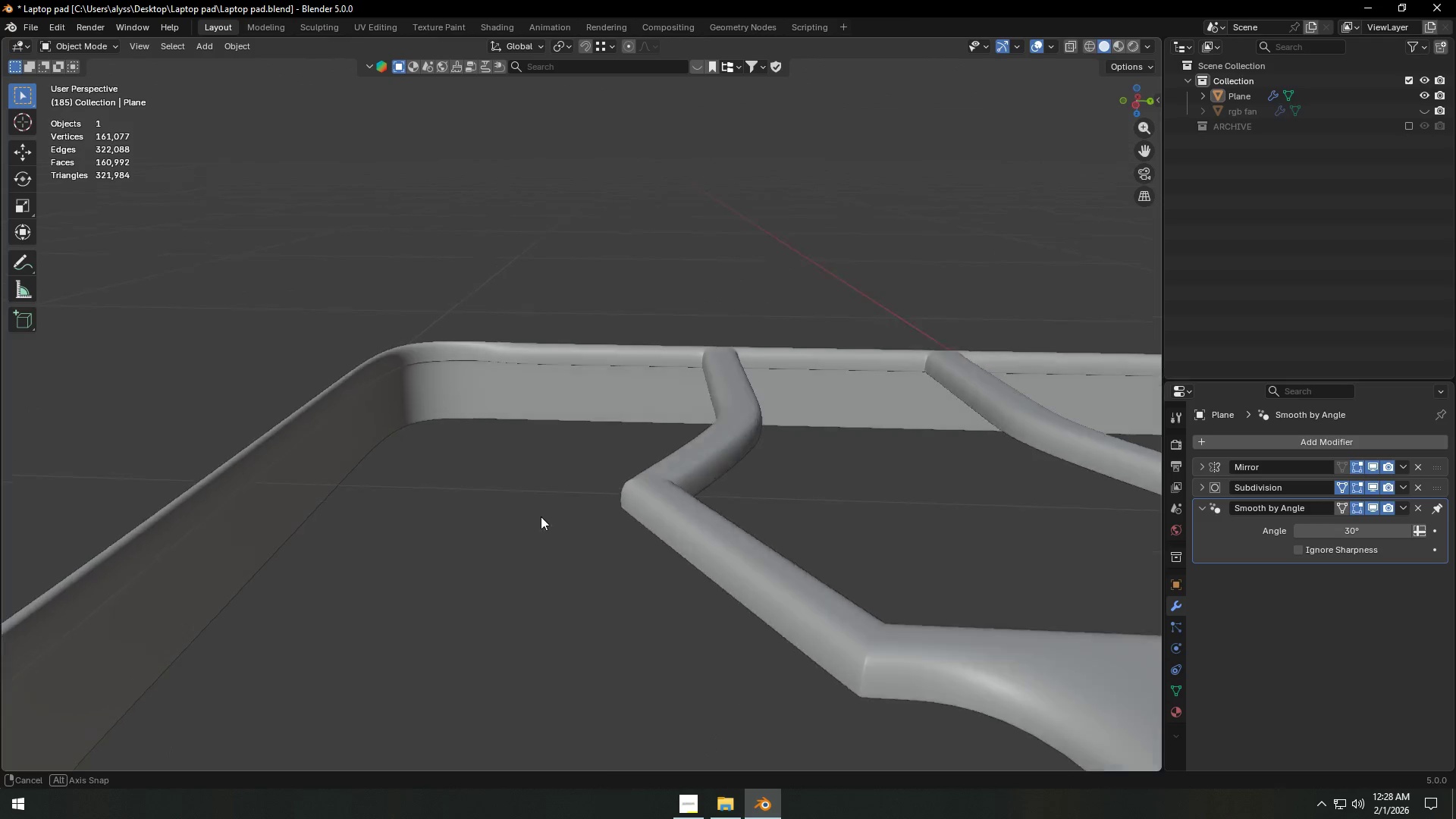 
scroll: coordinate [435, 332], scroll_direction: down, amount: 3.0
 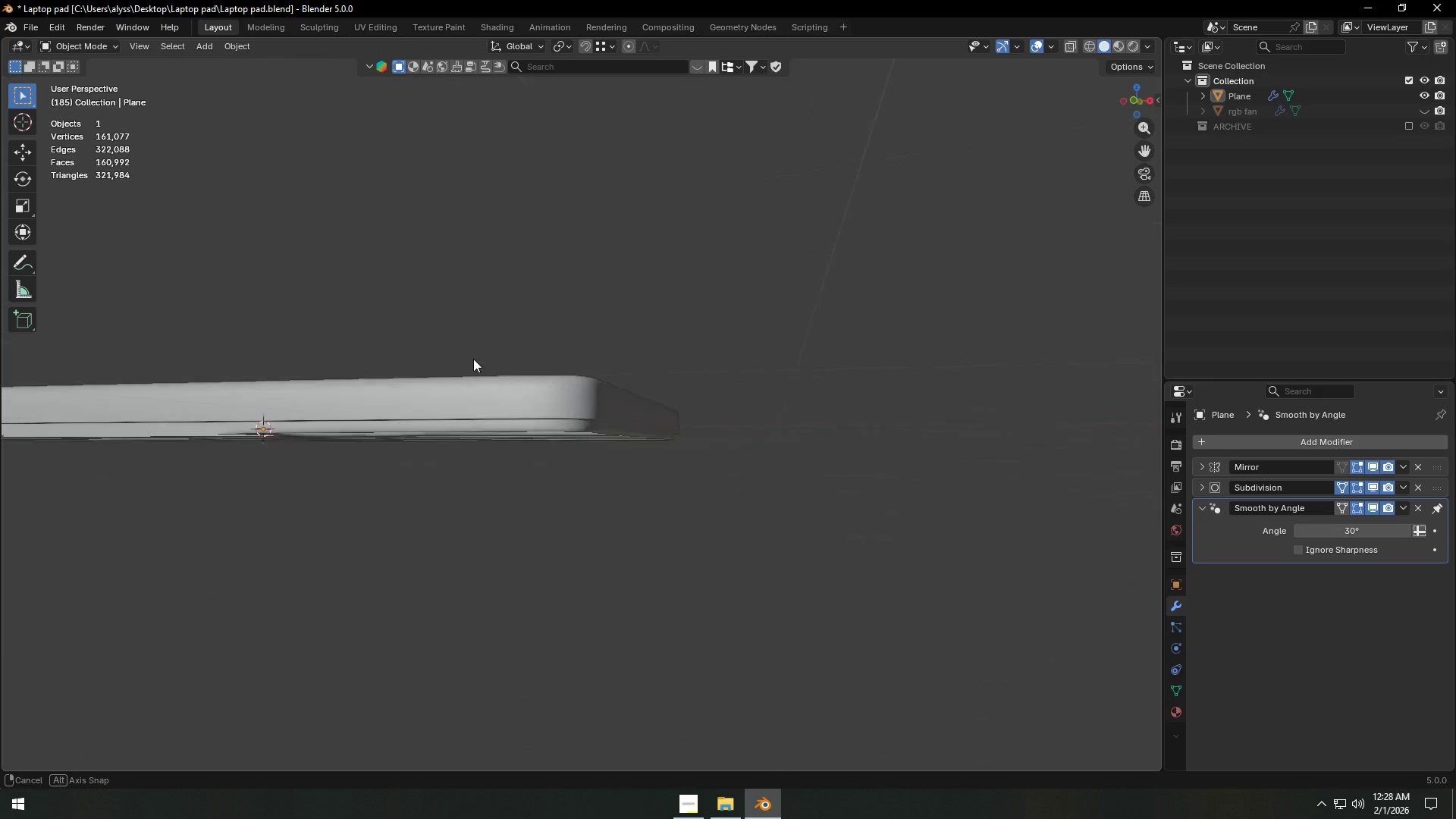 
hold_key(key=ShiftLeft, duration=0.33)
 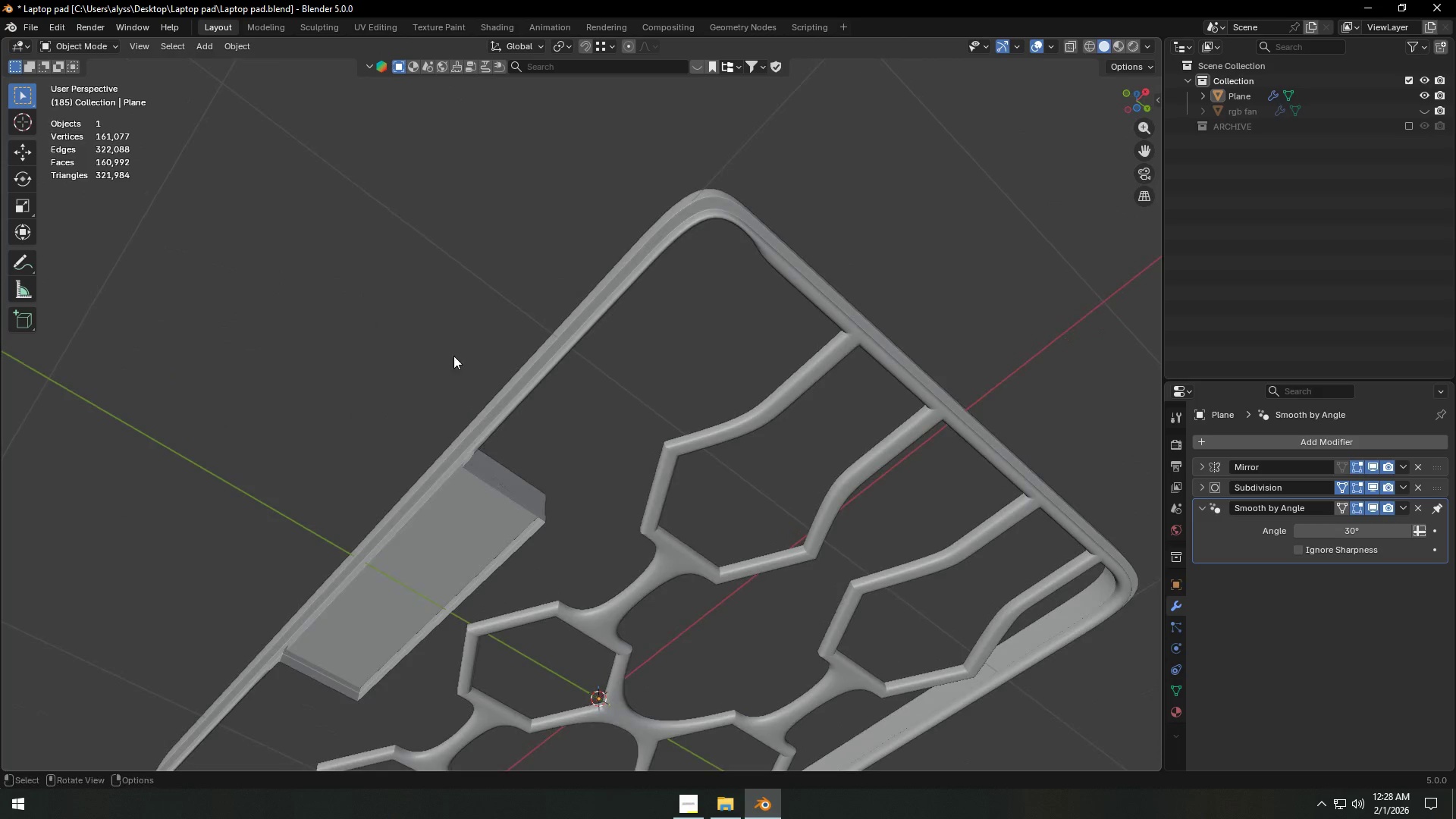 
key(Tab)
 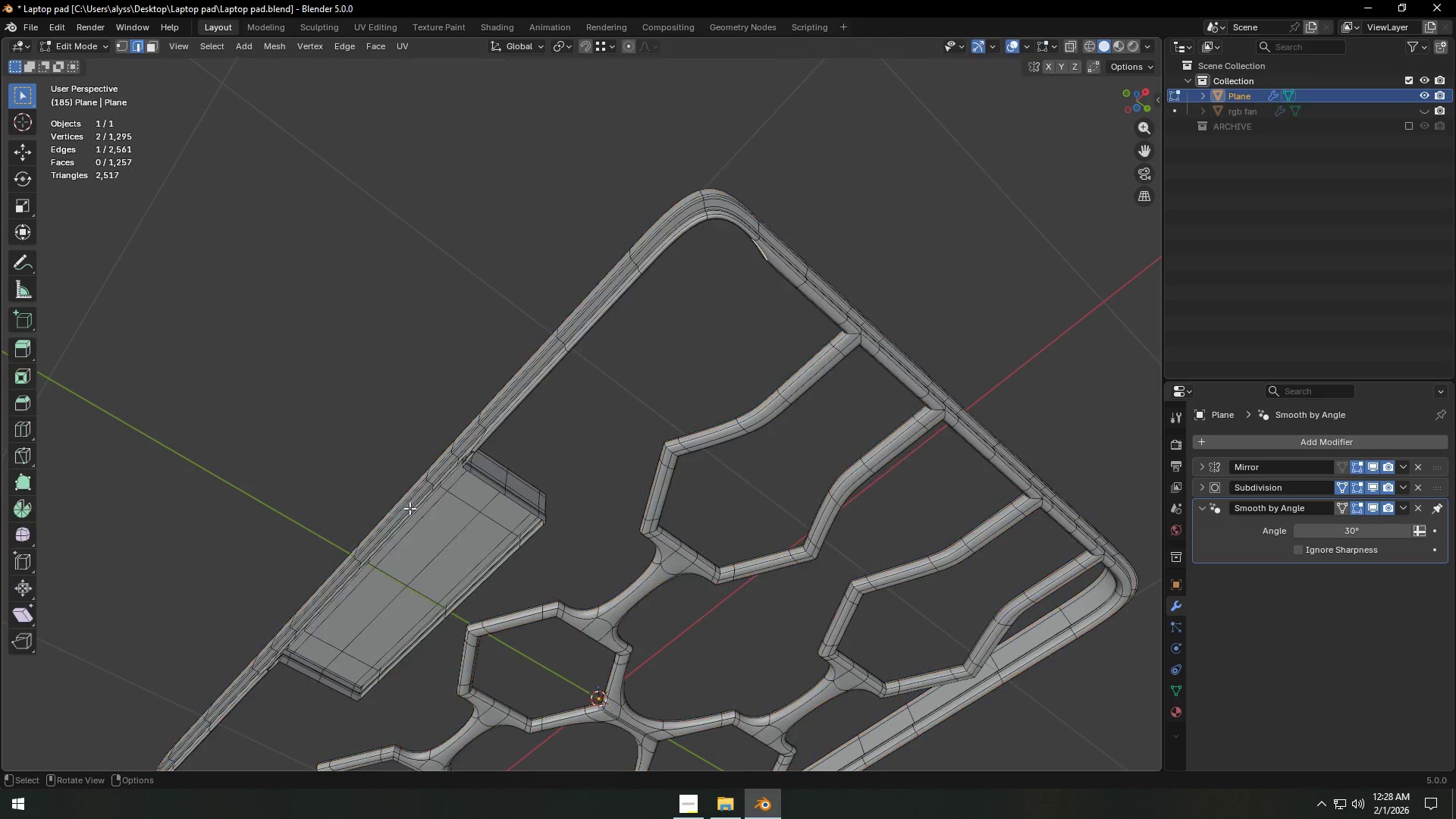 
hold_key(key=ShiftLeft, duration=0.33)
 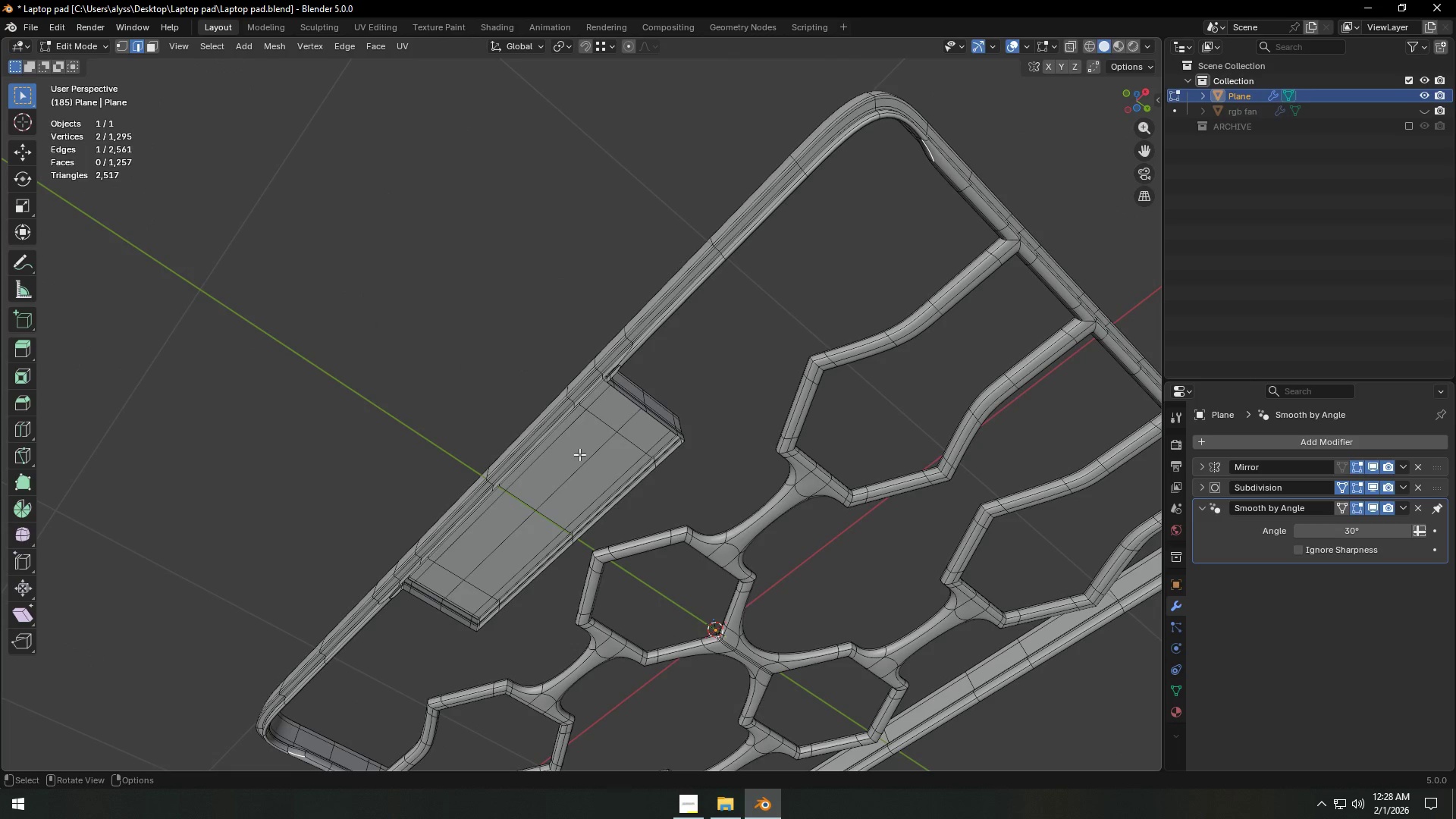 
key(Z)
 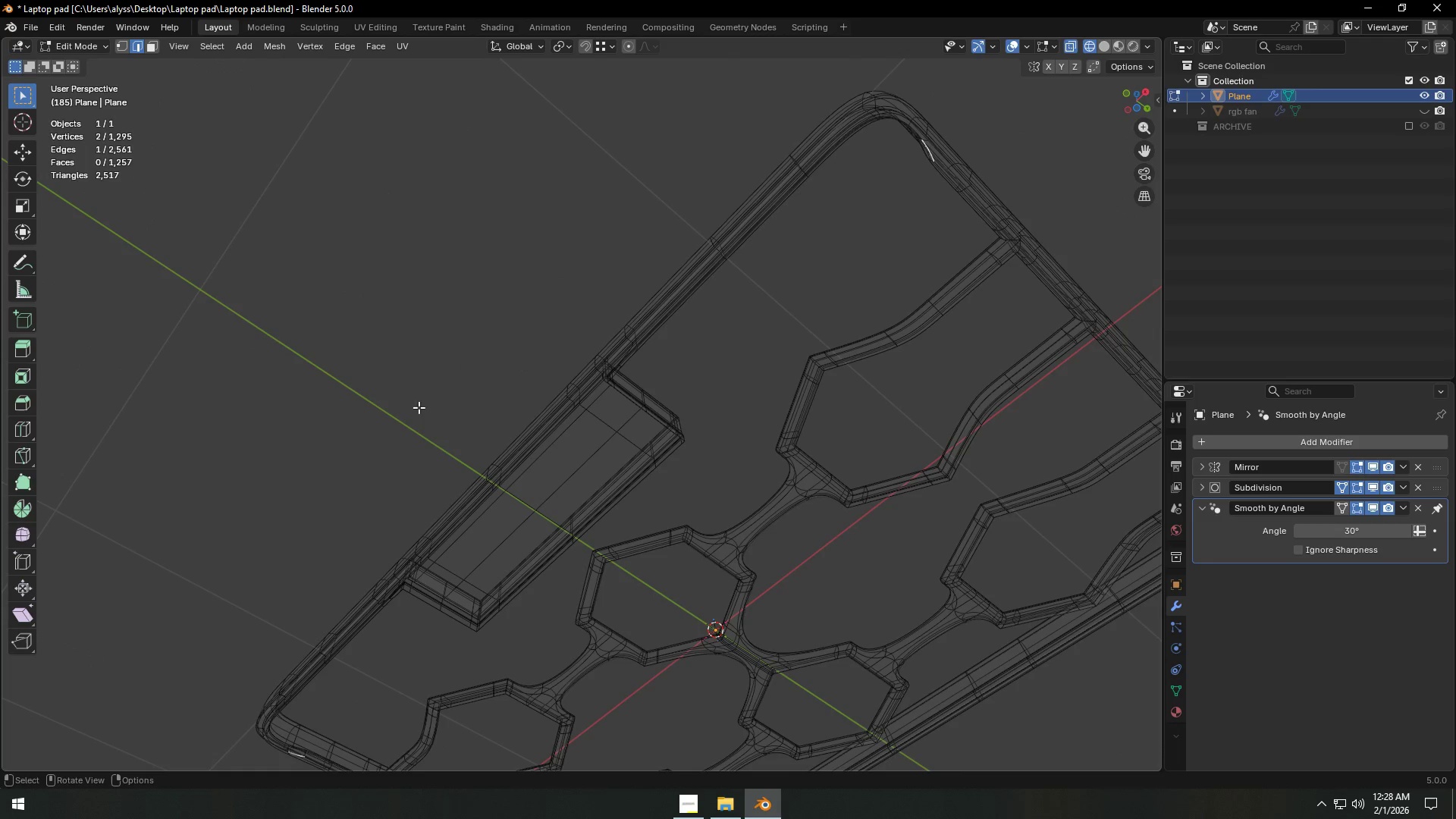 
left_click_drag(start_coordinate=[400, 381], to_coordinate=[661, 517])
 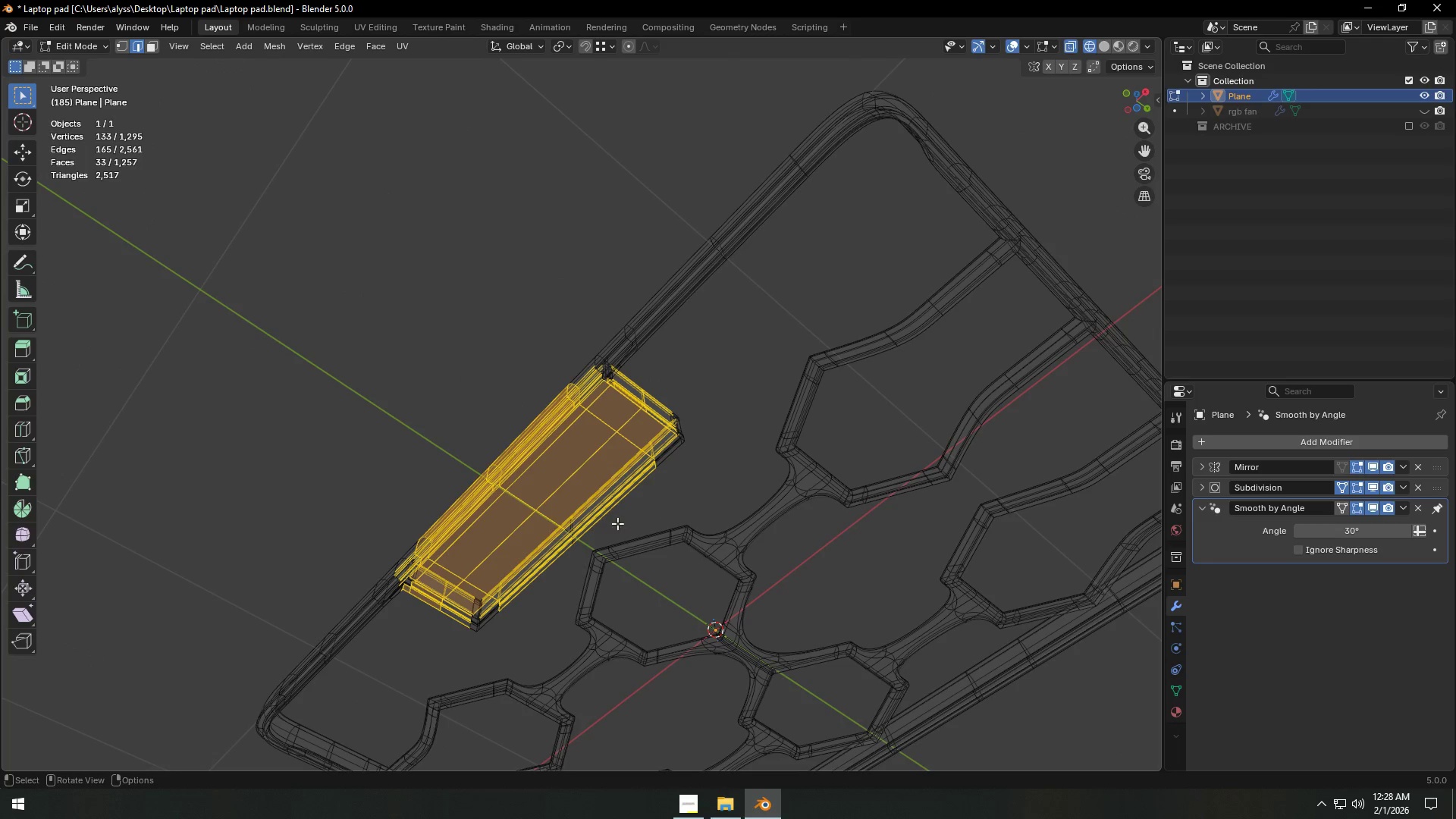 
key(Z)
 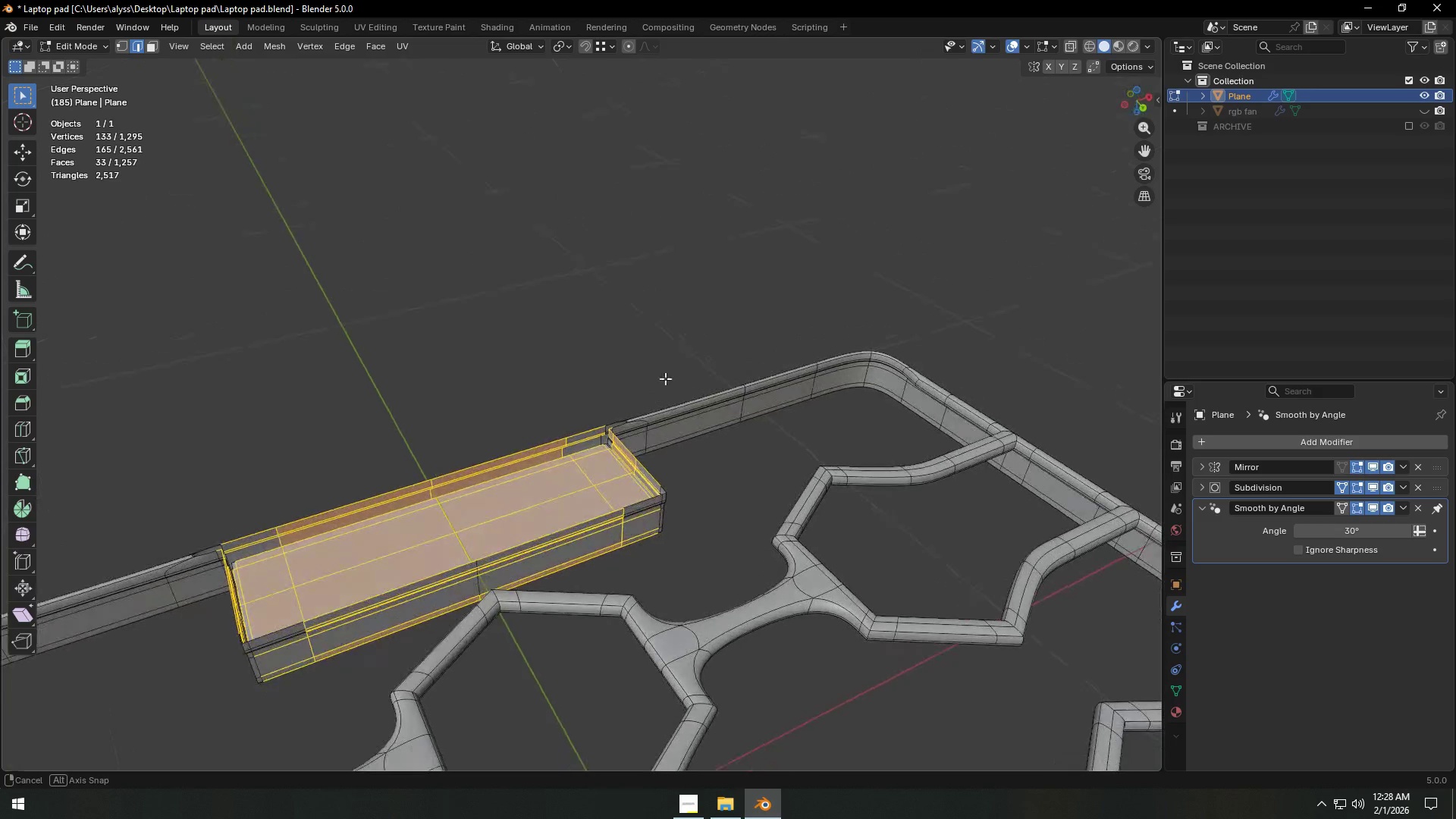 
key(G)
 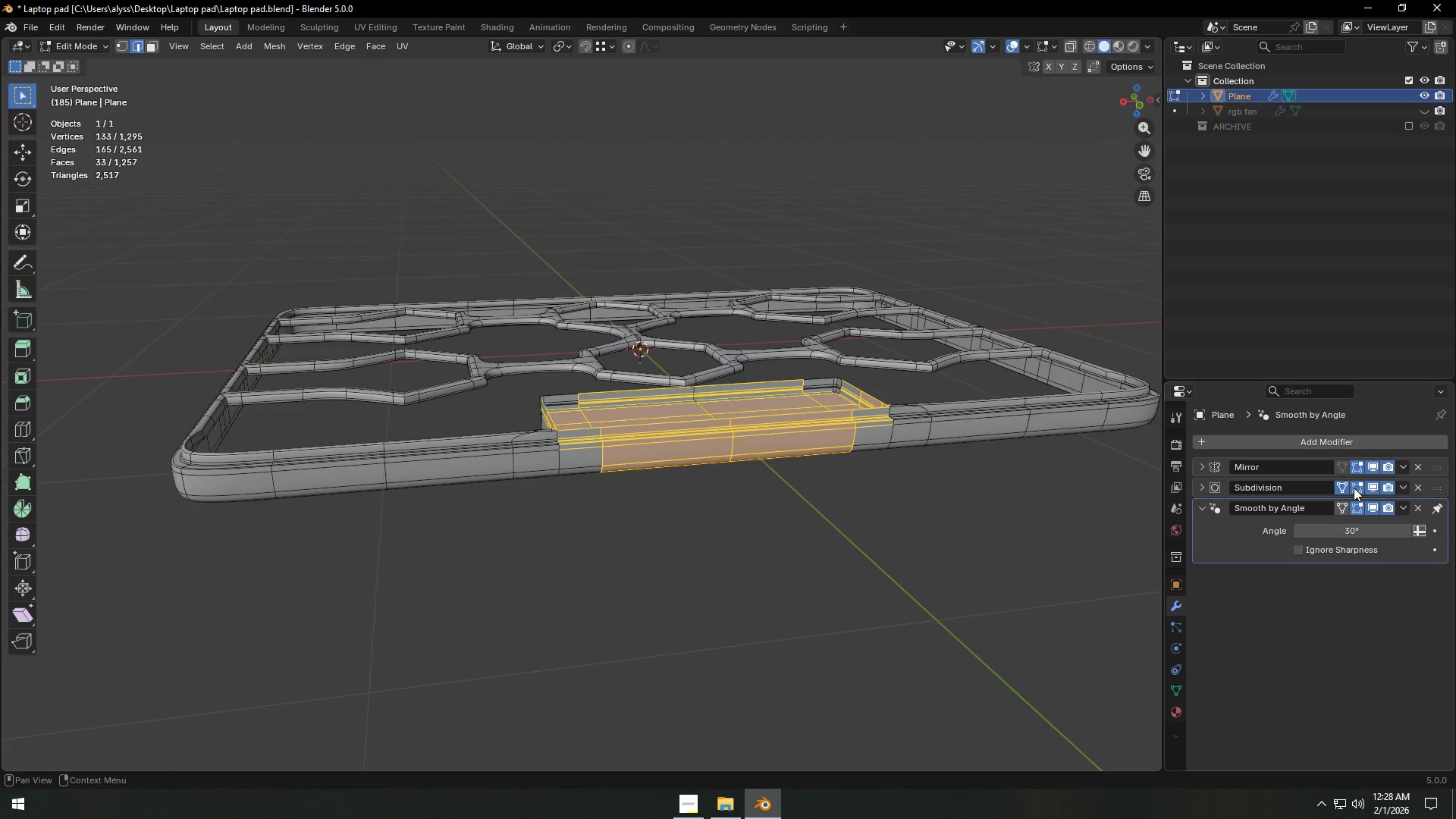 
double_click([918, 576])
 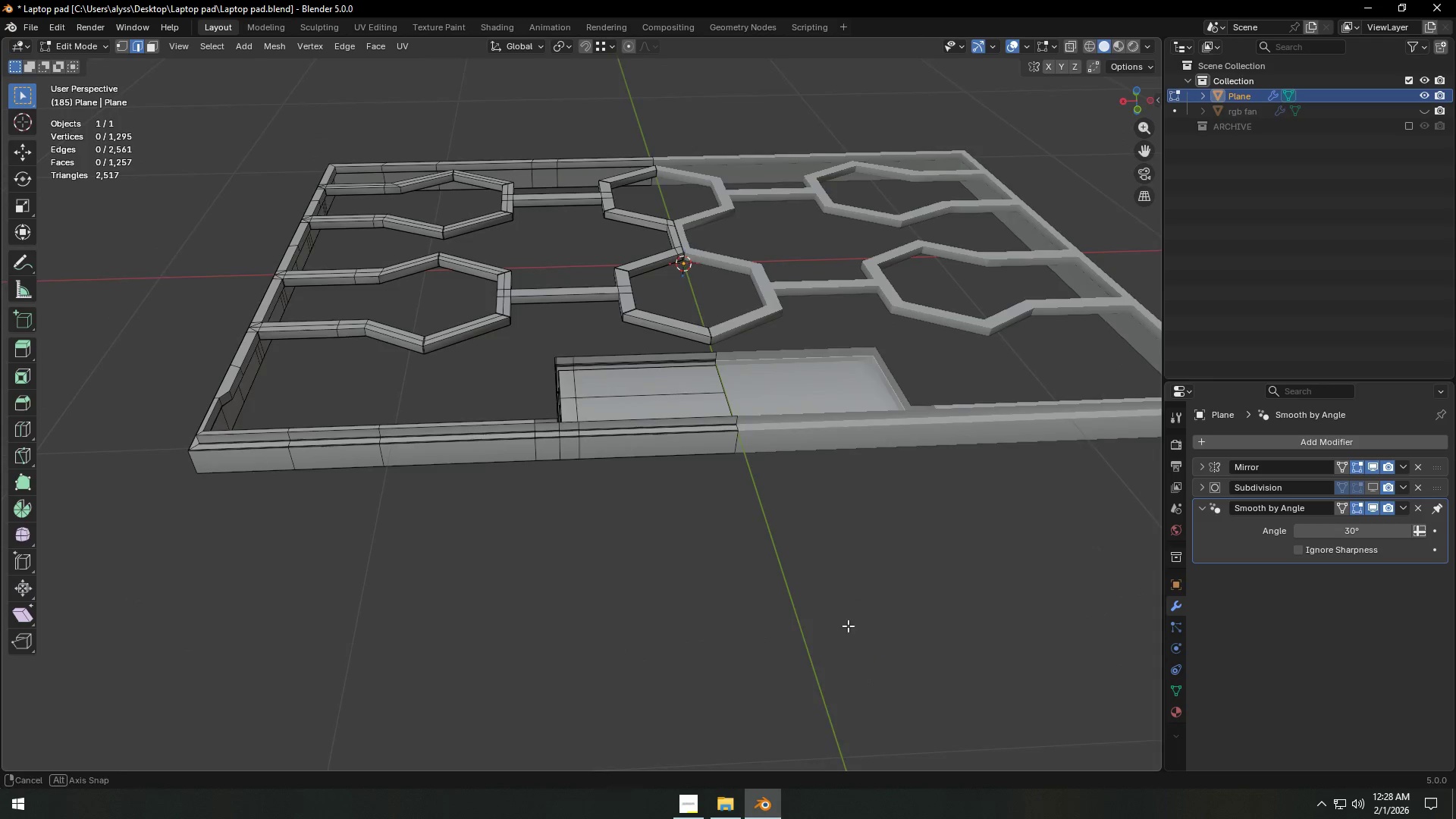 
hold_key(key=ShiftLeft, duration=0.31)
 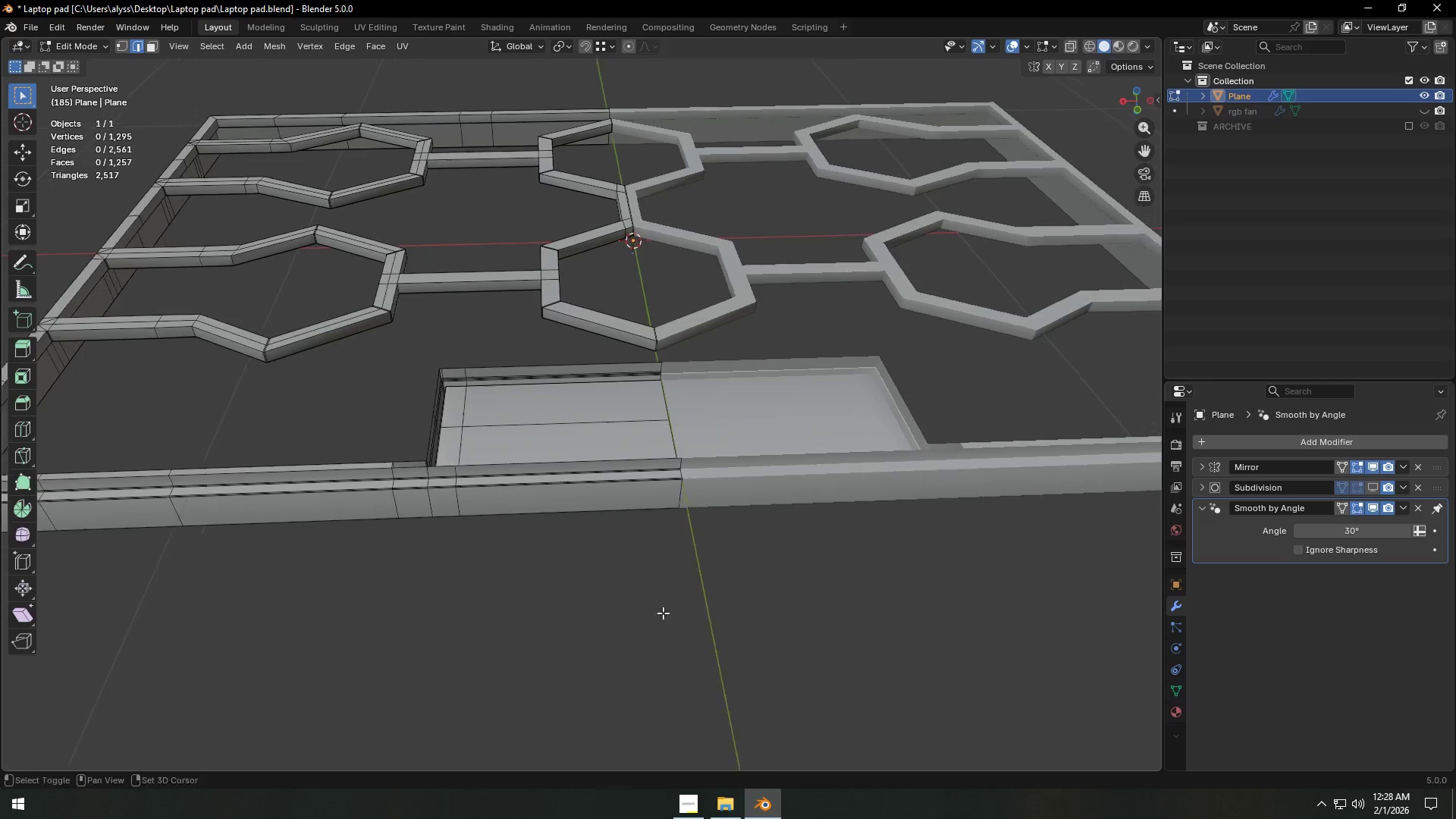 
scroll: coordinate [647, 615], scroll_direction: up, amount: 5.0
 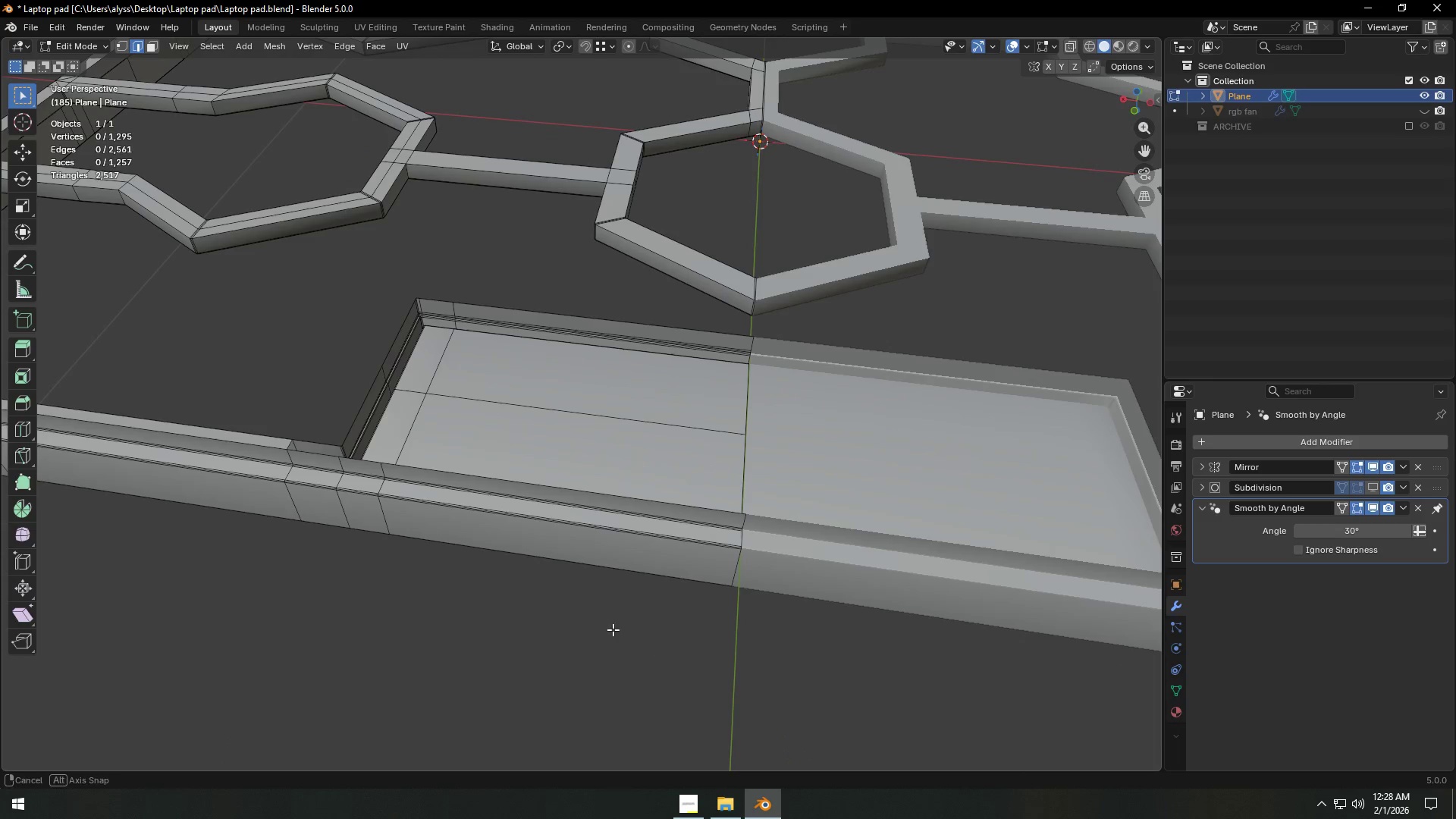 
hold_key(key=ShiftLeft, duration=0.39)
 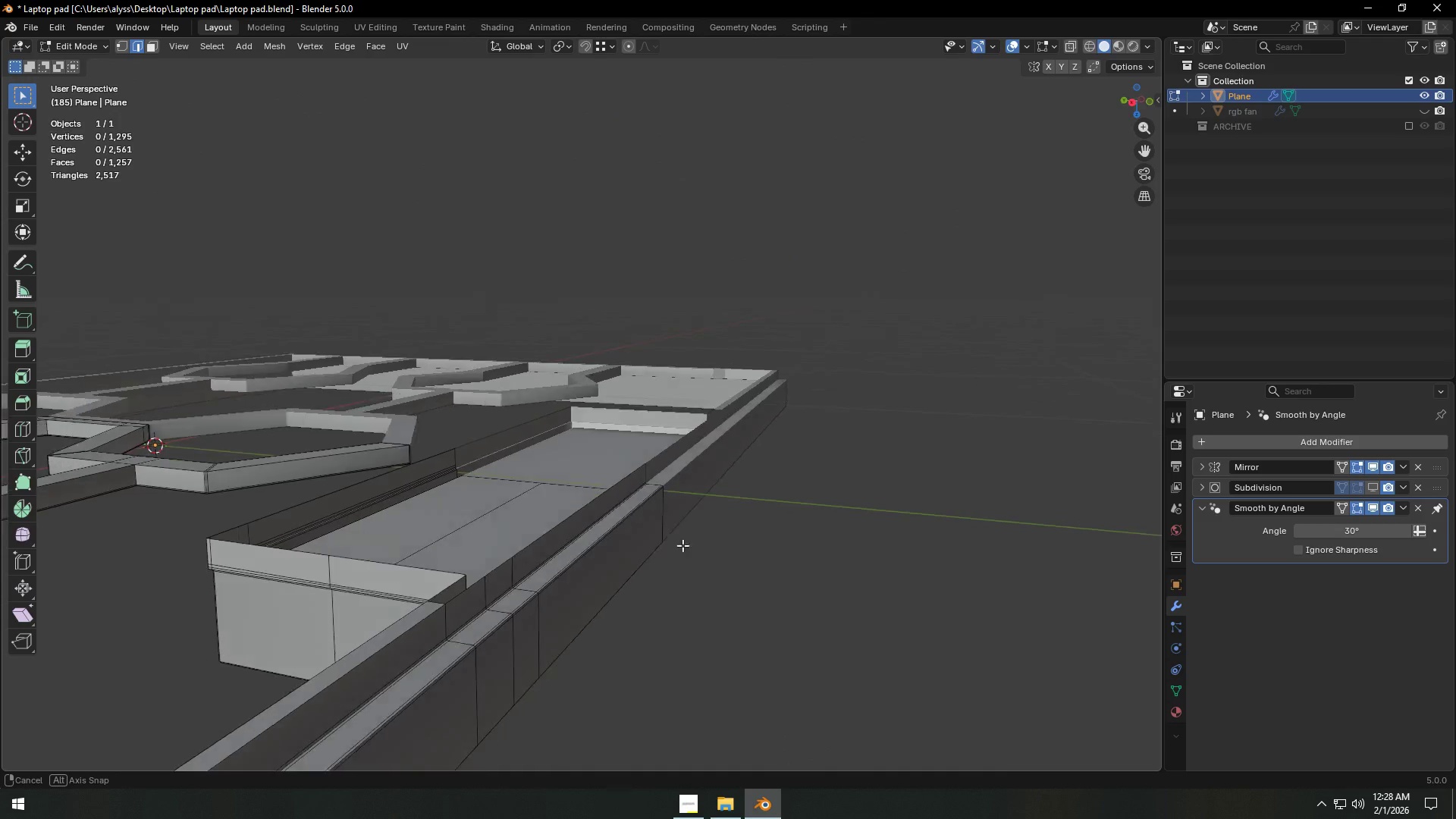 
hold_key(key=ShiftLeft, duration=0.47)
 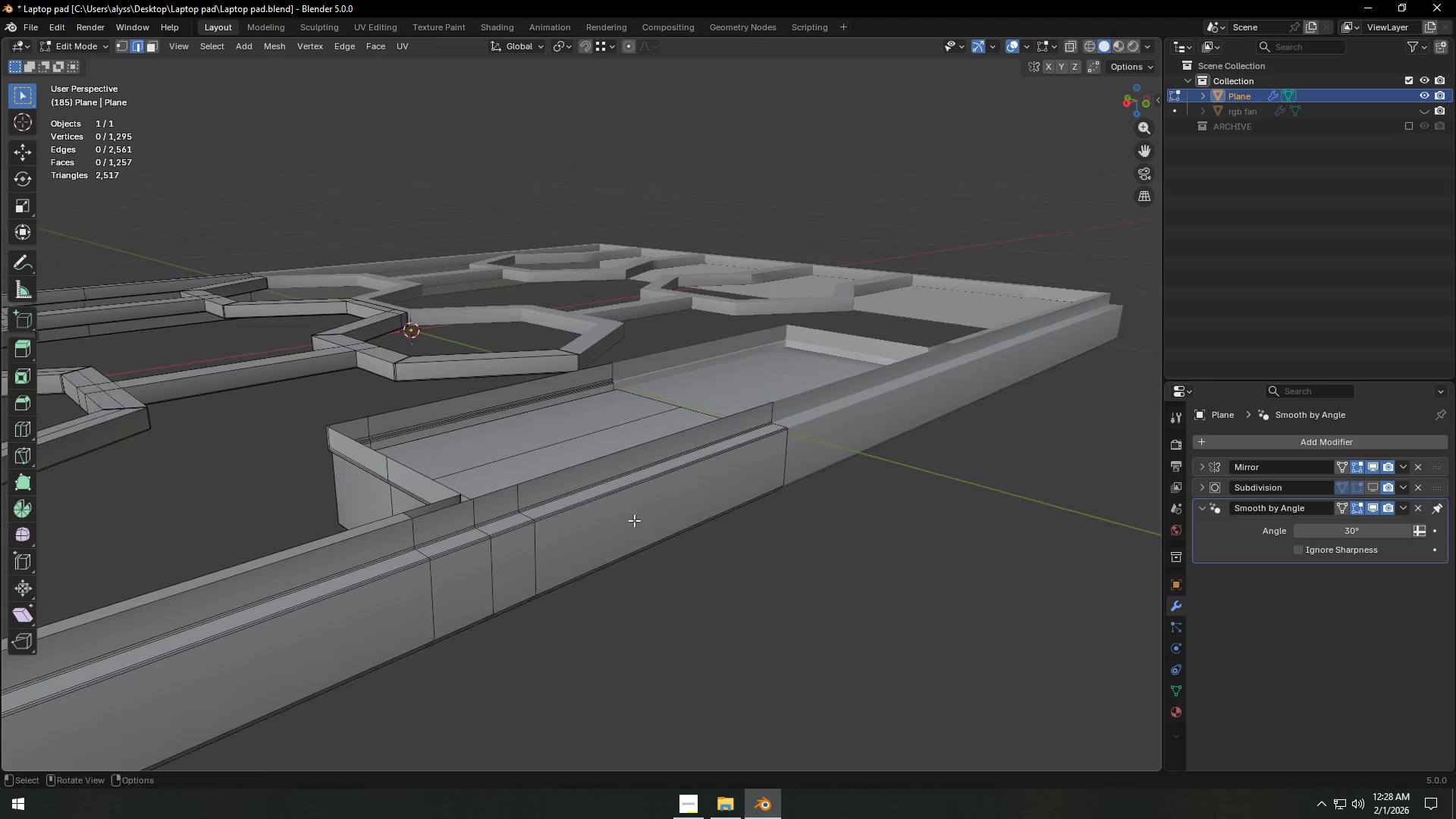 
hold_key(key=ShiftLeft, duration=0.36)
 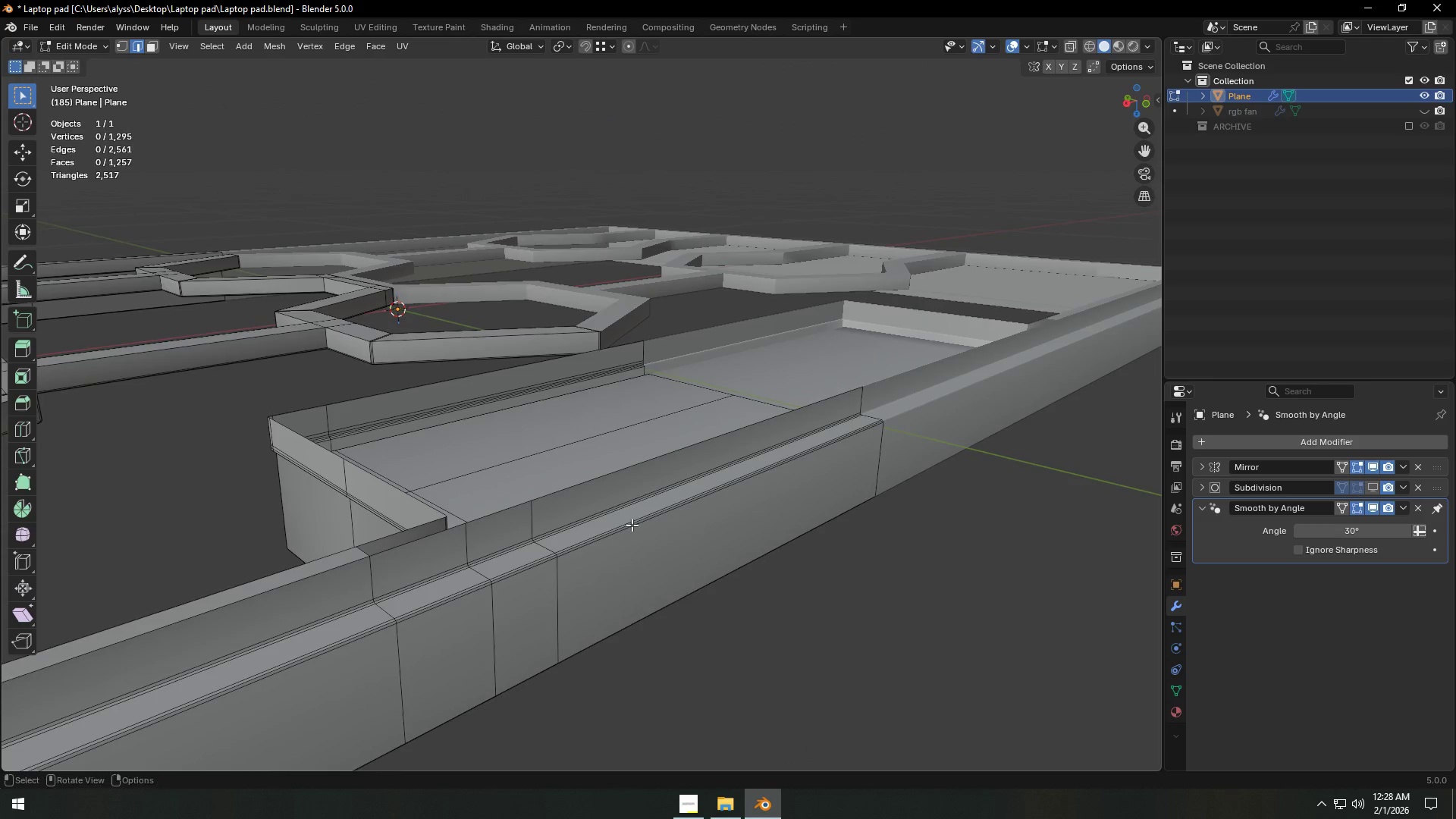 
scroll: coordinate [634, 522], scroll_direction: up, amount: 2.0
 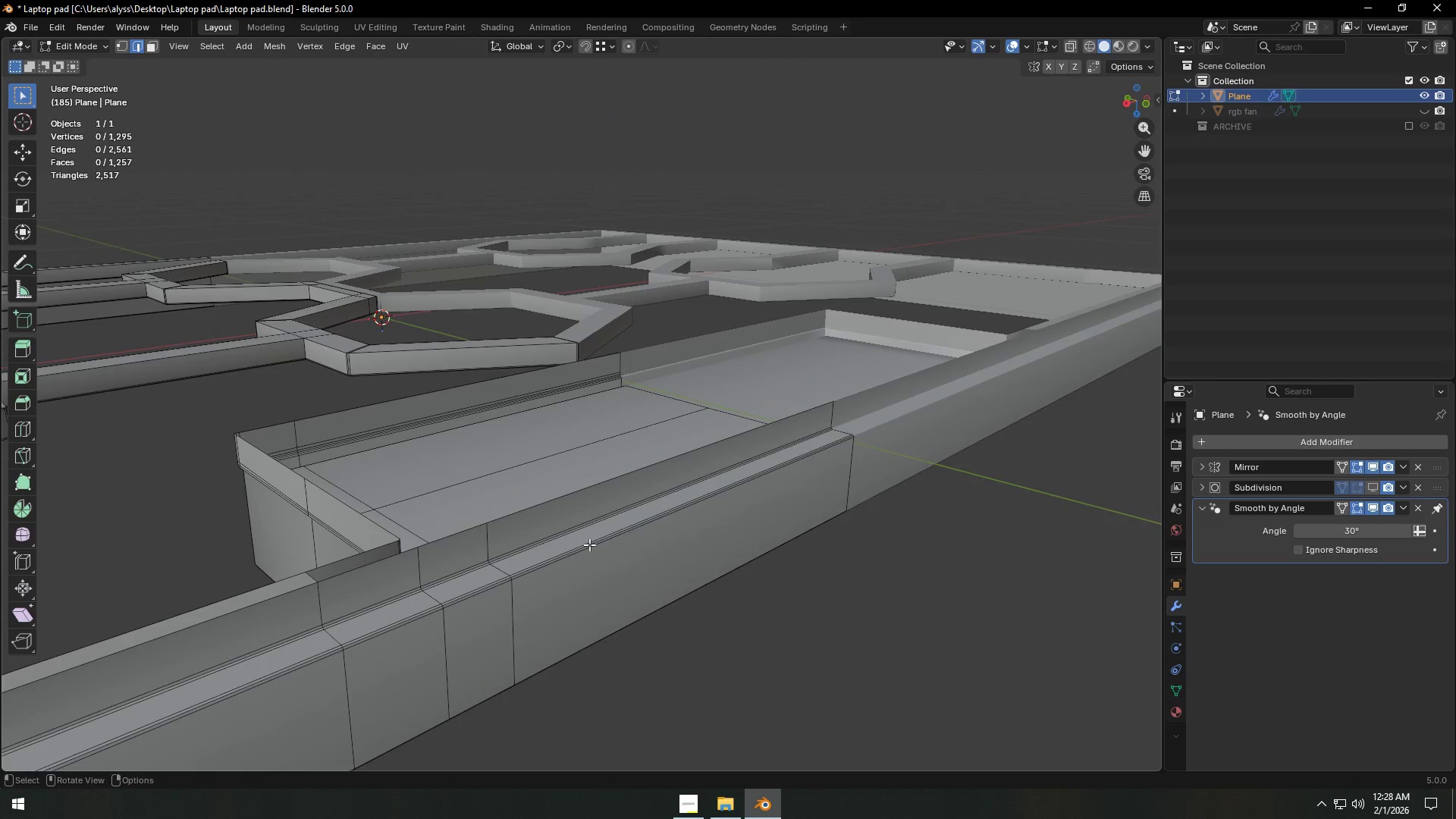 
hold_key(key=ShiftLeft, duration=0.34)
 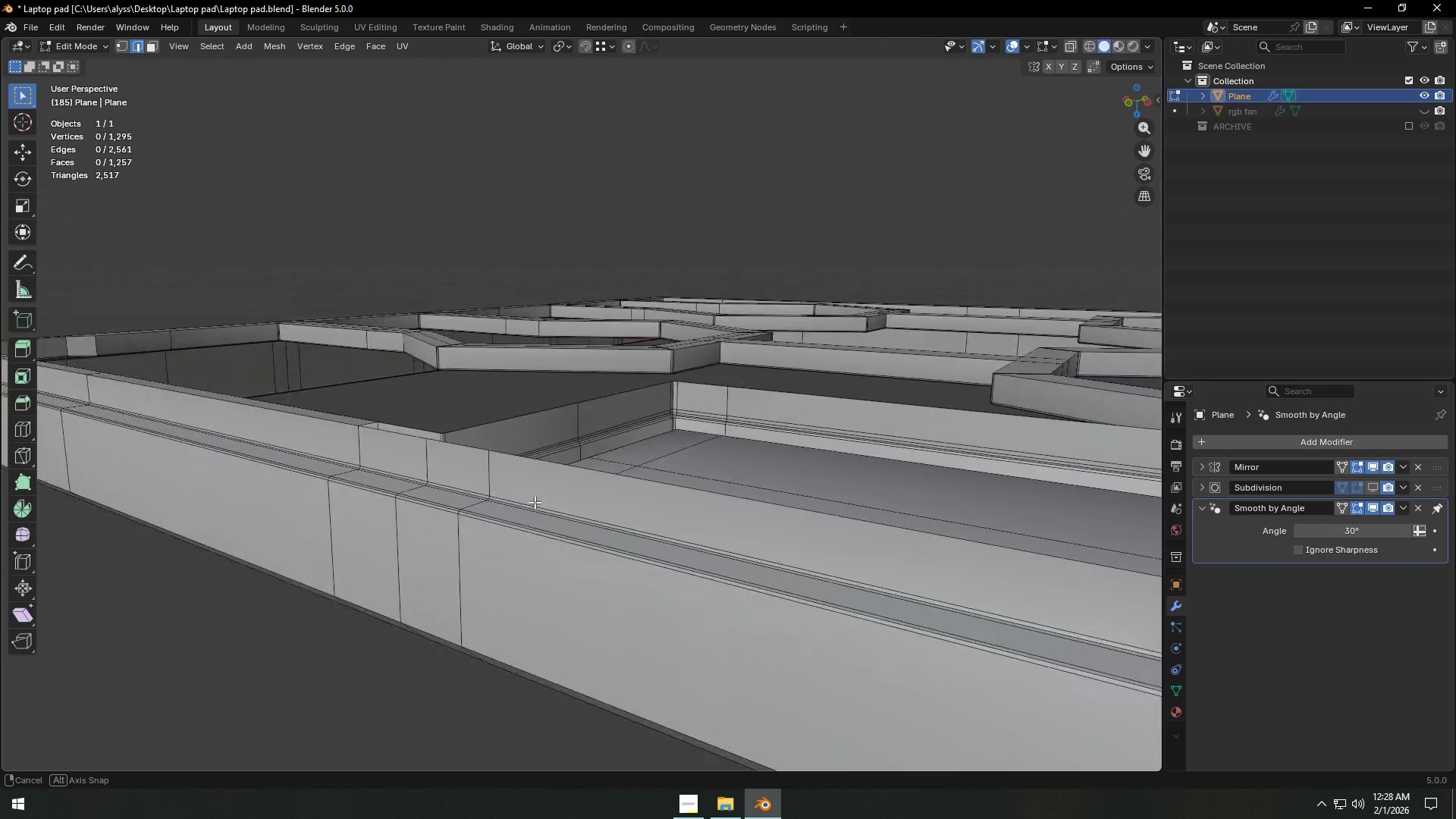 
scroll: coordinate [632, 525], scroll_direction: up, amount: 1.0
 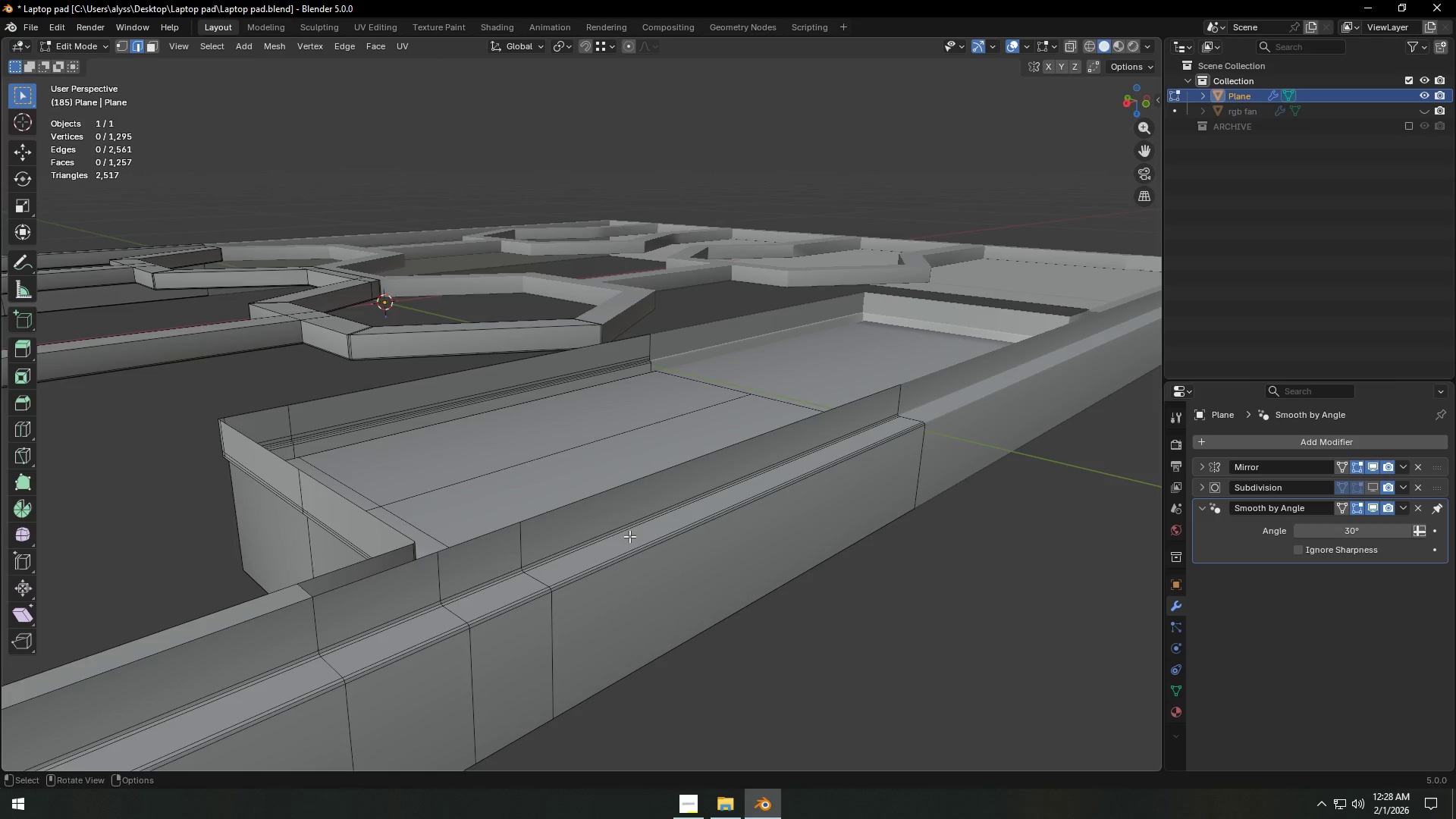 
scroll: coordinate [627, 521], scroll_direction: down, amount: 4.0
 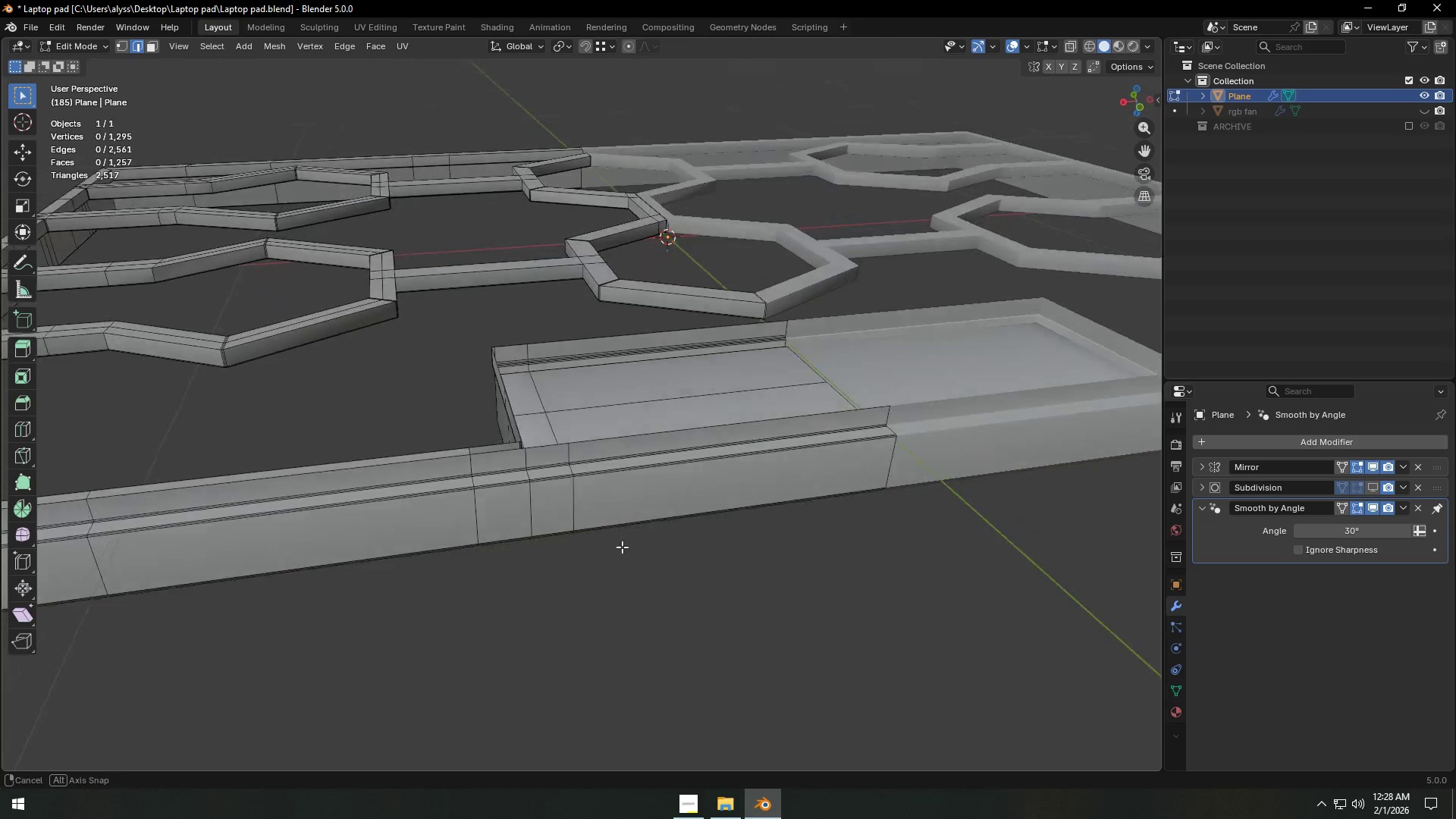 
hold_key(key=ShiftLeft, duration=0.33)
 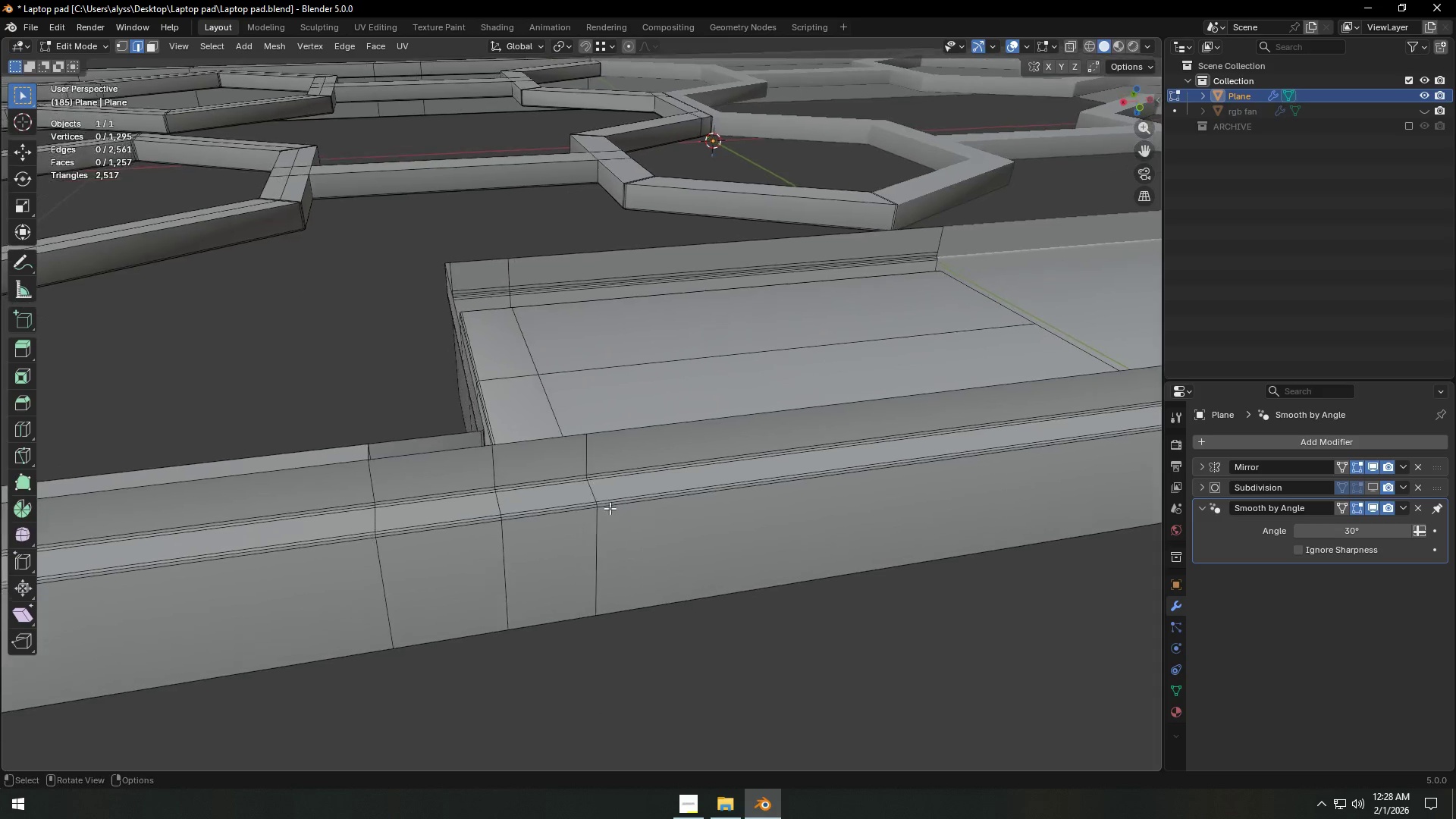 
scroll: coordinate [610, 508], scroll_direction: up, amount: 6.0
 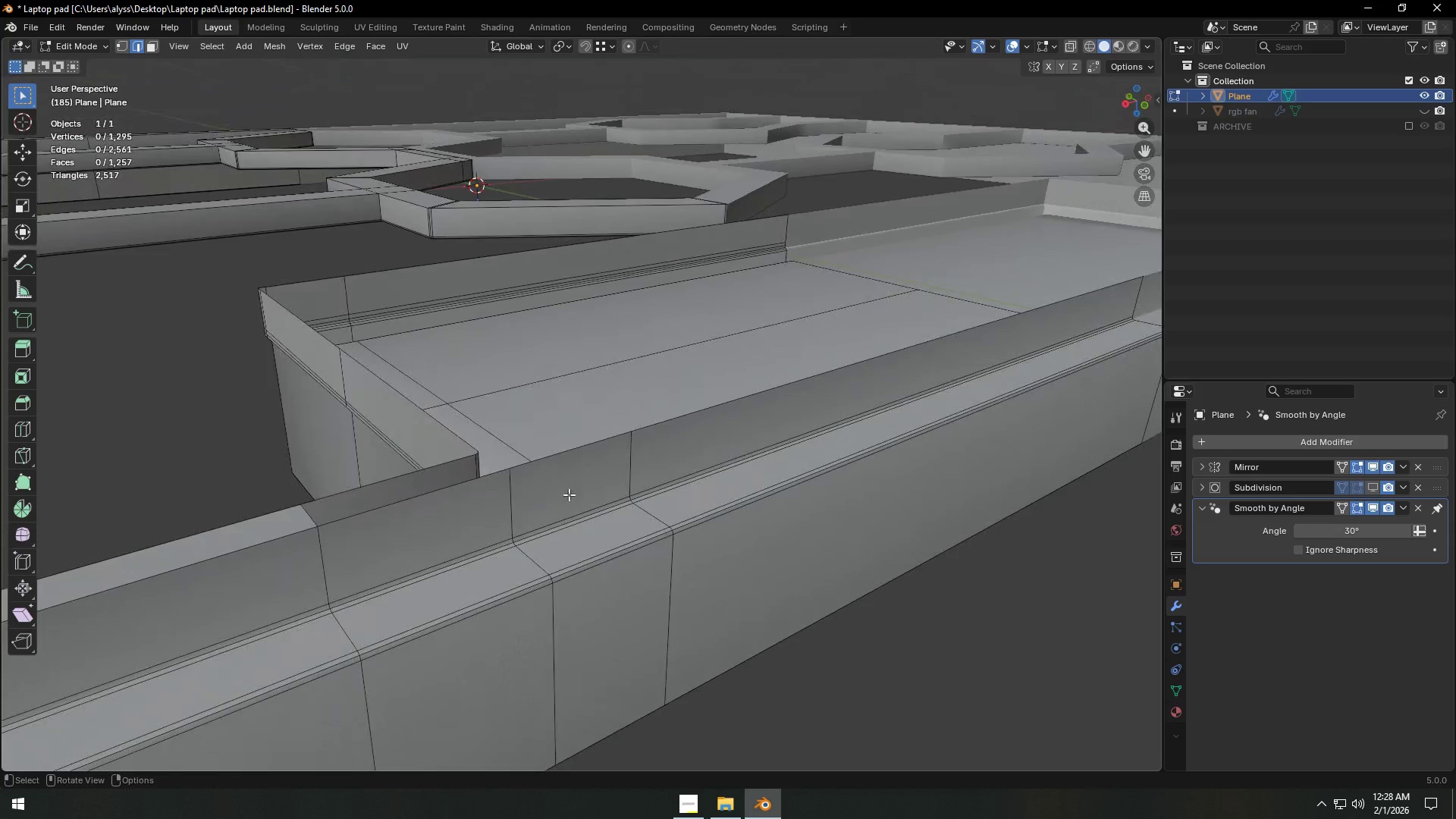 
left_click([561, 461])
 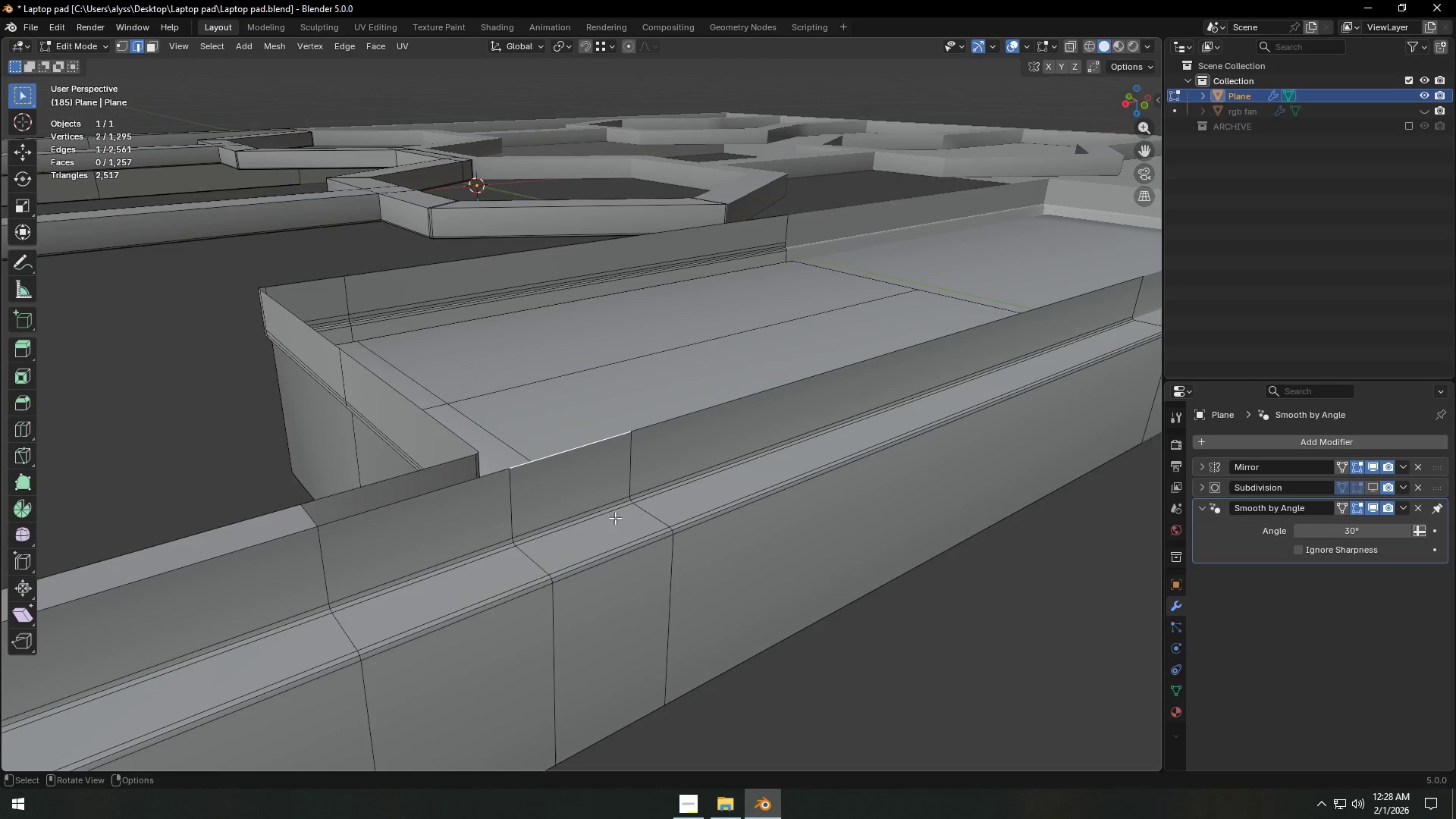 
key(Shift+ShiftLeft)
 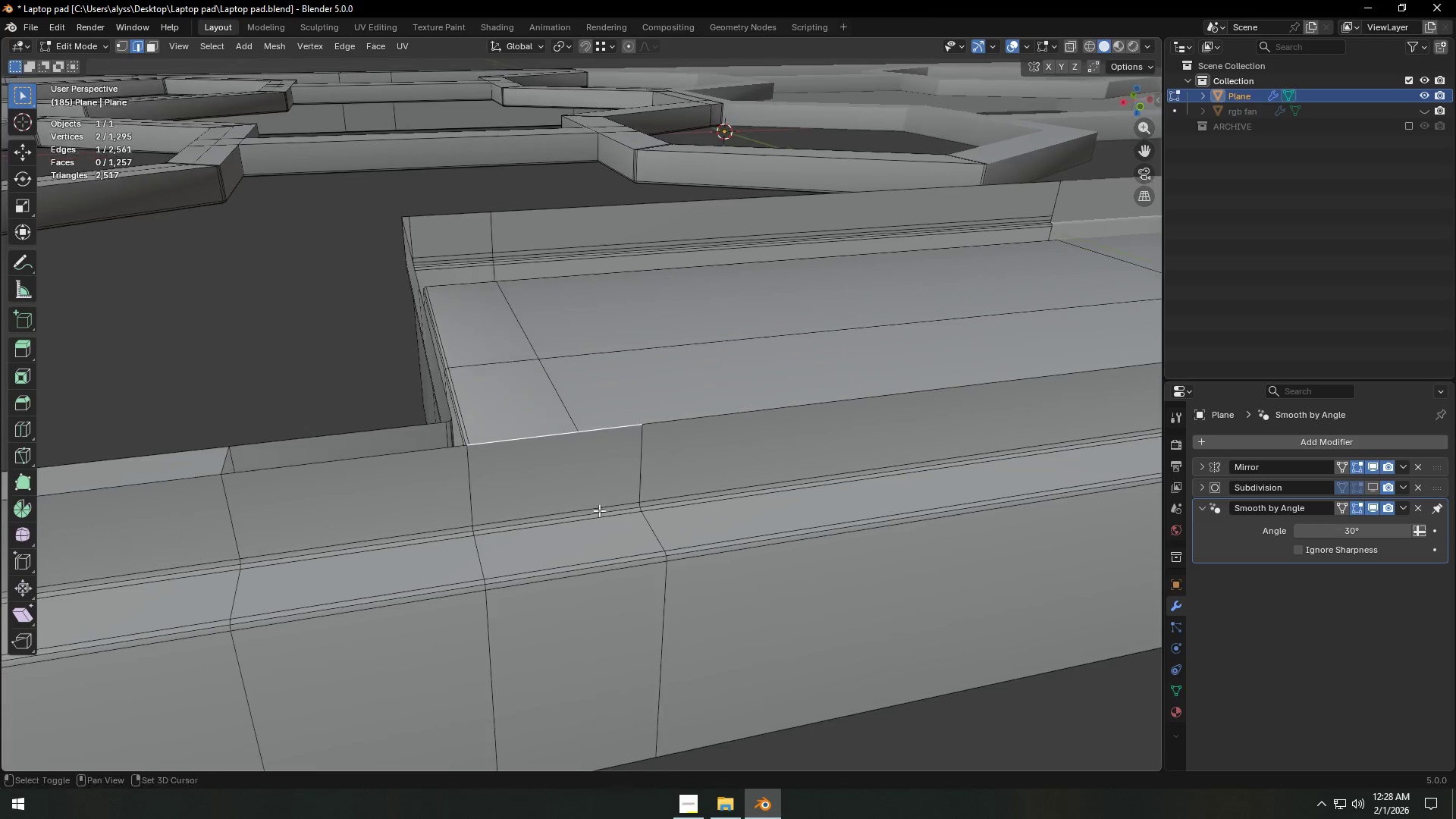 
scroll: coordinate [569, 529], scroll_direction: up, amount: 1.0
 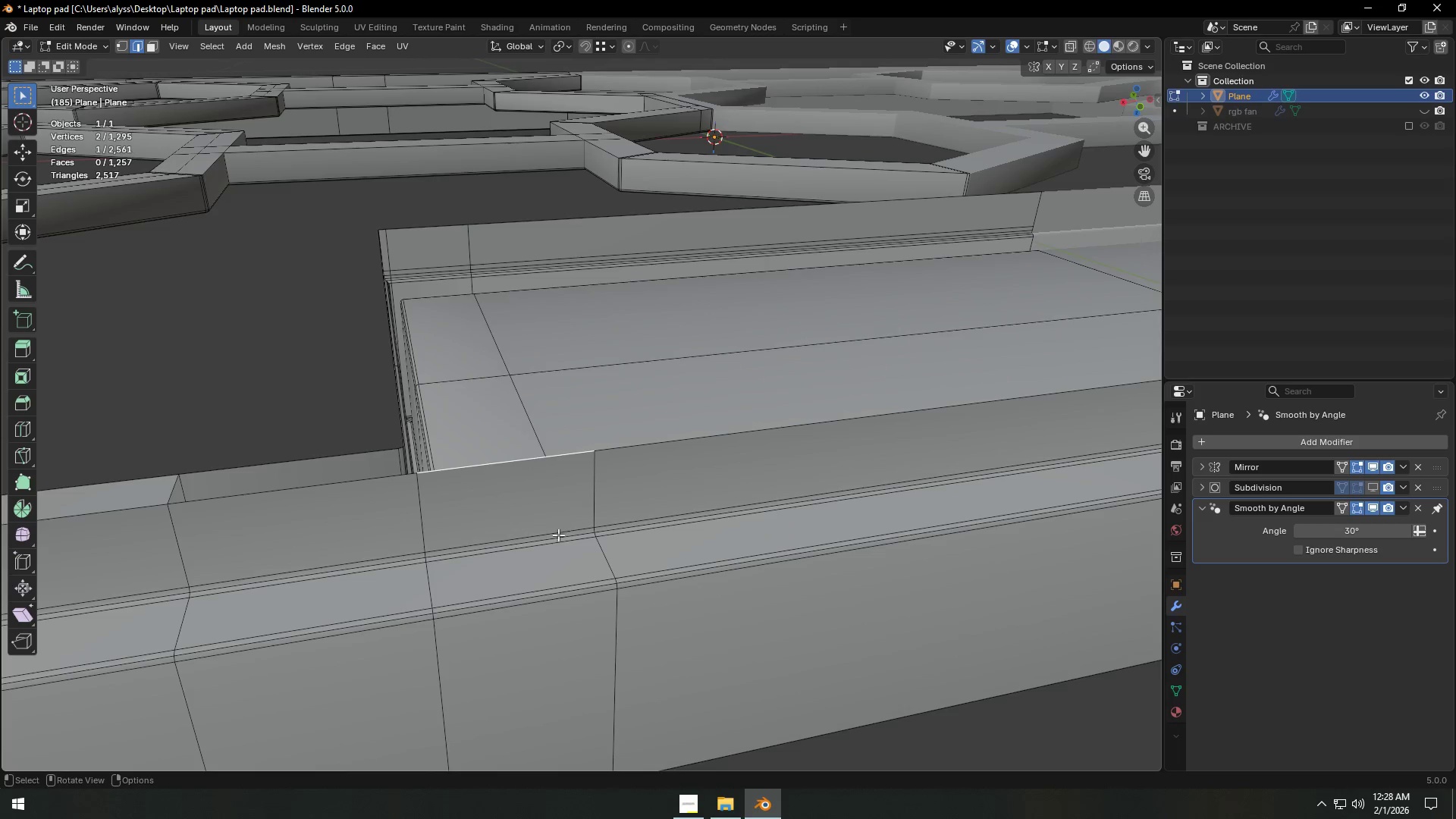 
hold_key(key=ShiftLeft, duration=0.36)
 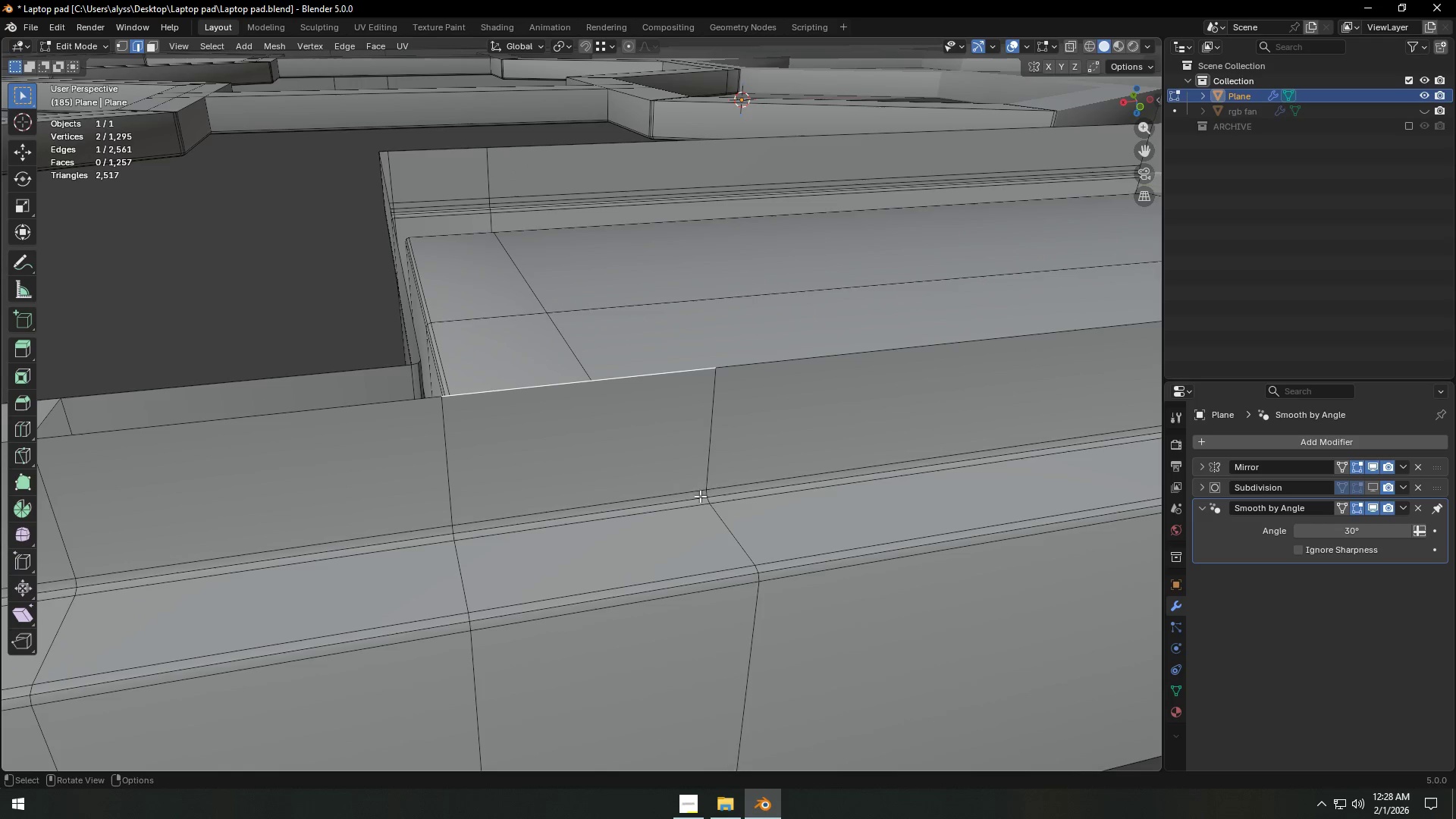 
scroll: coordinate [599, 510], scroll_direction: up, amount: 2.0
 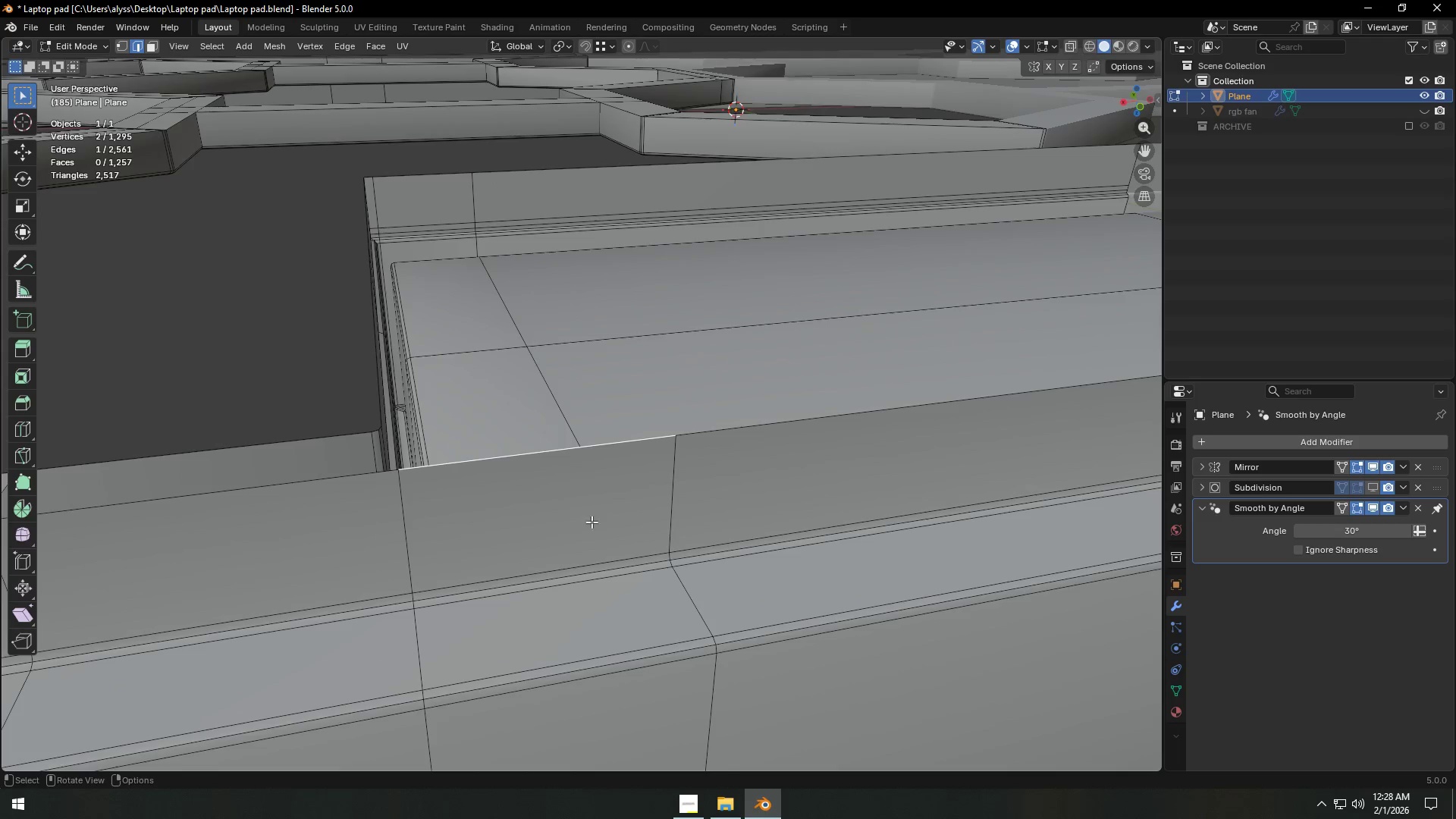 
key(1)
 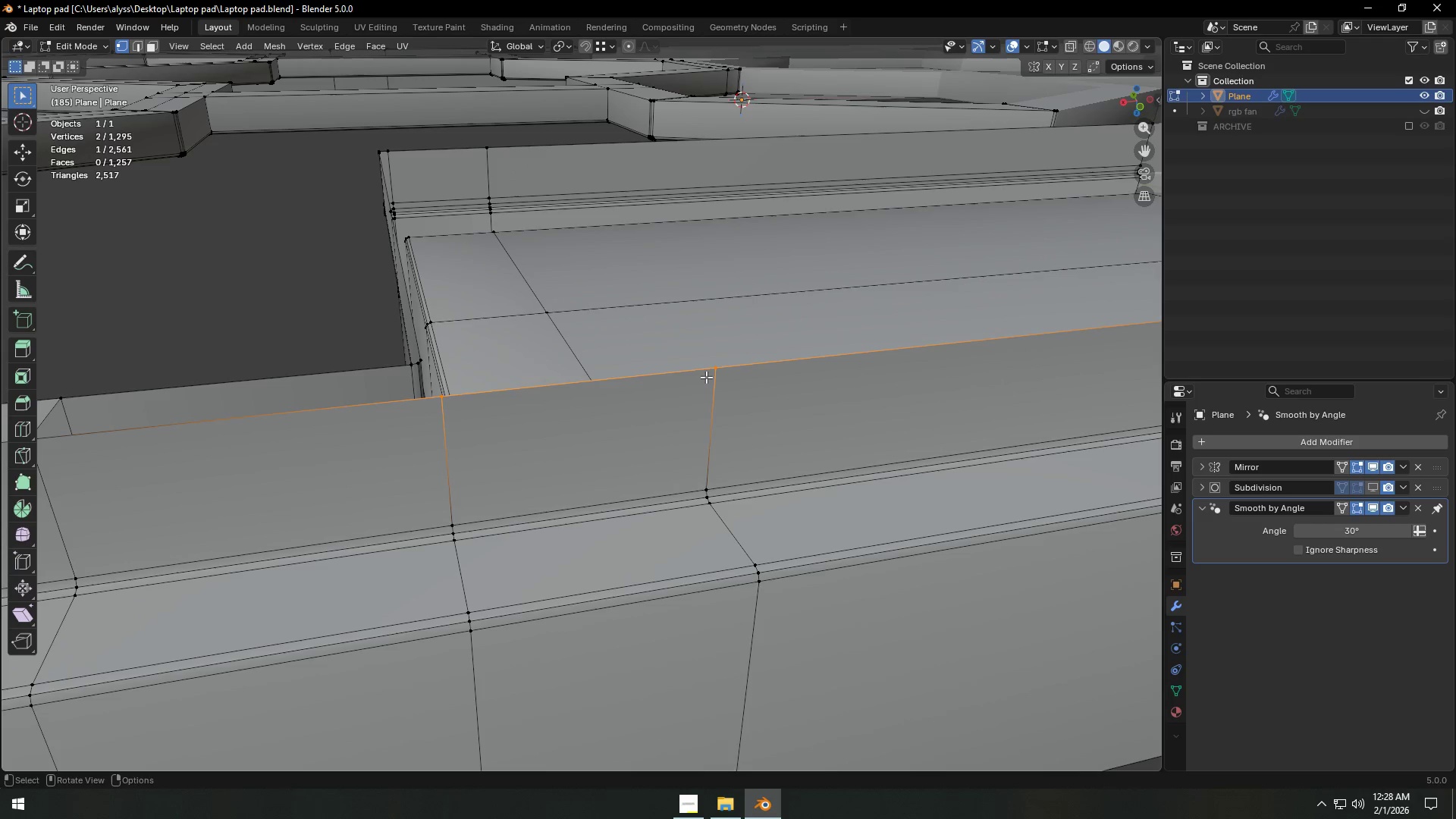 
left_click([707, 370])
 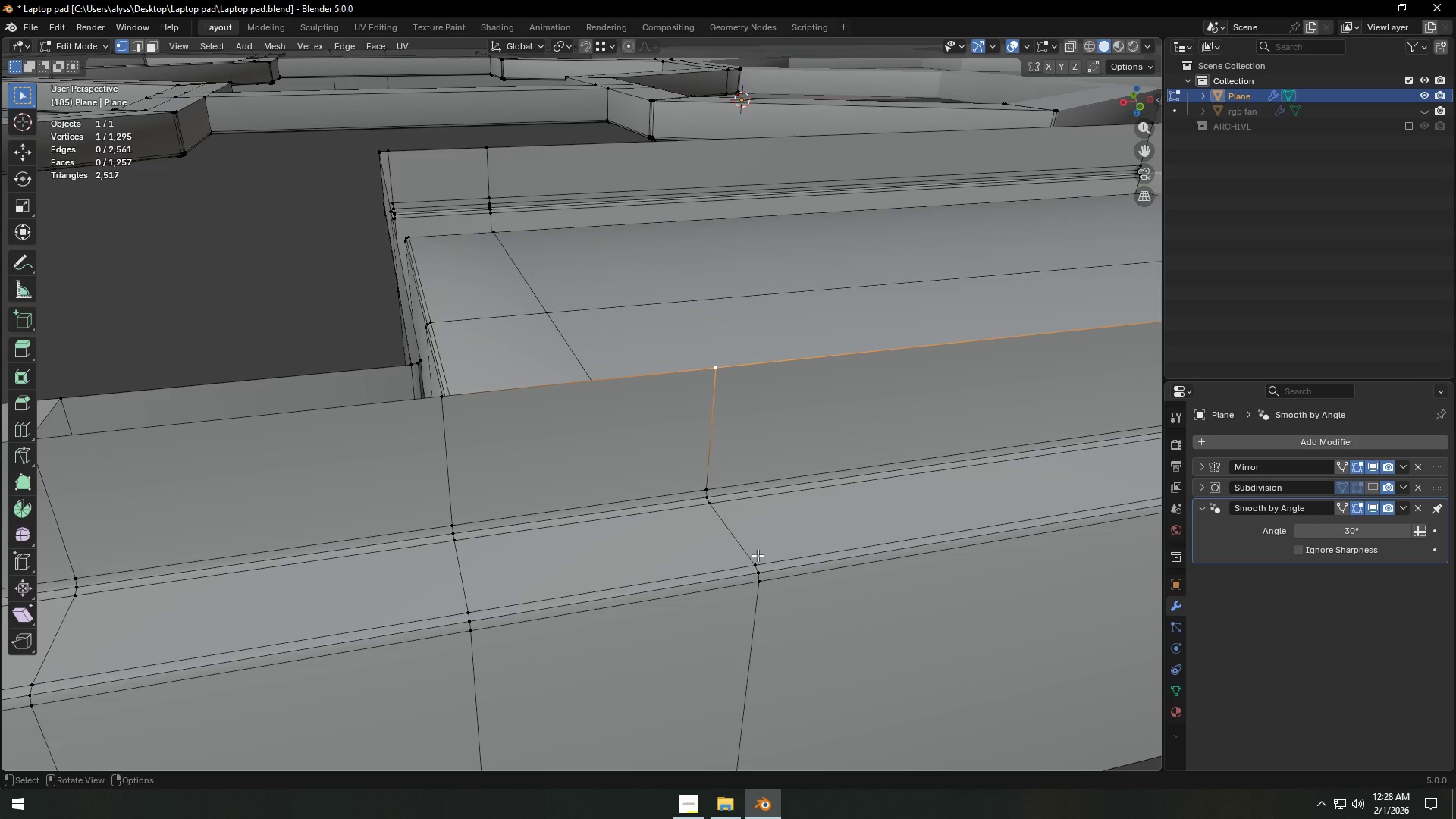 
hold_key(key=ControlLeft, duration=0.62)
left_click([758, 574])
 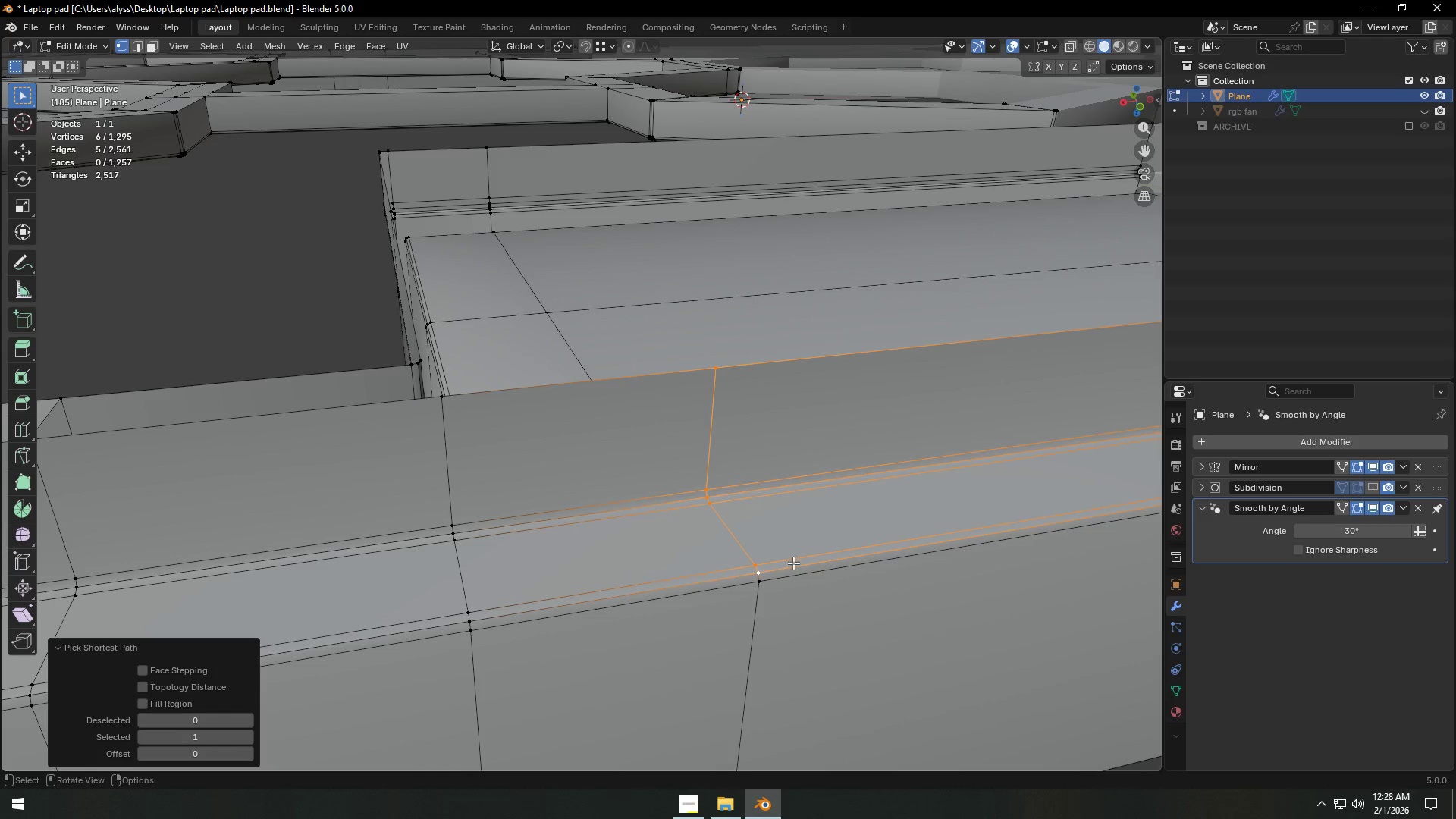 
hold_key(key=ShiftLeft, duration=0.41)
 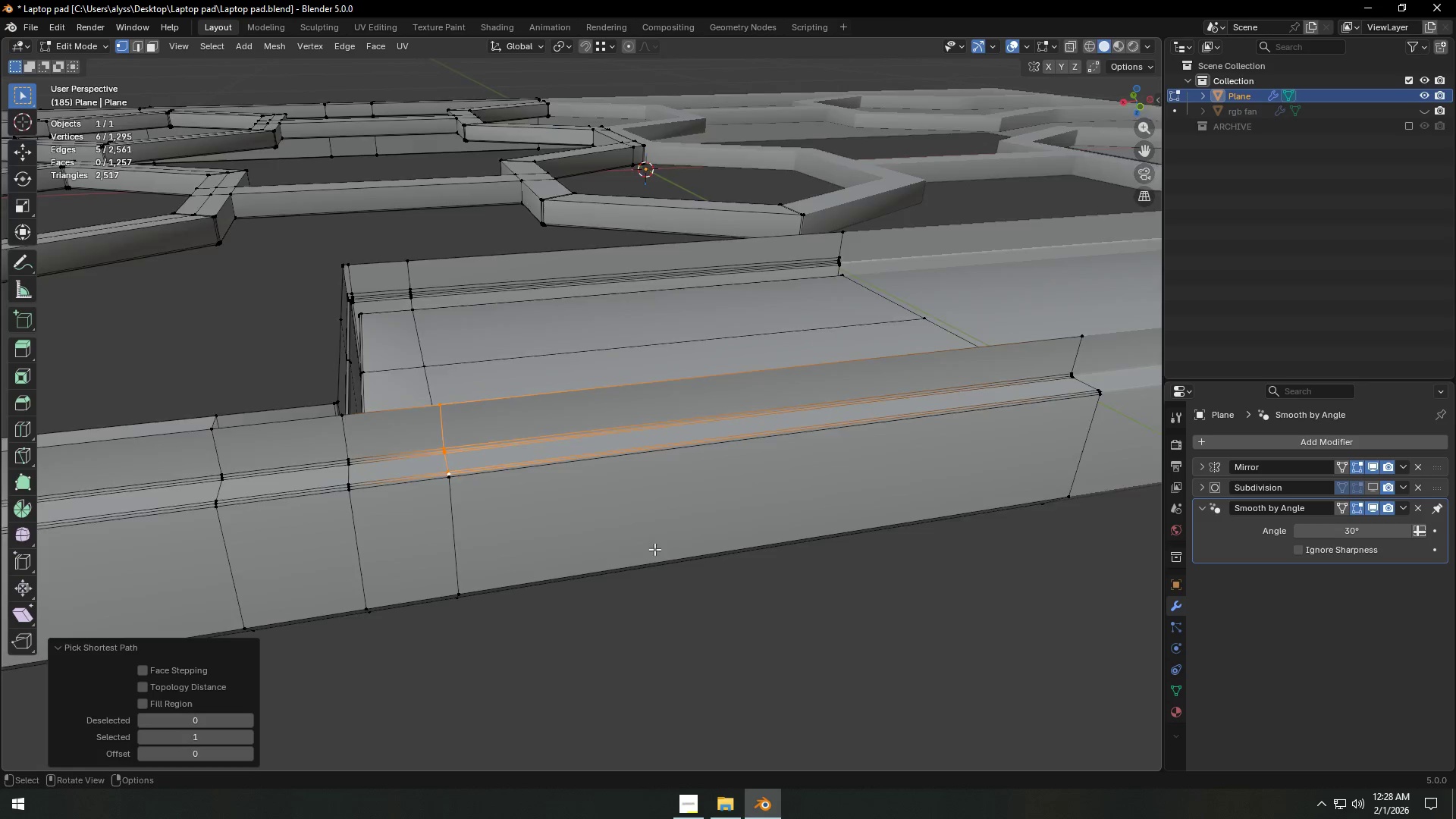 
scroll: coordinate [654, 549], scroll_direction: down, amount: 9.0
 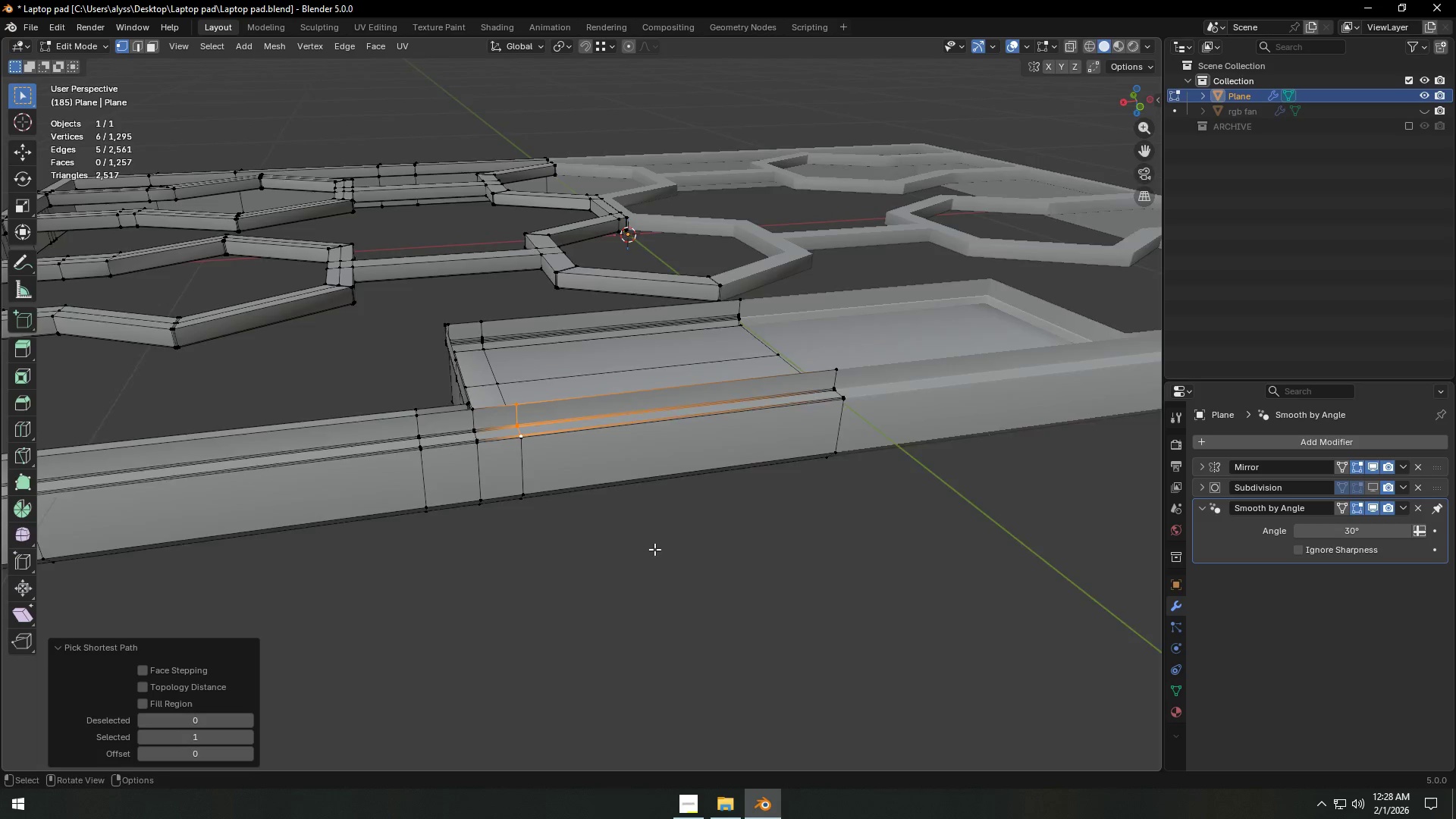 
scroll: coordinate [654, 549], scroll_direction: up, amount: 2.0
 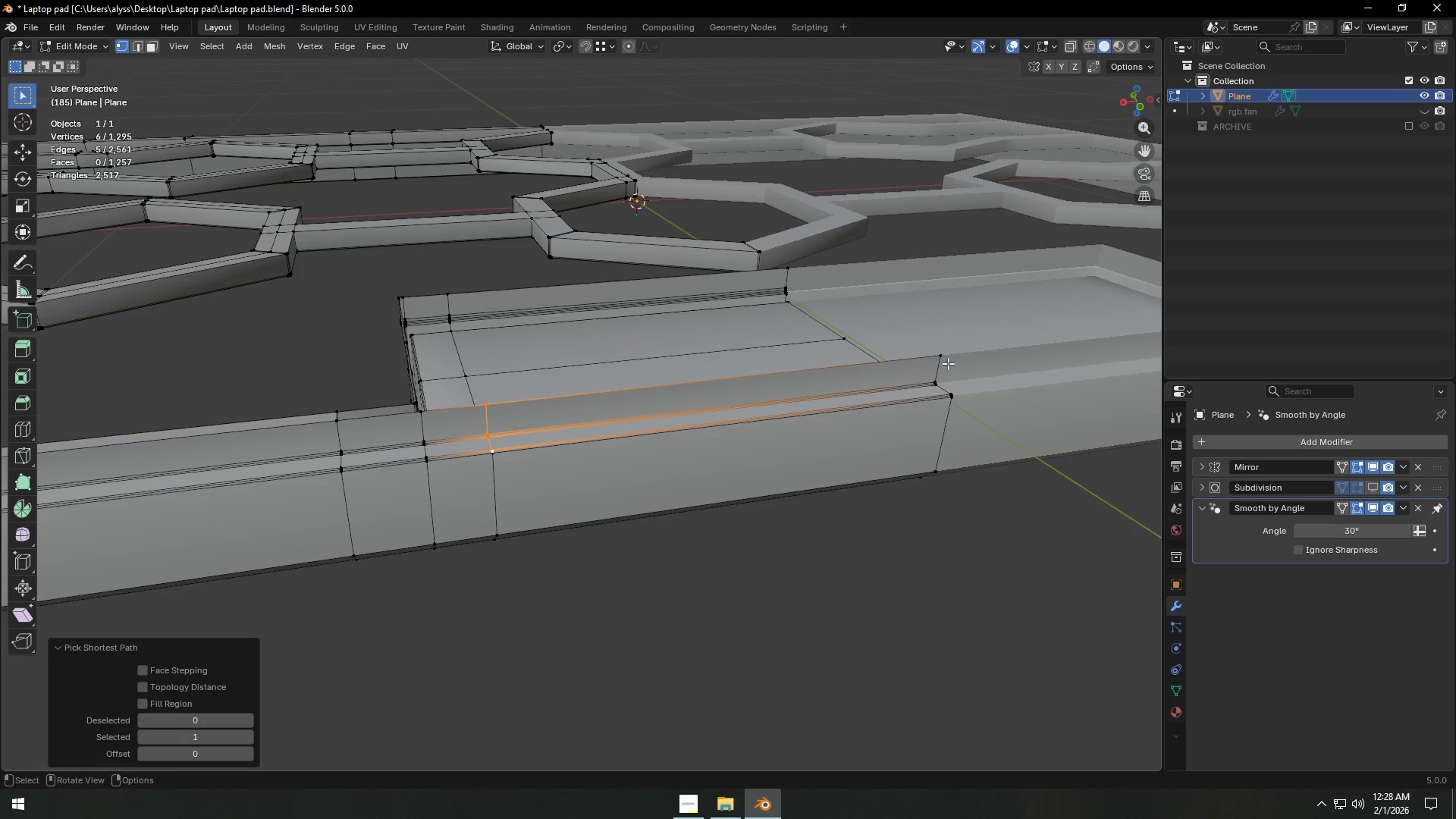 
key(Shift+ShiftLeft)
 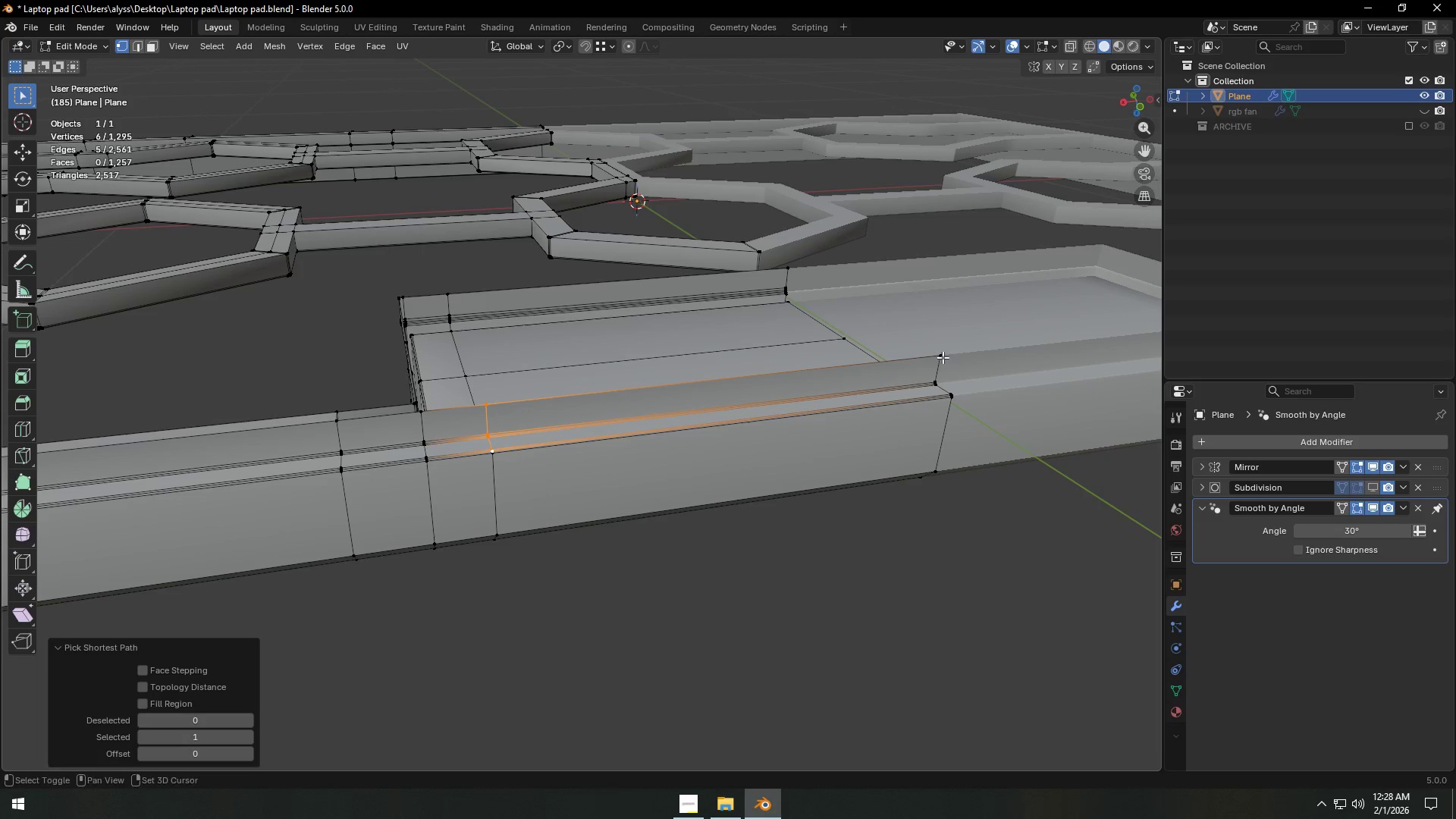 
left_click([943, 357])
 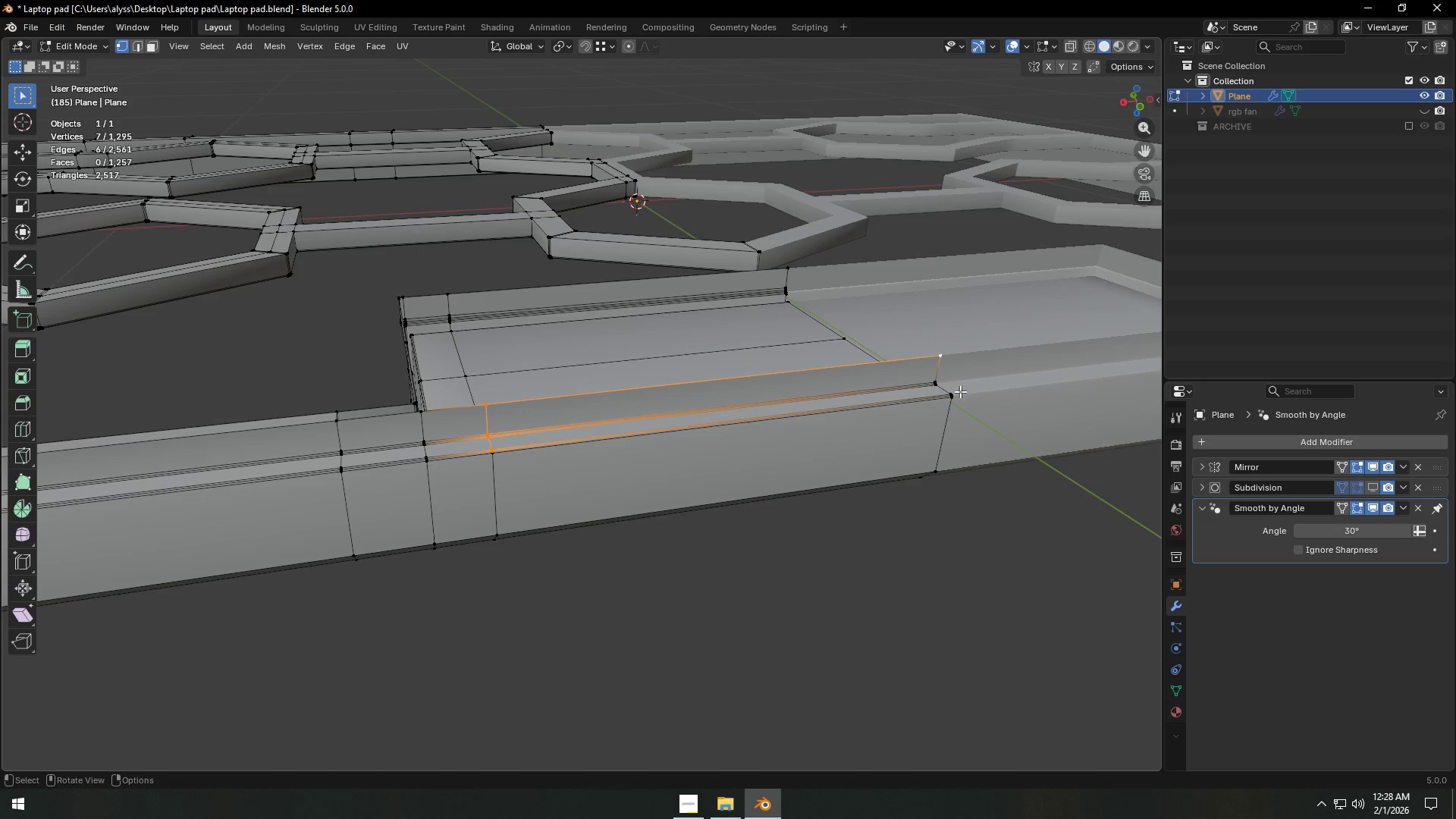 
hold_key(key=ControlLeft, duration=0.61)
left_click([952, 393])
 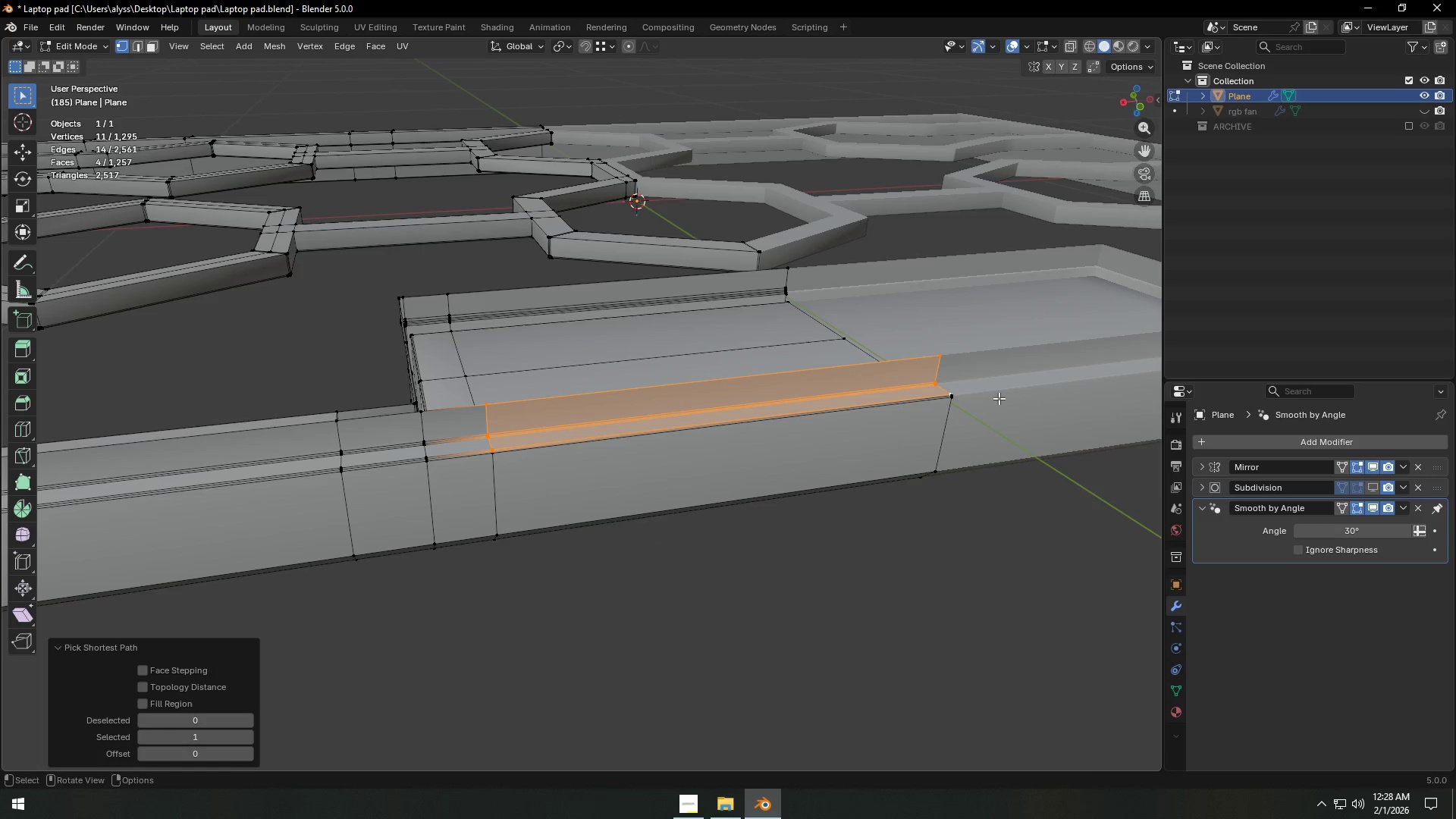 
key(Shift+ShiftLeft)
 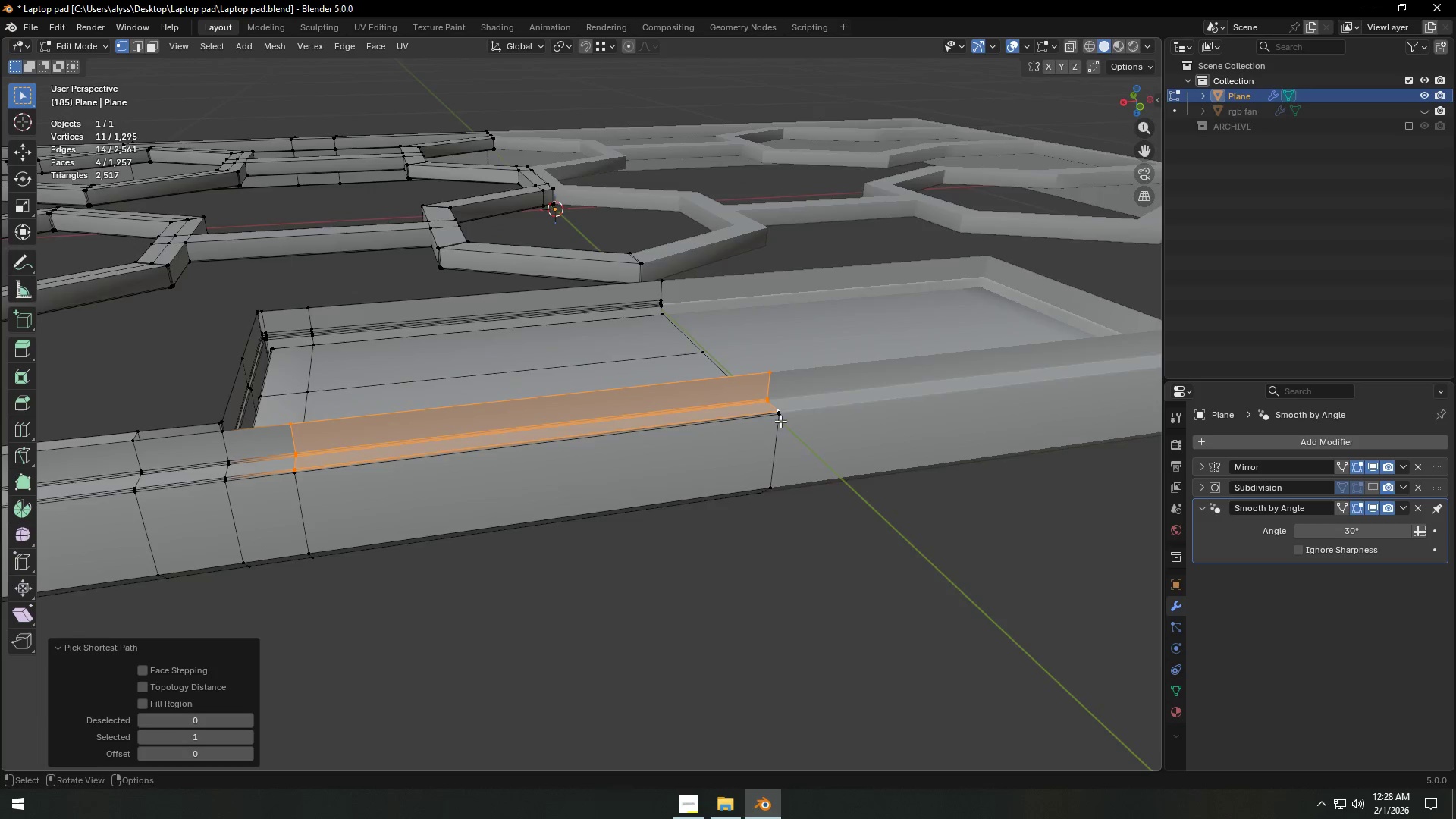 
key(Shift+ShiftLeft)
 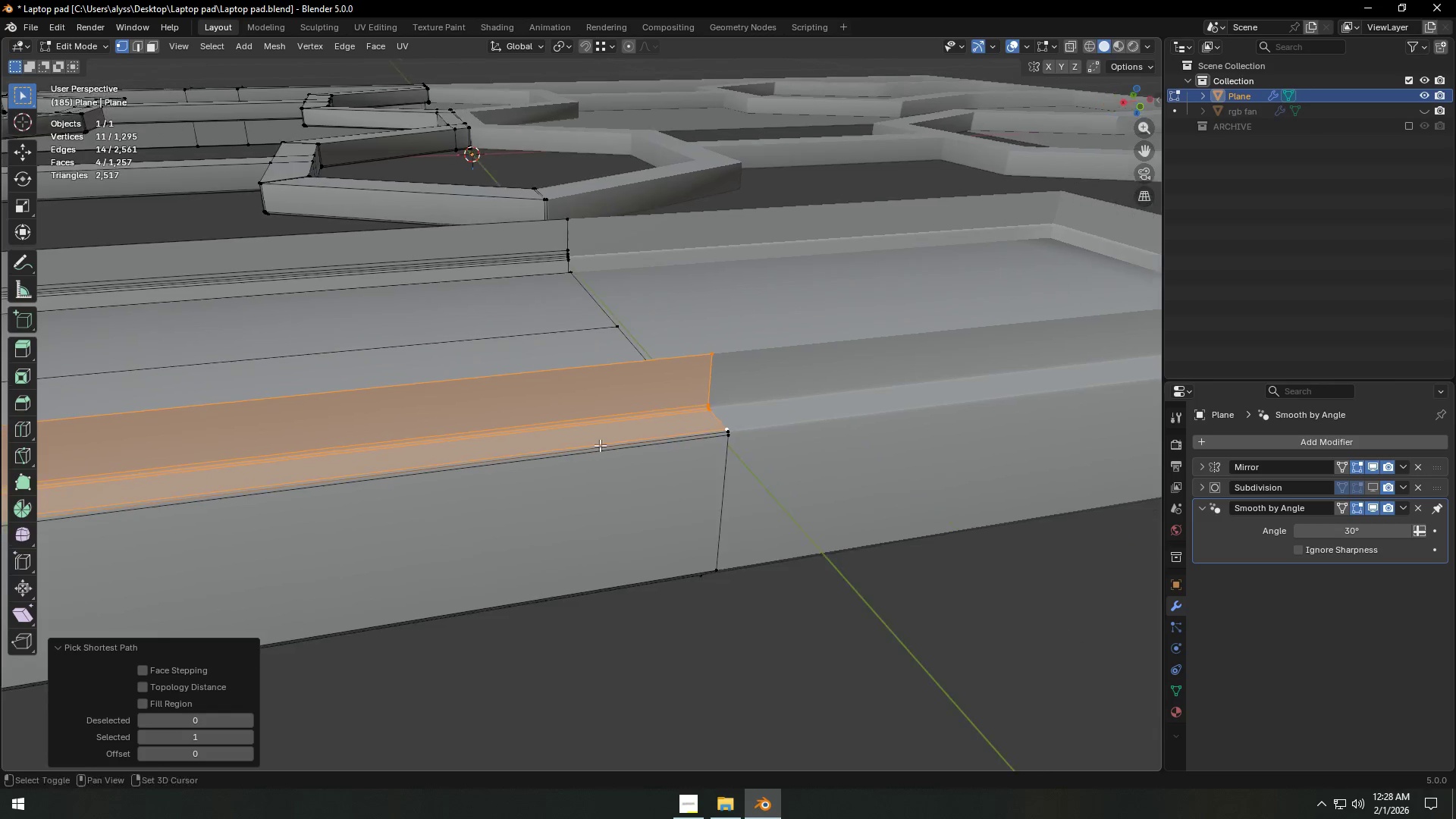 
scroll: coordinate [673, 449], scroll_direction: up, amount: 9.0
 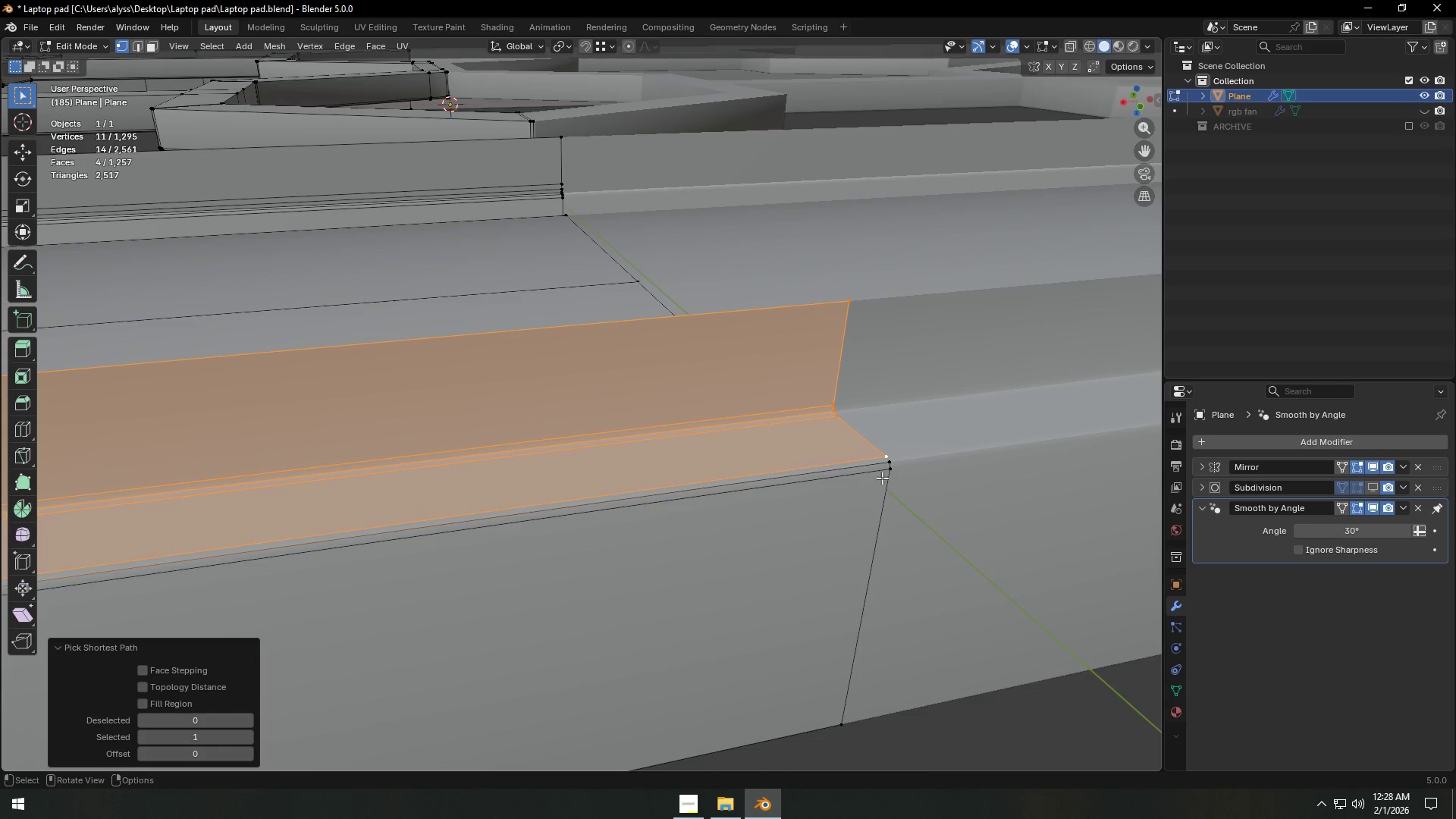 
key(Shift+ShiftLeft)
 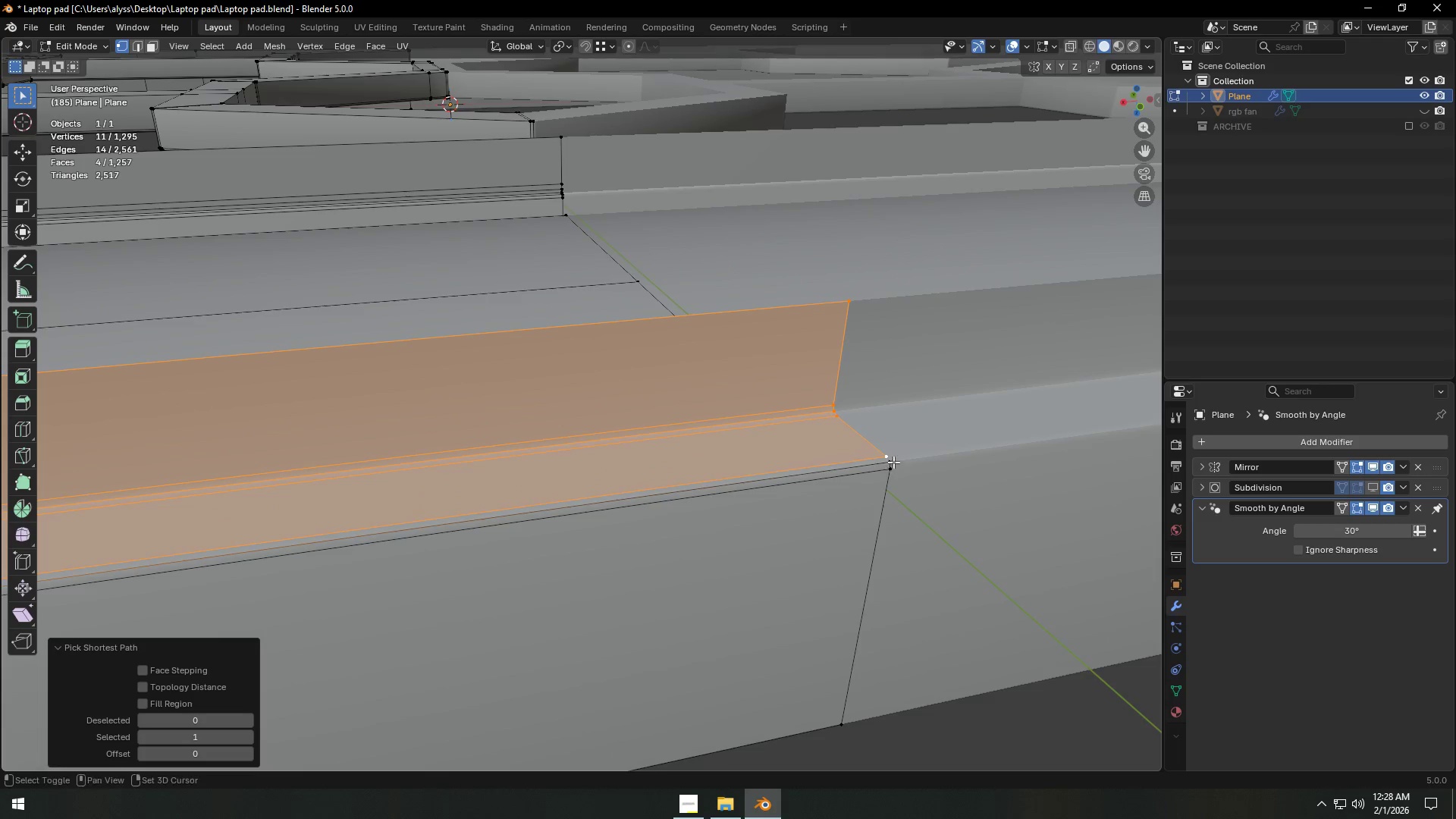 
left_click([894, 460])
 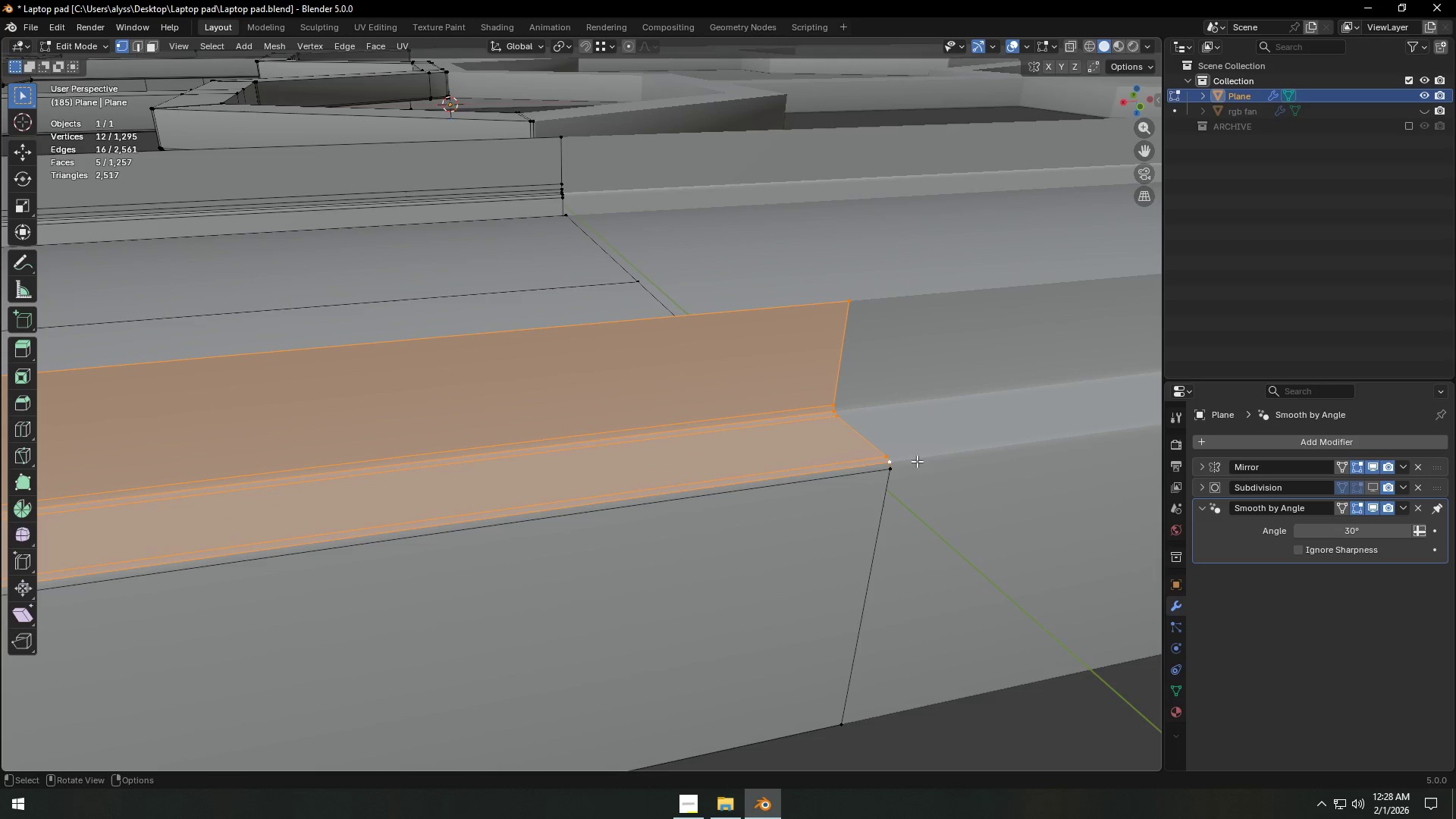 
key(X)
 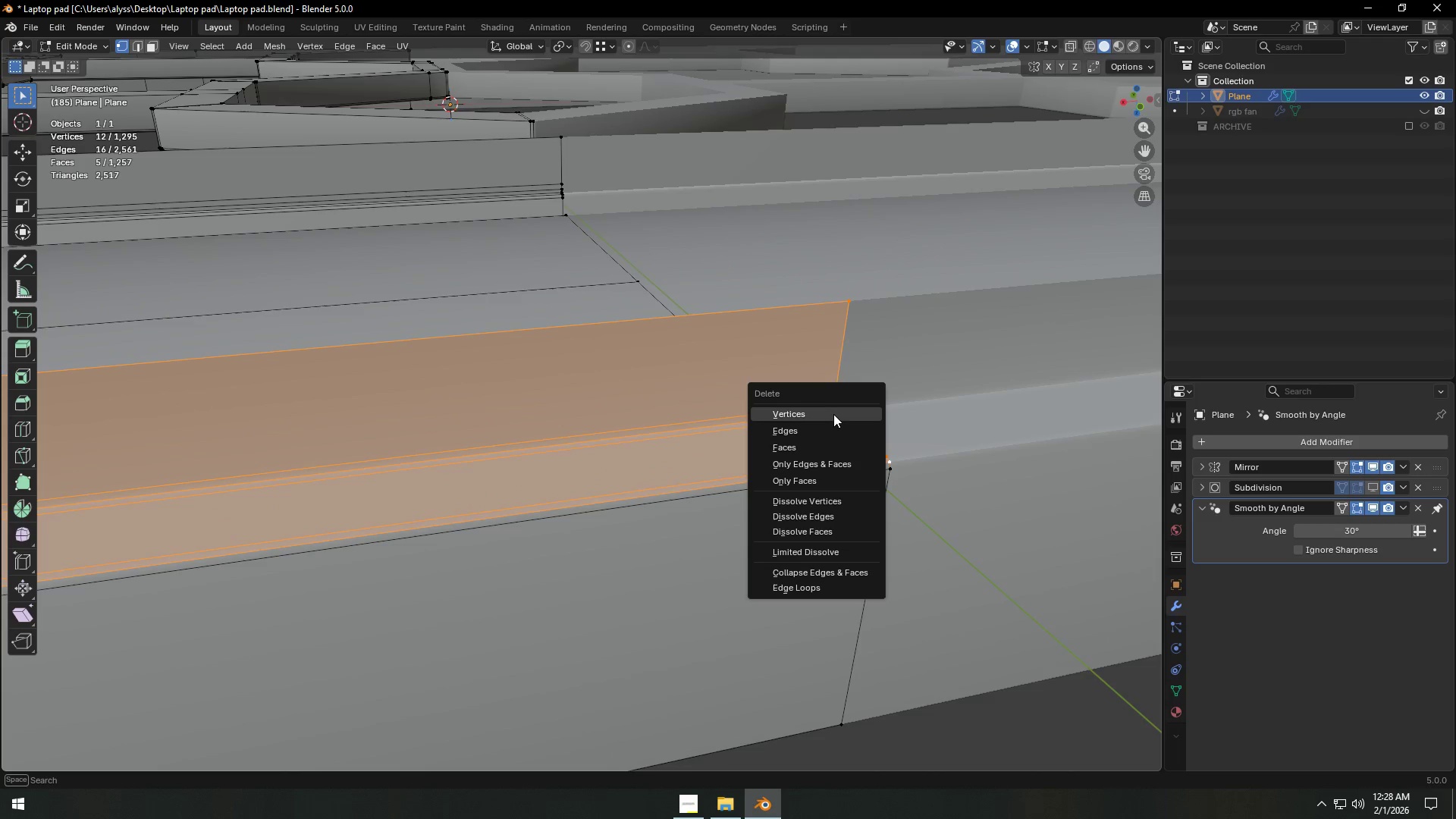 
left_click([833, 415])
 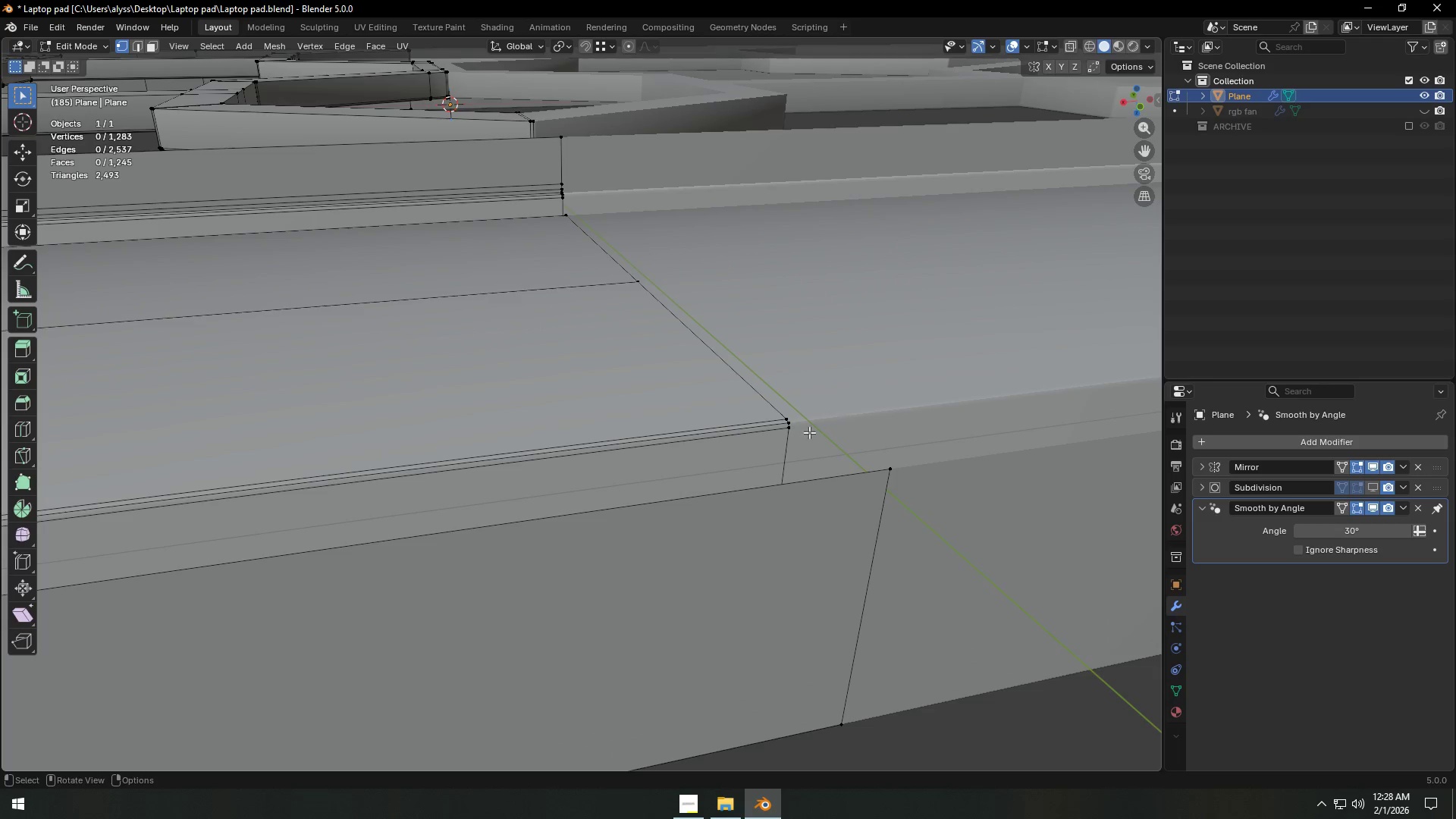 
hold_key(key=ShiftLeft, duration=0.73)
 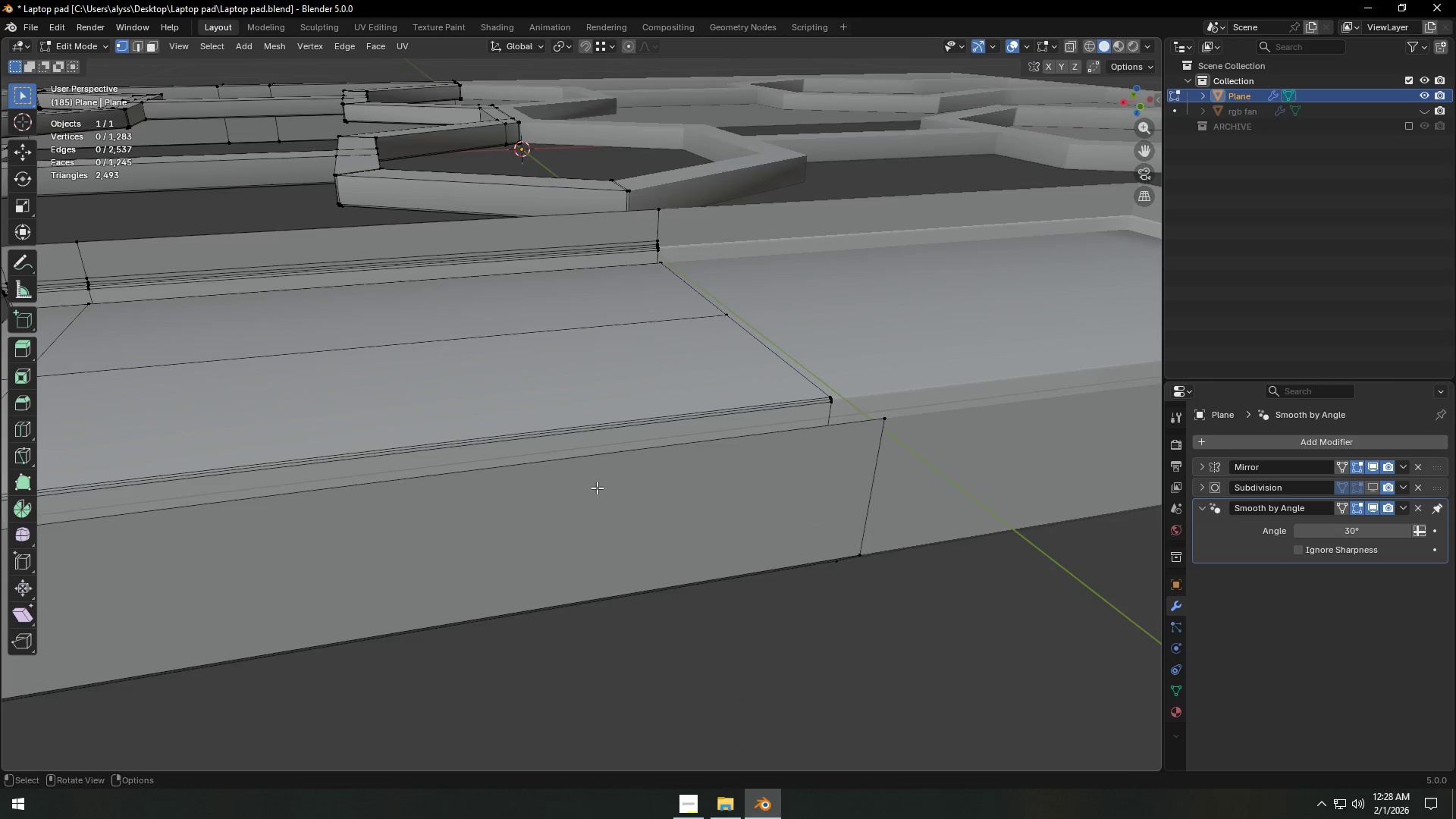 
scroll: coordinate [684, 467], scroll_direction: down, amount: 5.0
 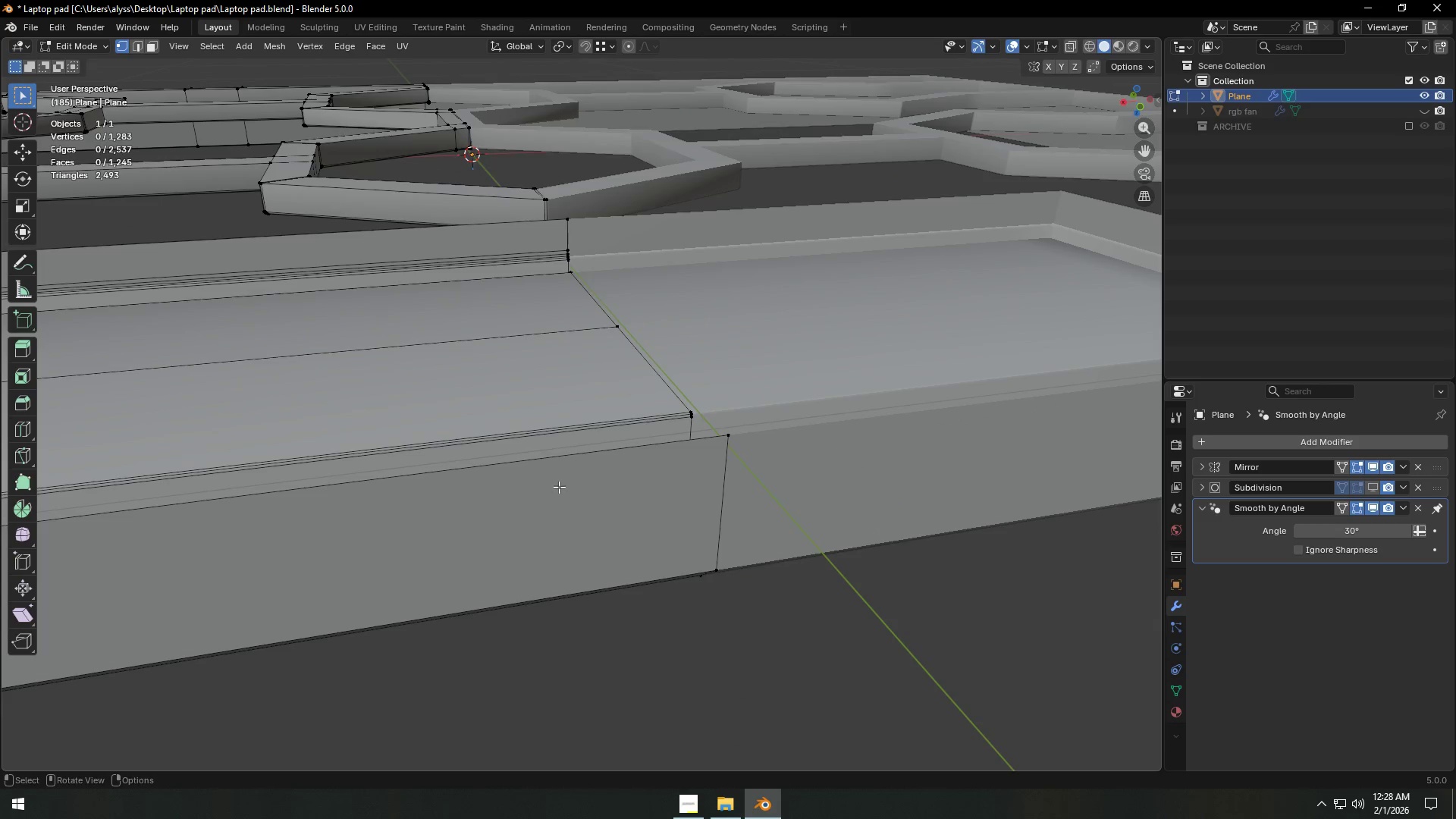 
hold_key(key=ShiftLeft, duration=0.41)
 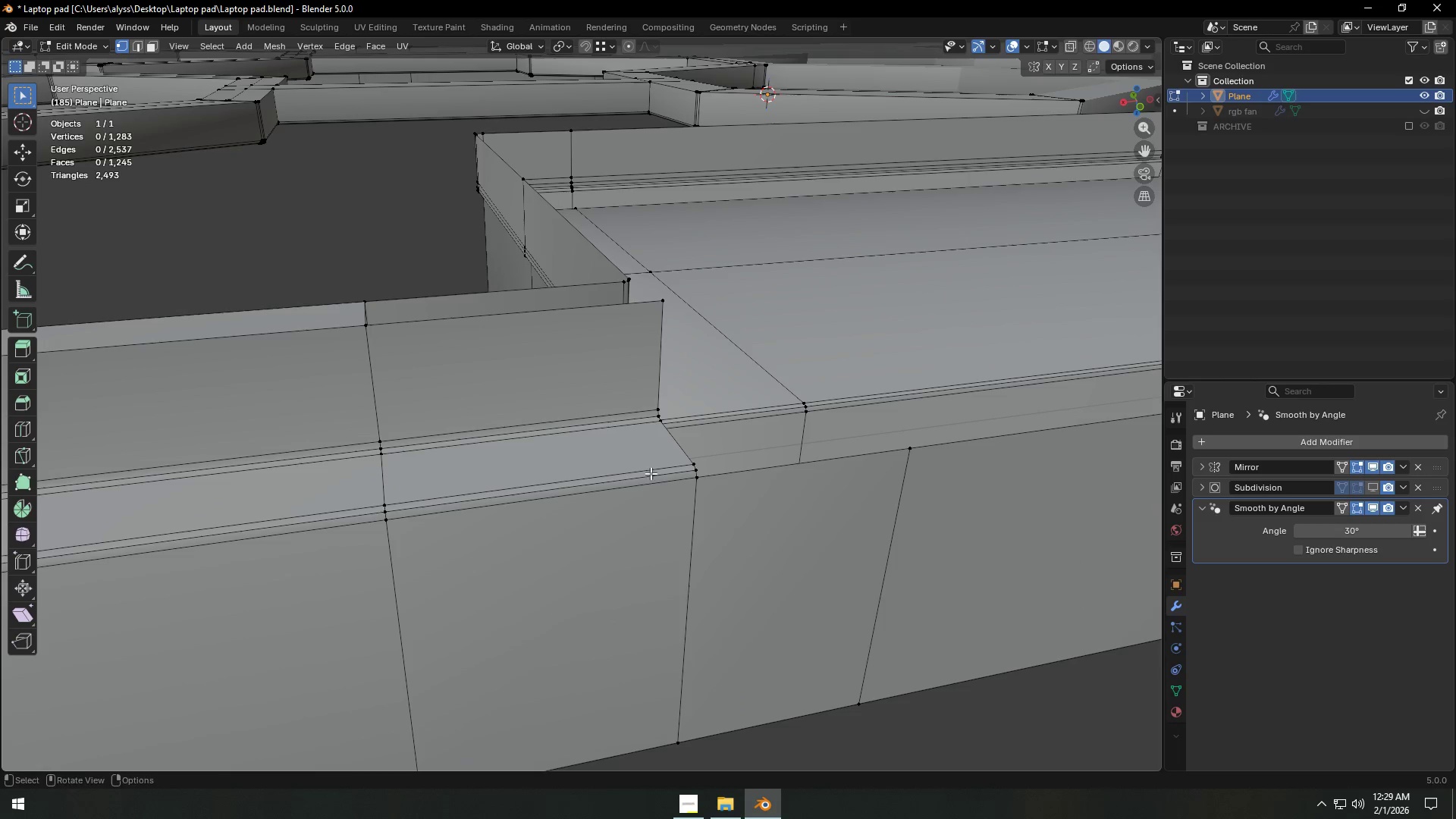 
hold_key(key=ShiftLeft, duration=0.33)
 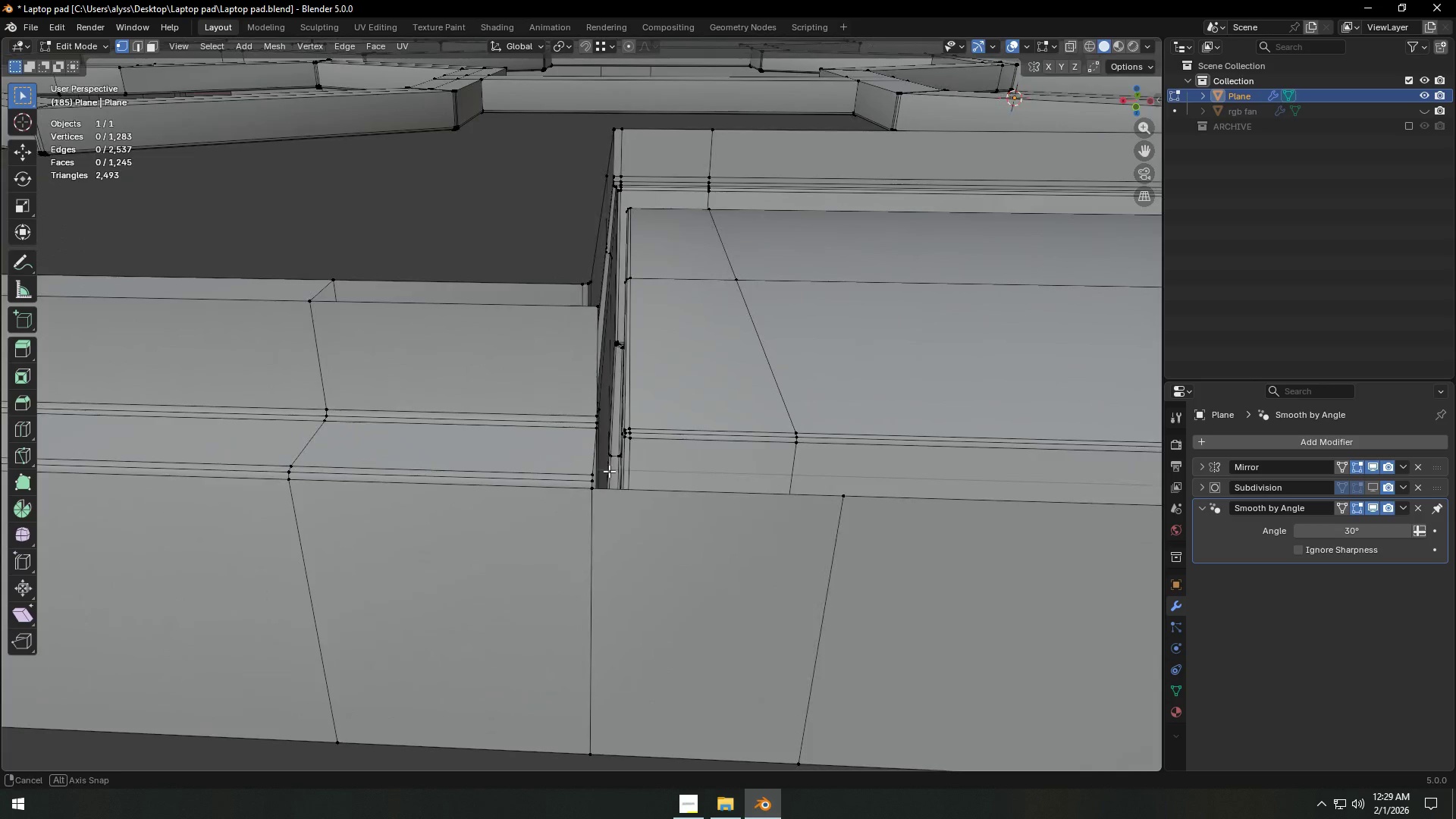 
scroll: coordinate [667, 471], scroll_direction: up, amount: 1.0
 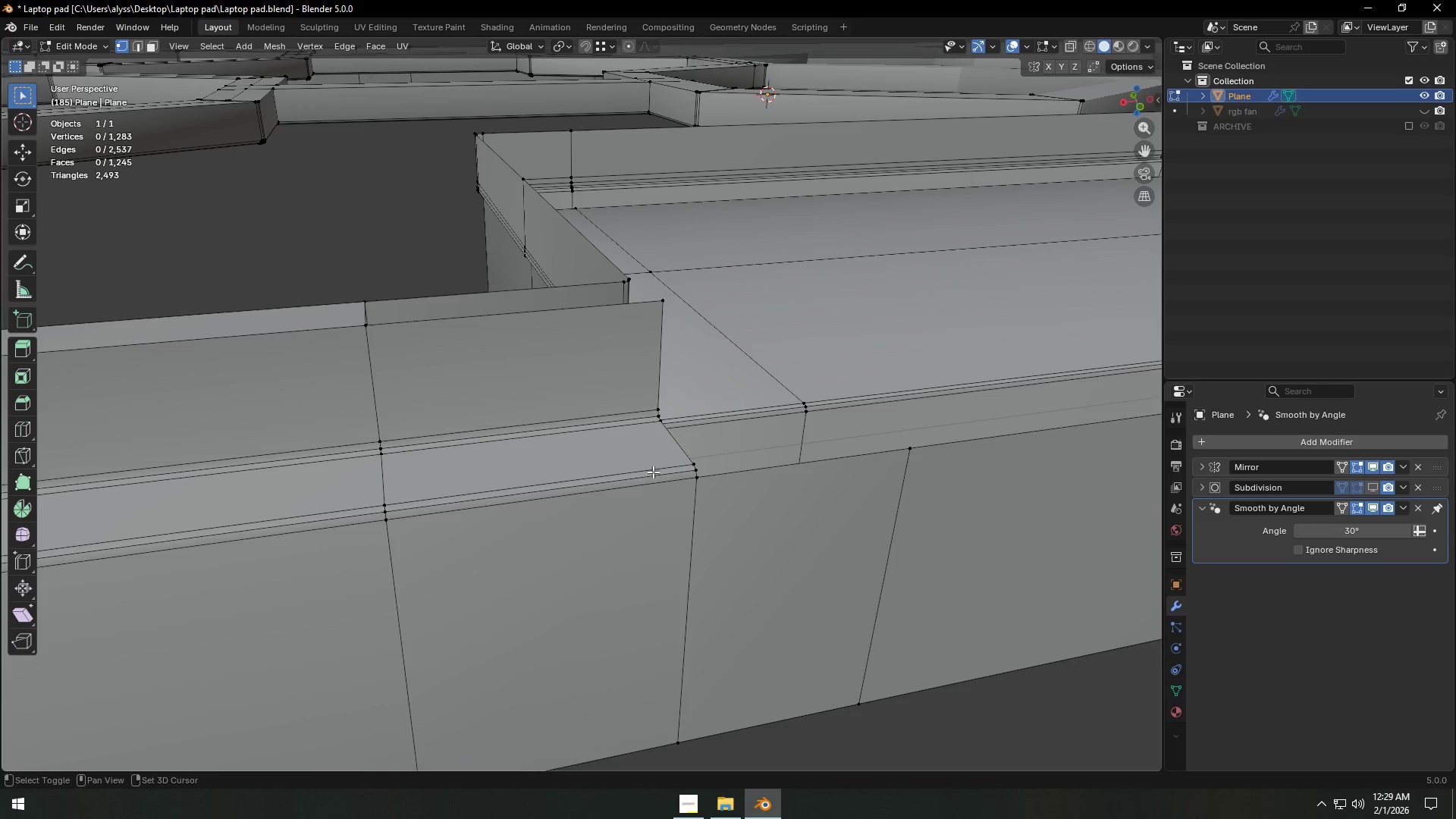 
key(Shift+ShiftLeft)
 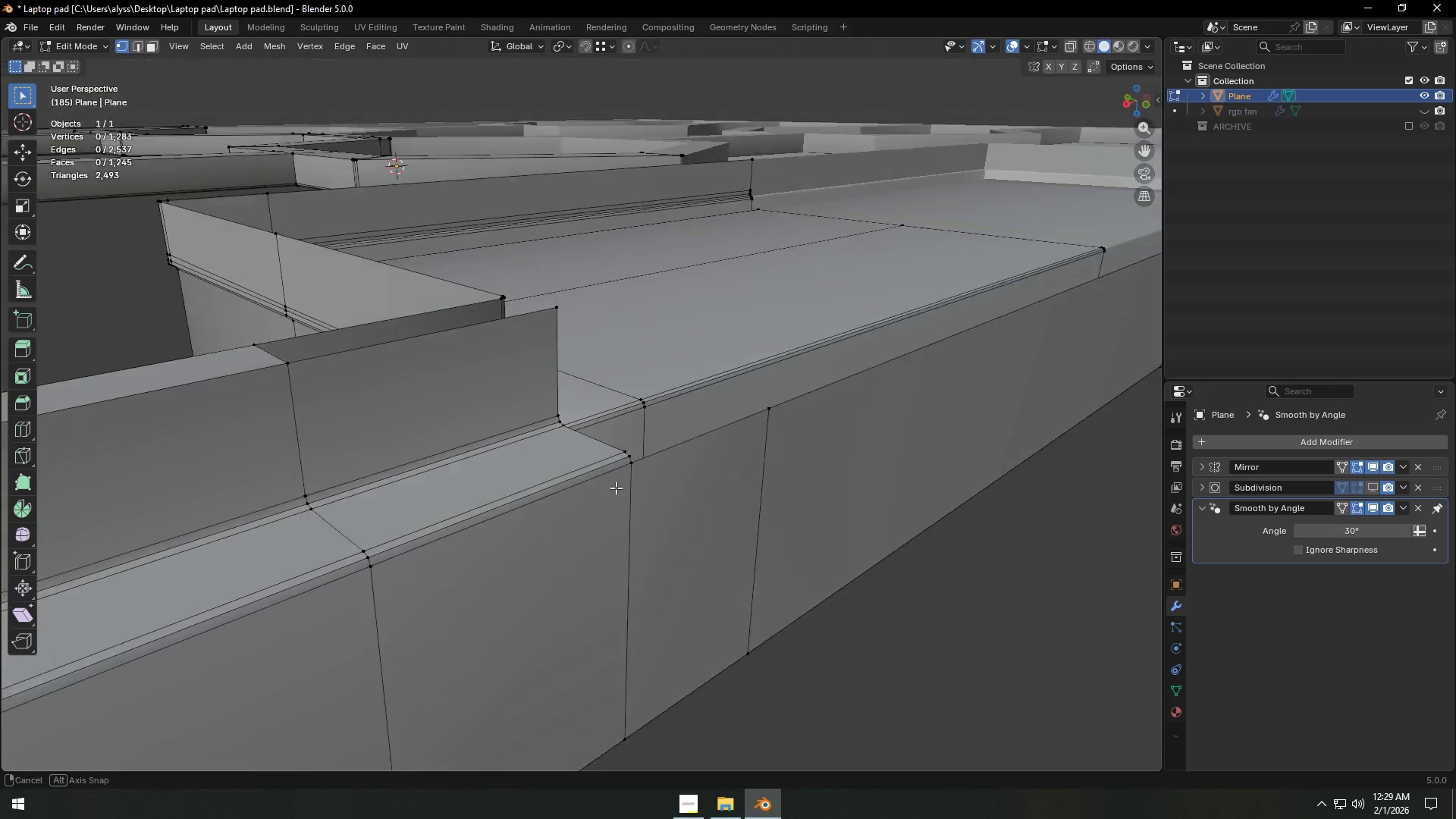 
key(Shift+ShiftLeft)
 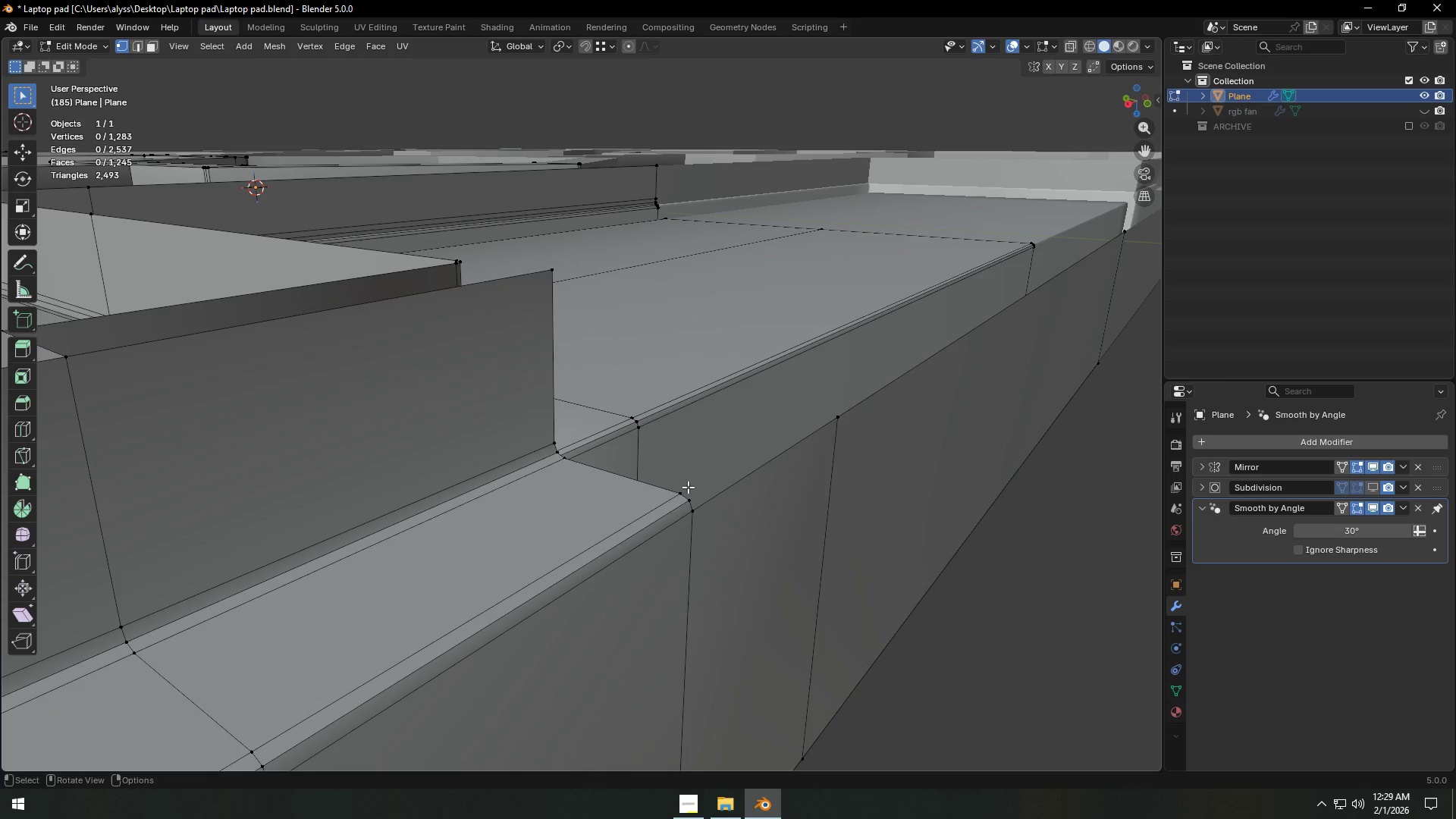 
scroll: coordinate [634, 487], scroll_direction: up, amount: 2.0
 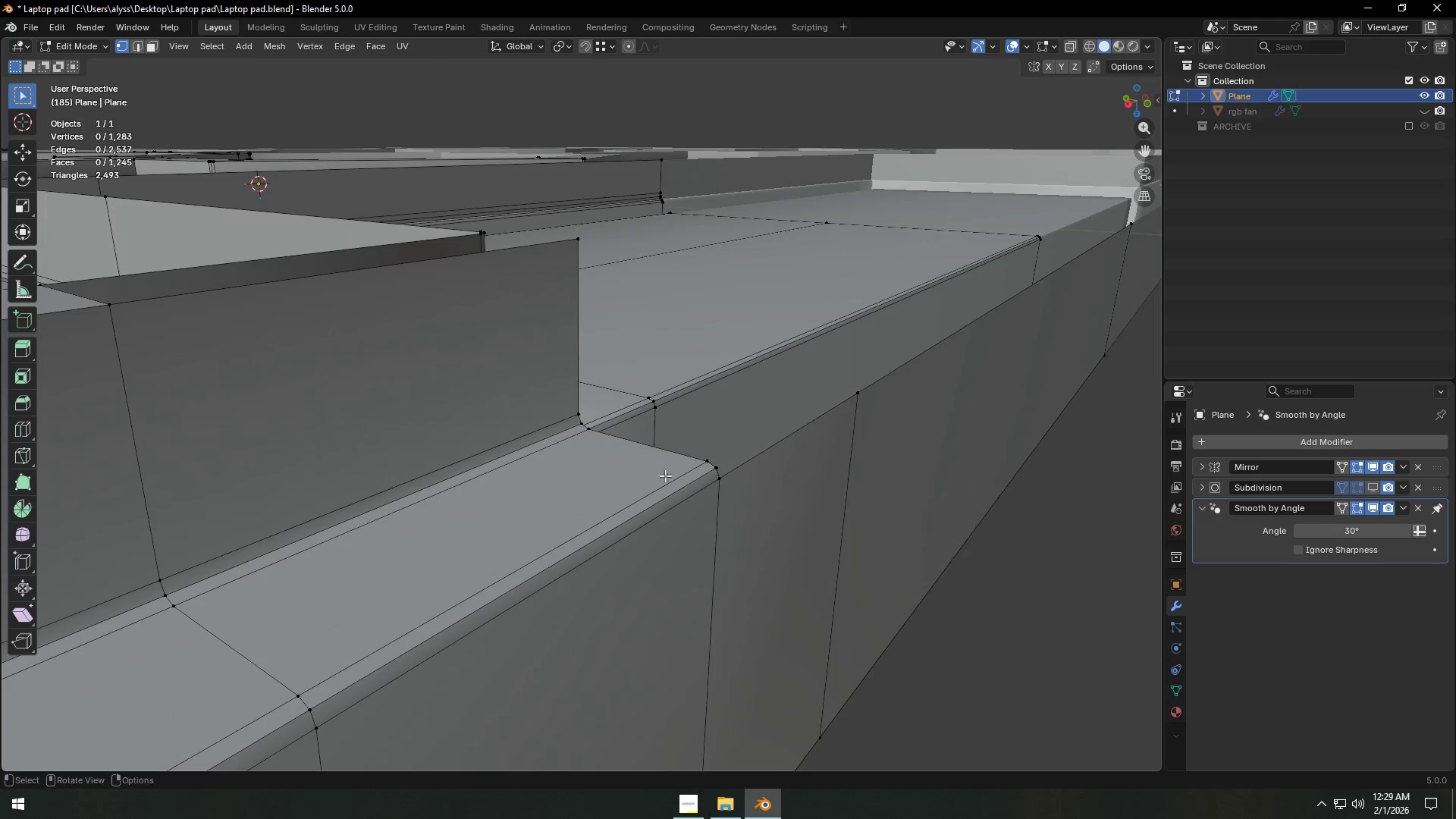 
left_click([682, 492])
 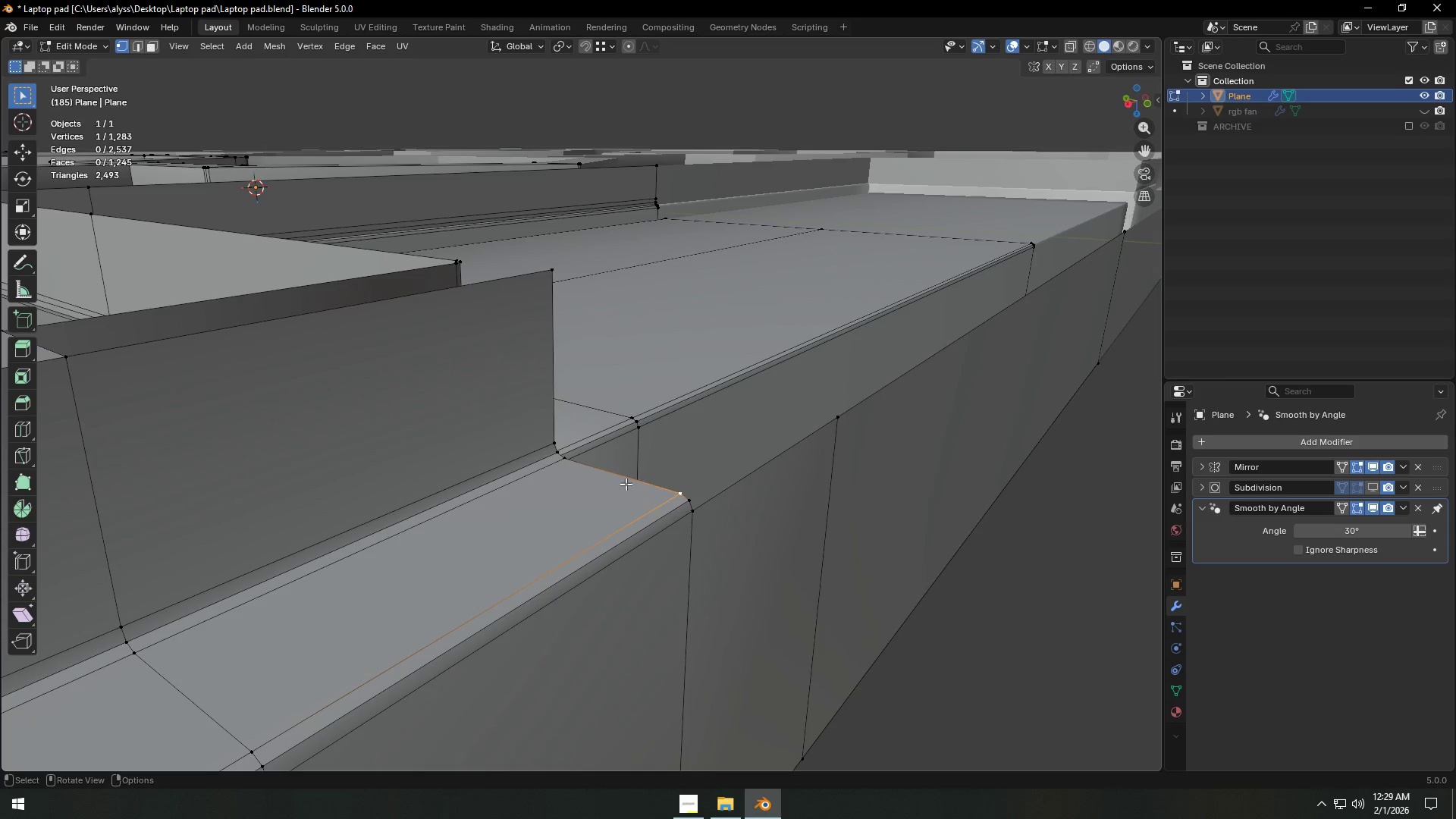 
key(2)
 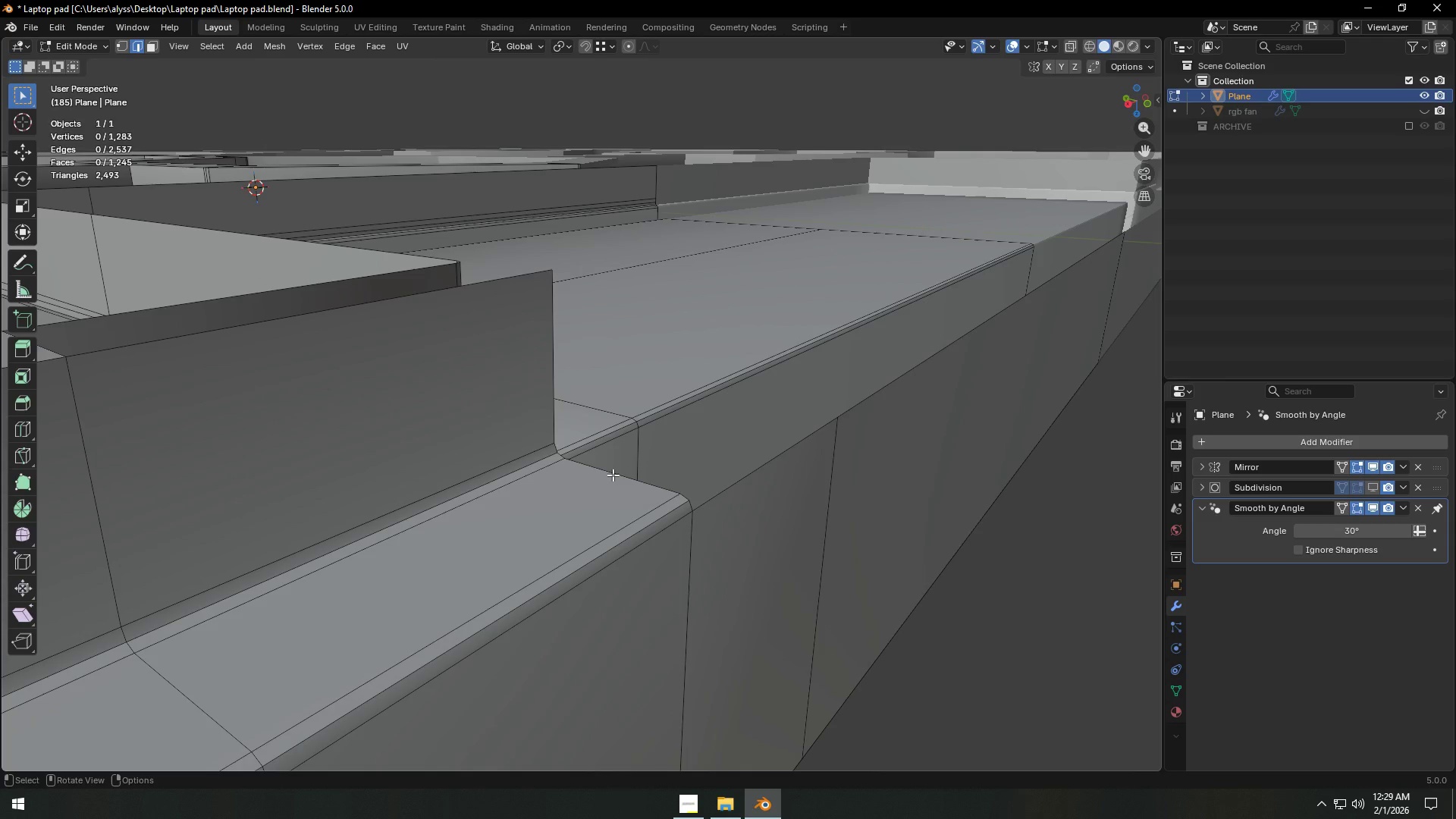 
left_click([613, 475])
 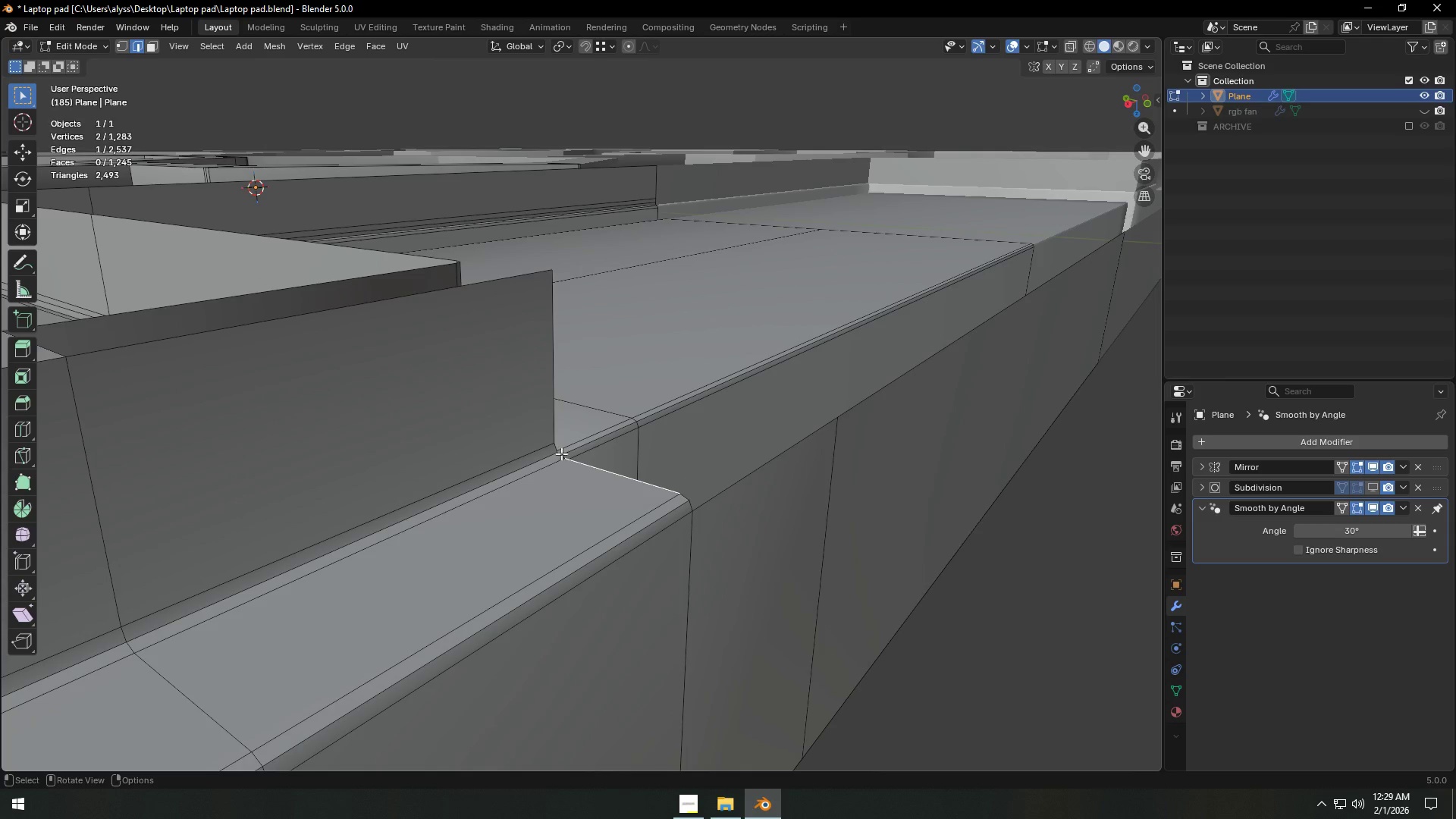 
hold_key(key=ShiftLeft, duration=1.5)
left_click([560, 453])
 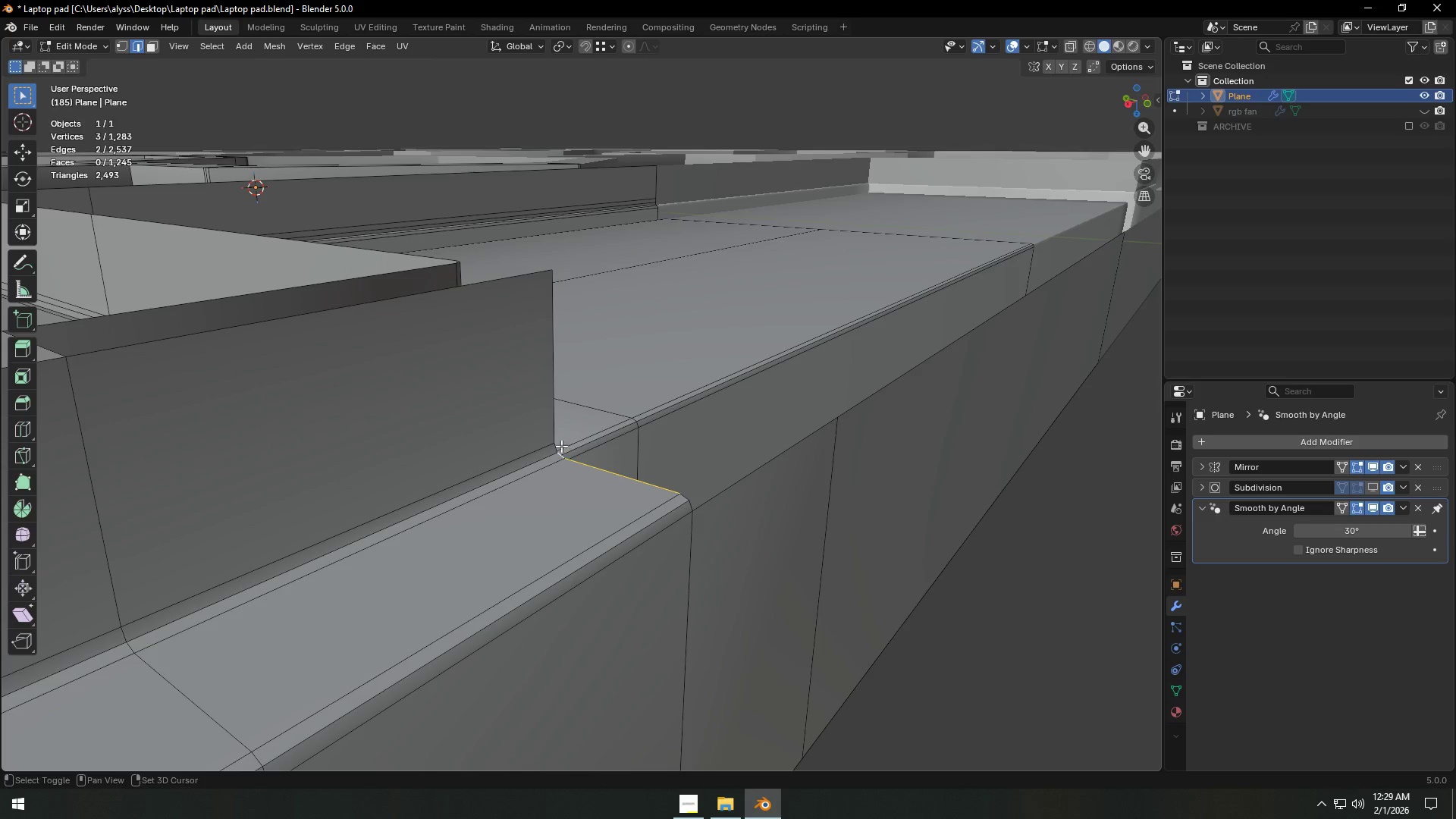 
left_click([557, 445])
 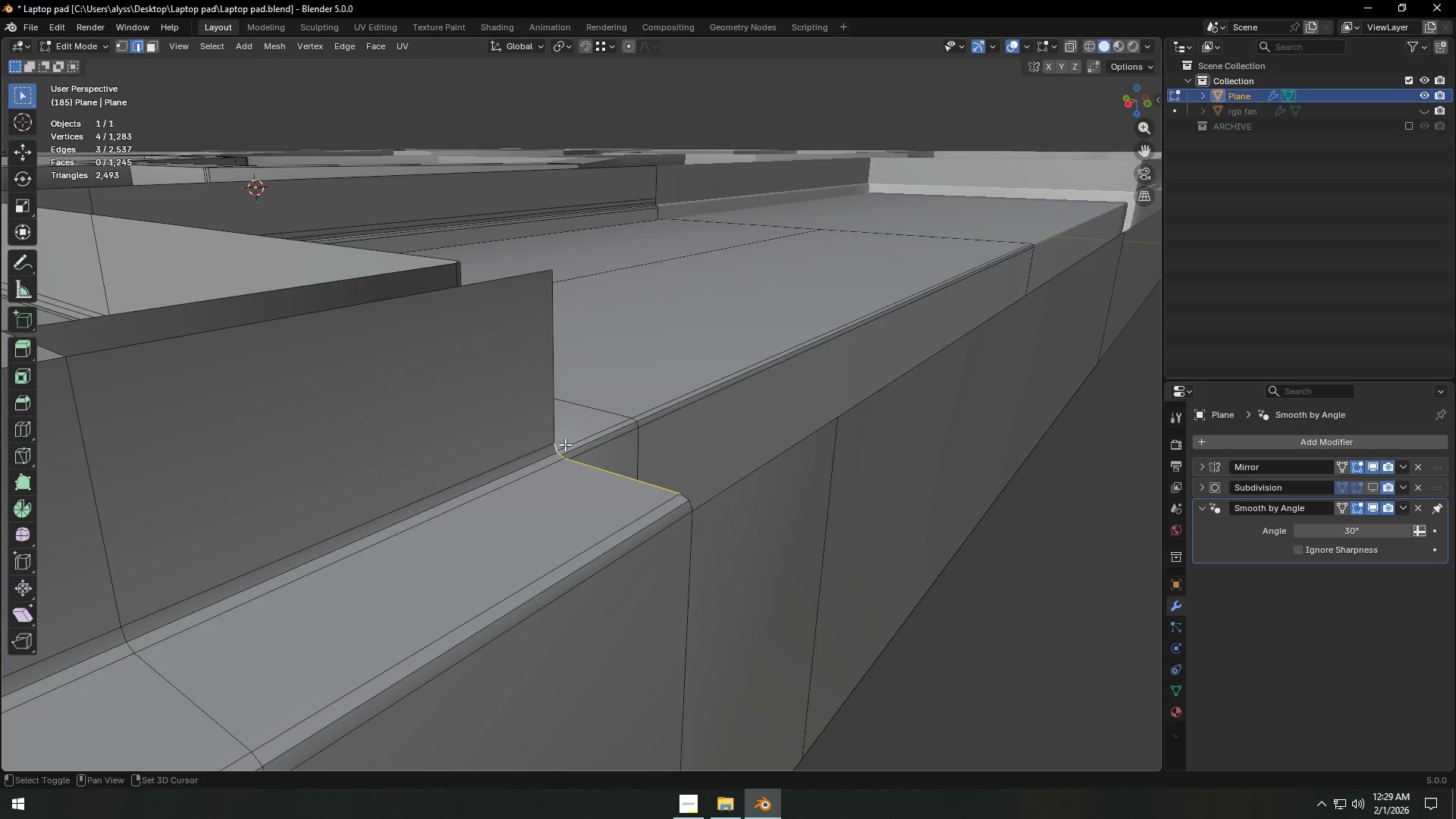 
hold_key(key=ShiftLeft, duration=1.51)
 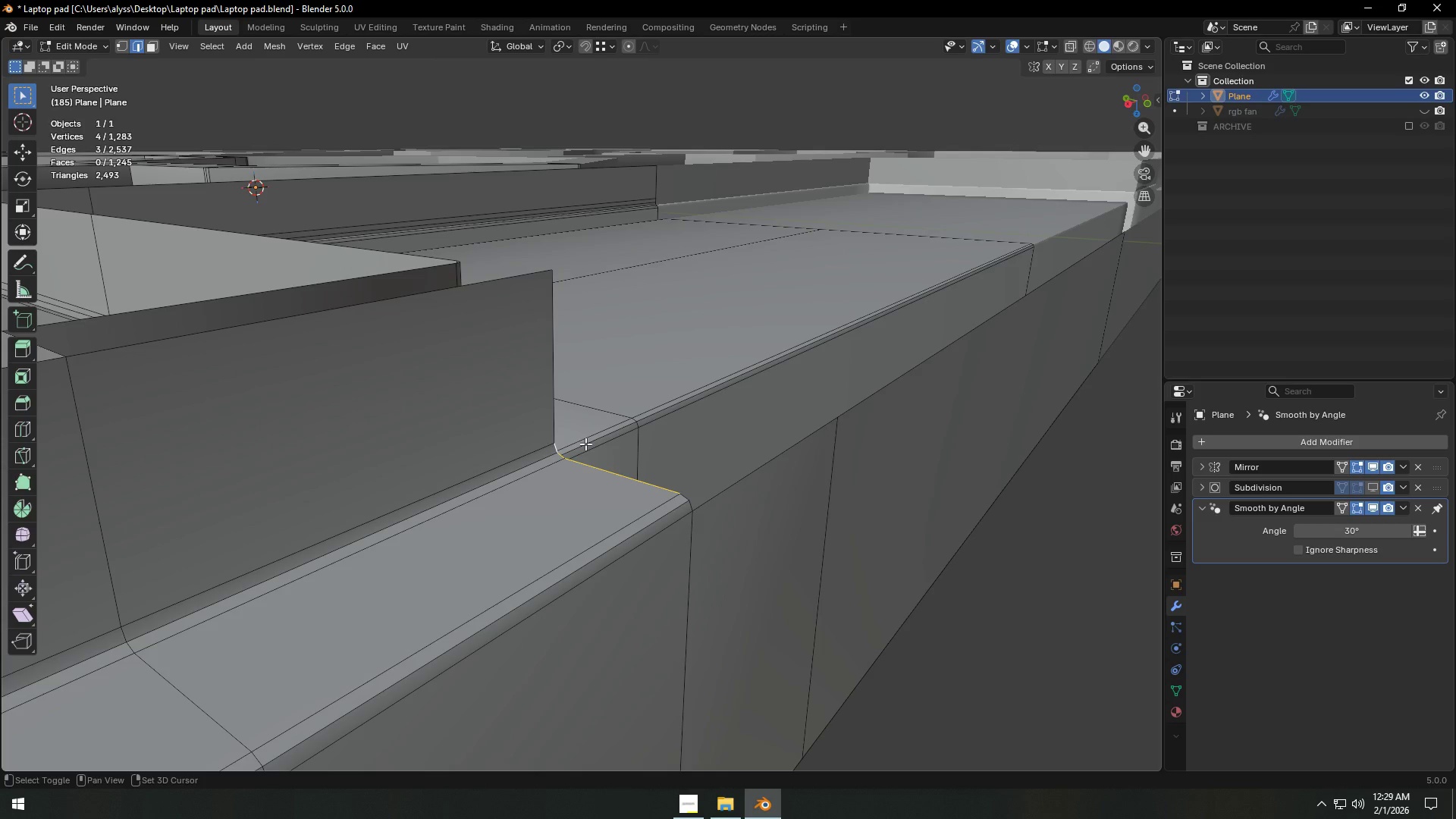 
key(Shift+ShiftLeft)
 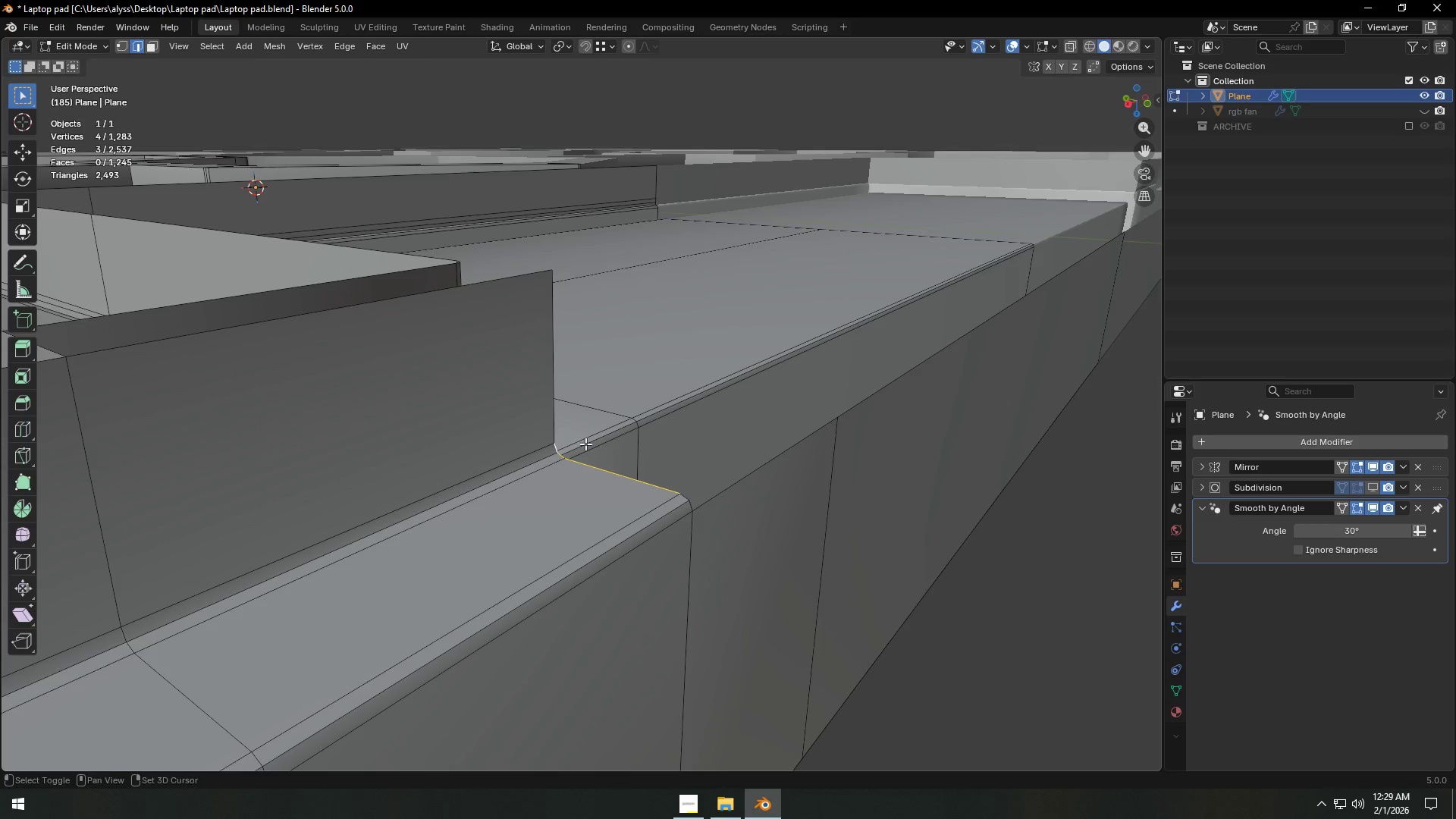 
key(Shift+ShiftLeft)
 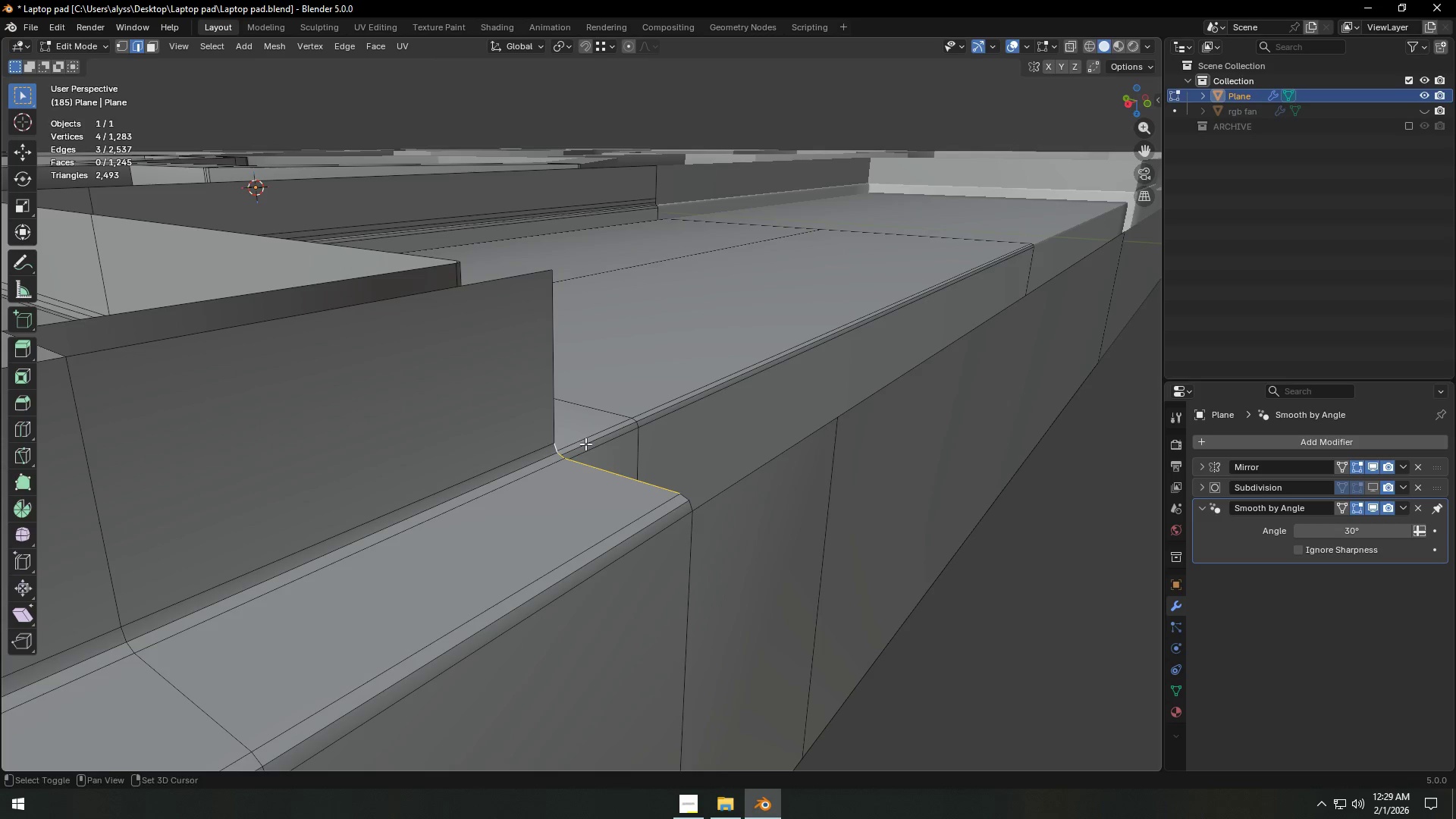 
key(Shift+ShiftLeft)
 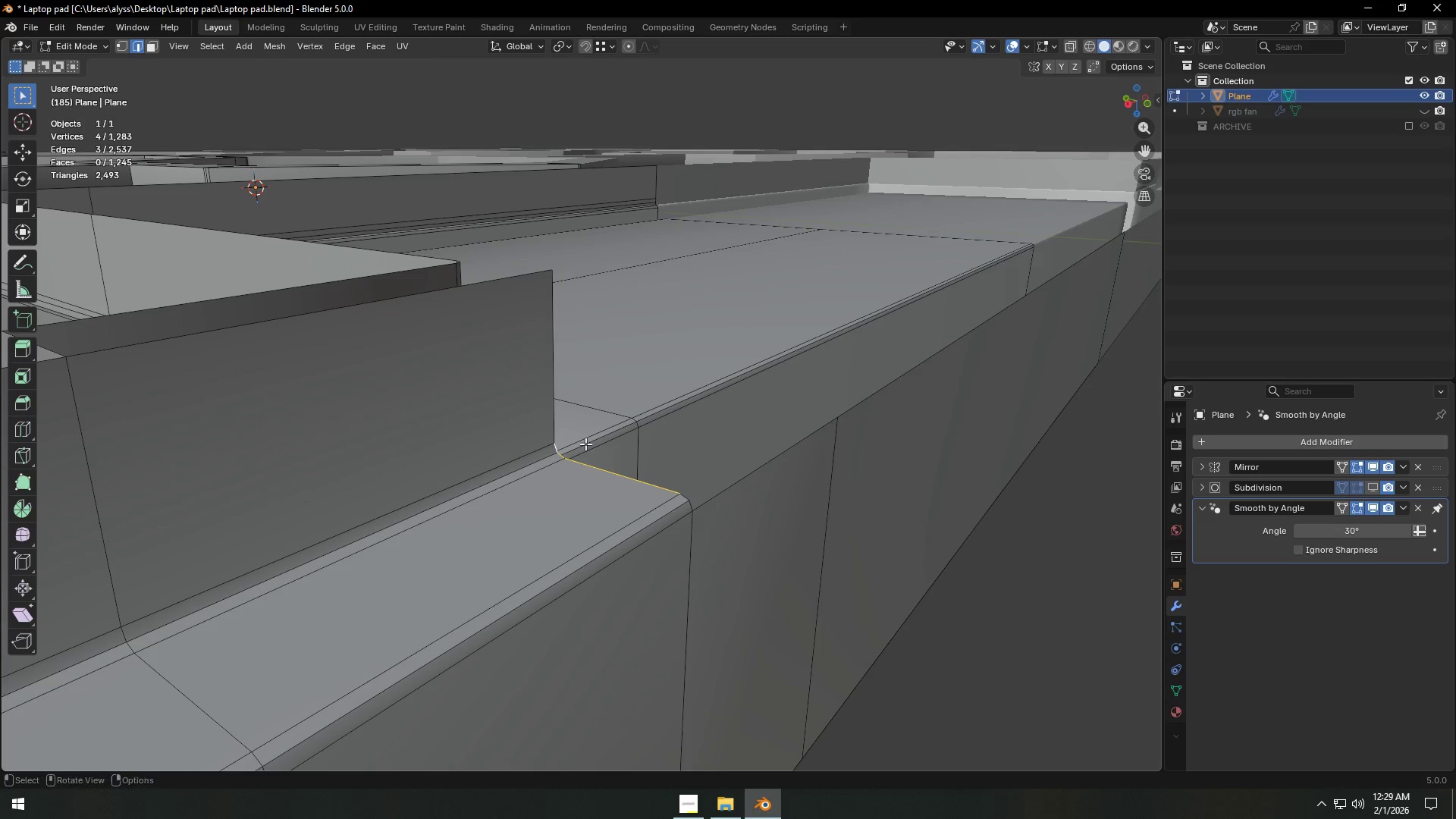 
key(Shift+ShiftLeft)
 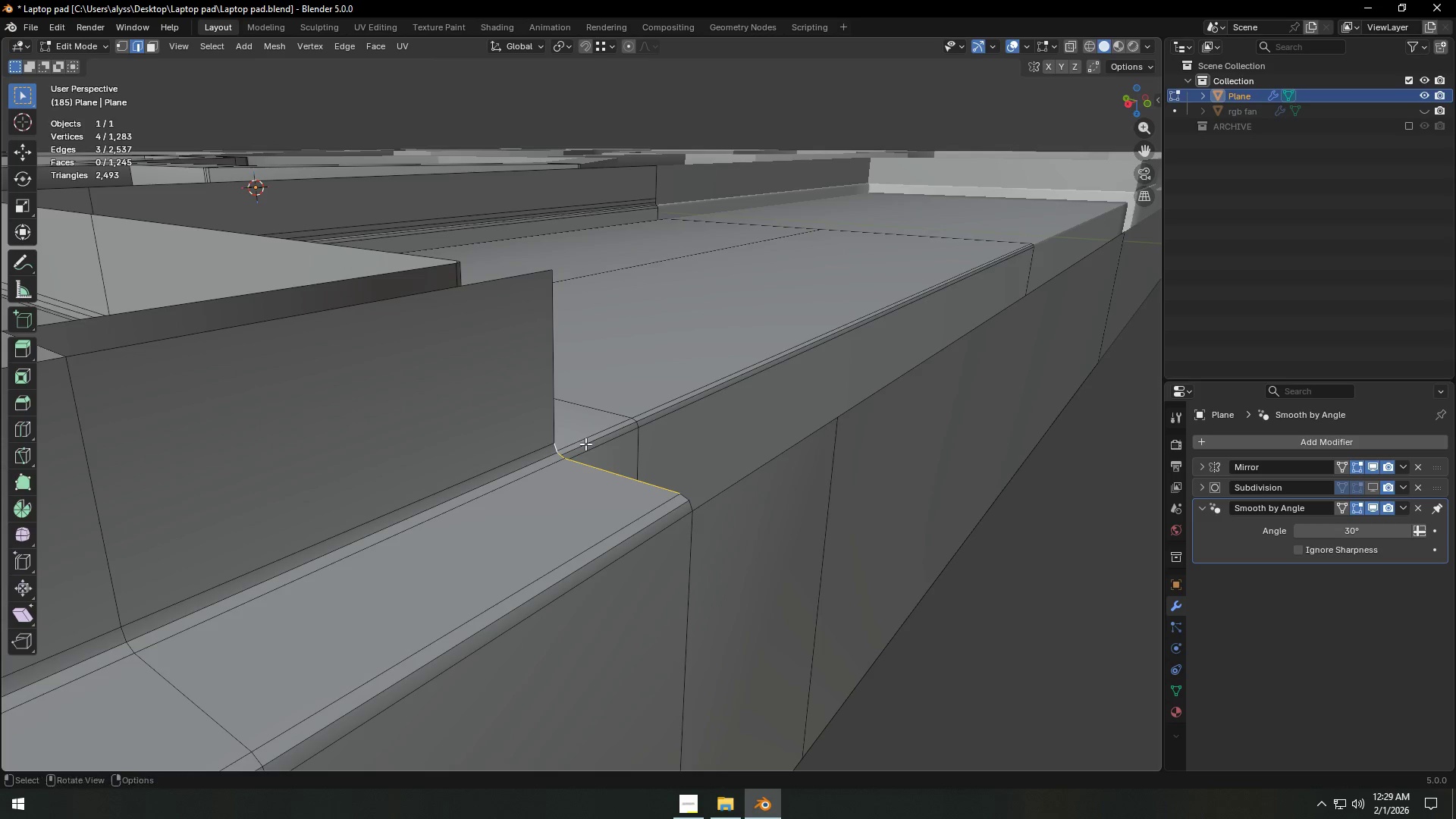 
key(Shift+ShiftLeft)
 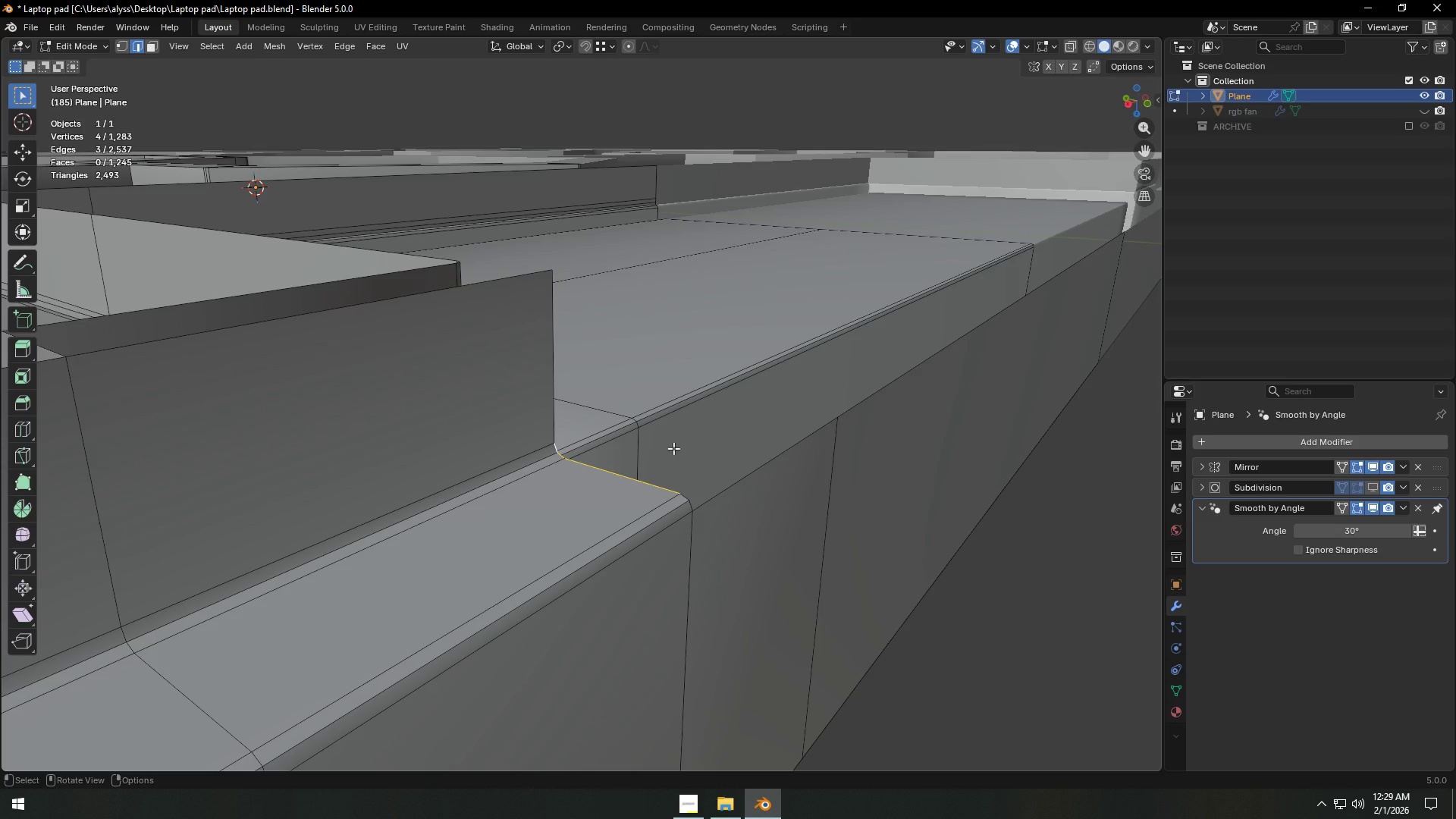 
key(E)
 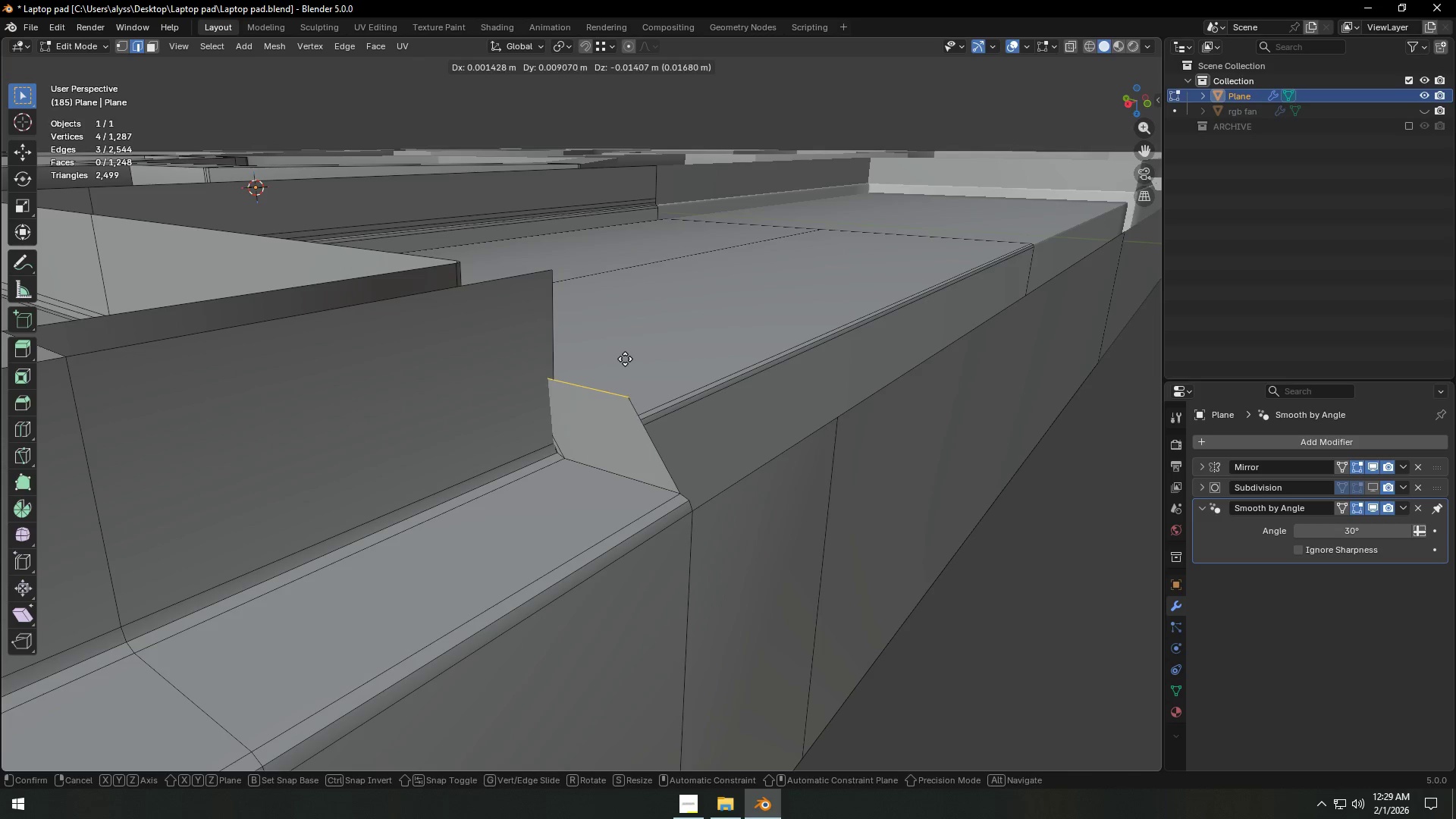 
key(Z)
 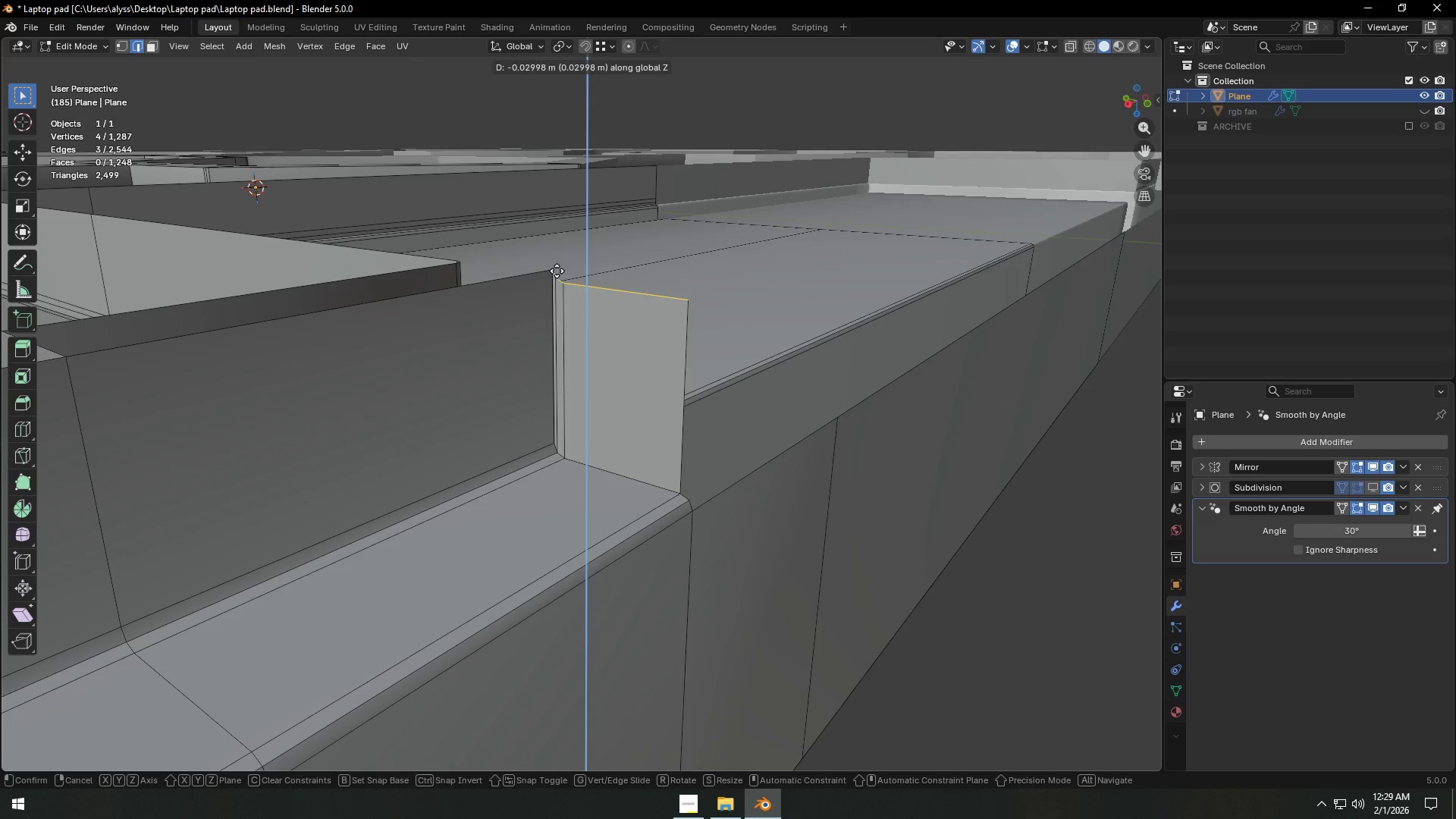 
hold_key(key=ControlLeft, duration=0.91)
left_click([554, 271])
 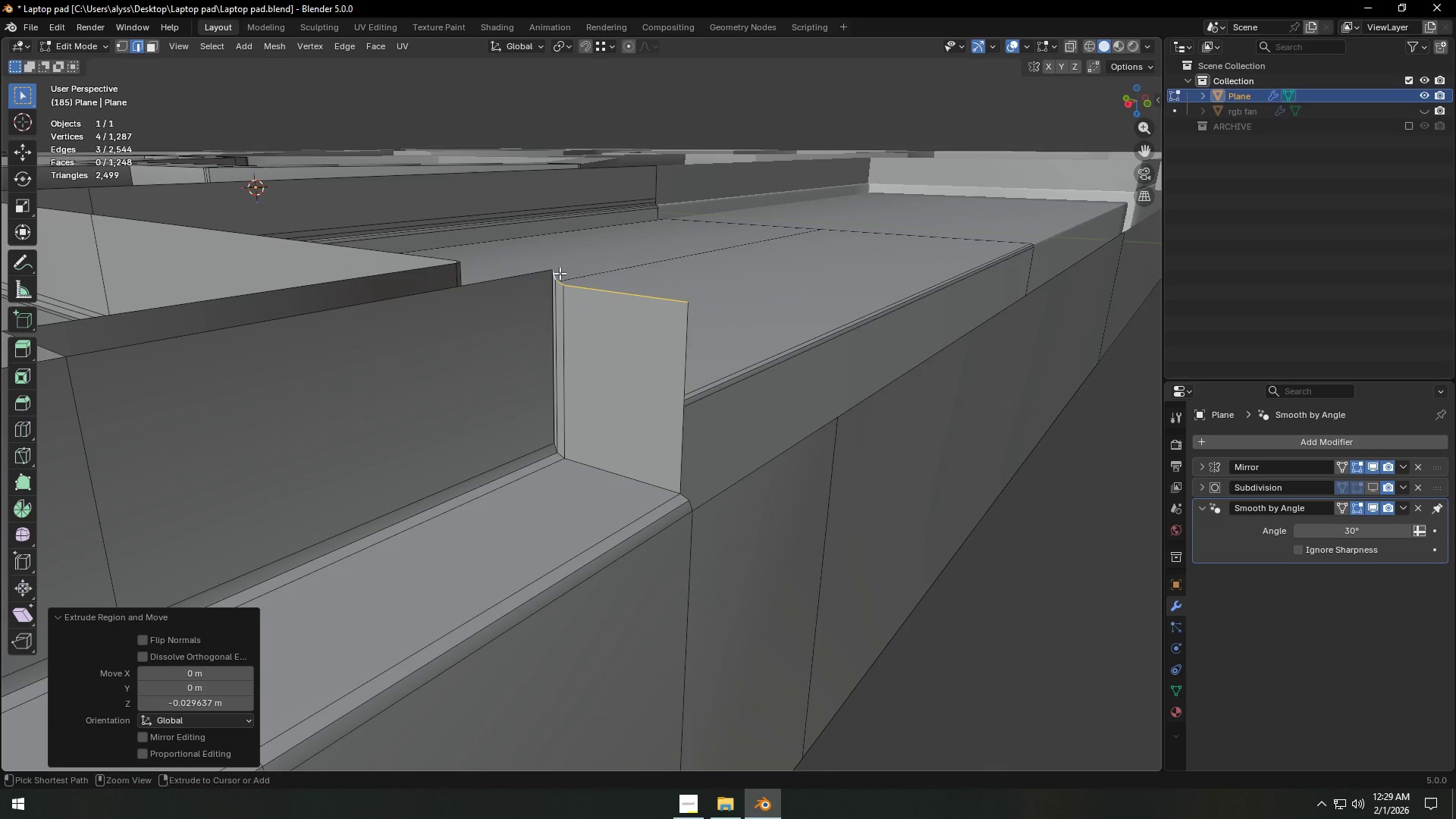 
hold_key(key=ControlLeft, duration=17.73)
 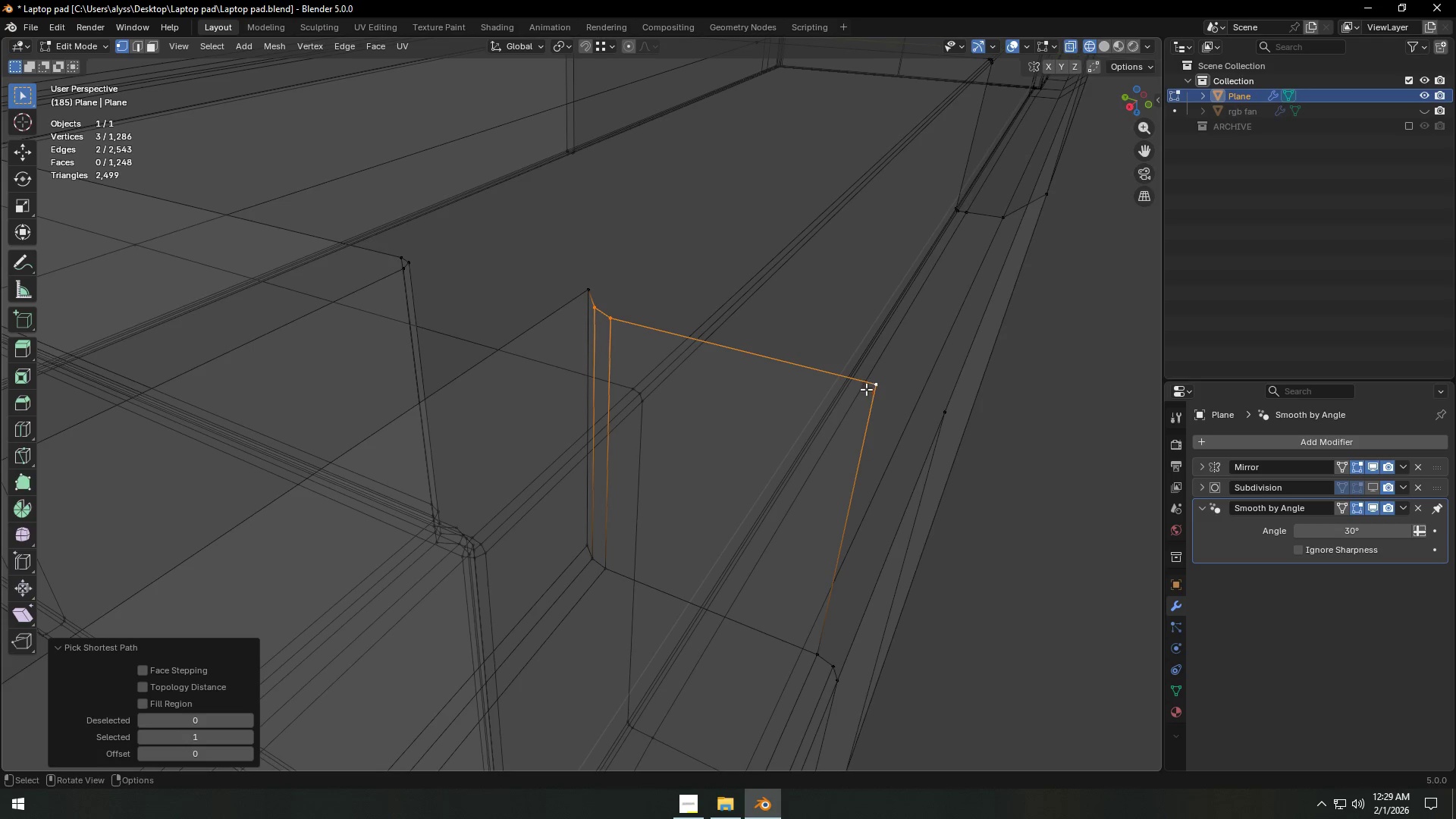 
key(1)
 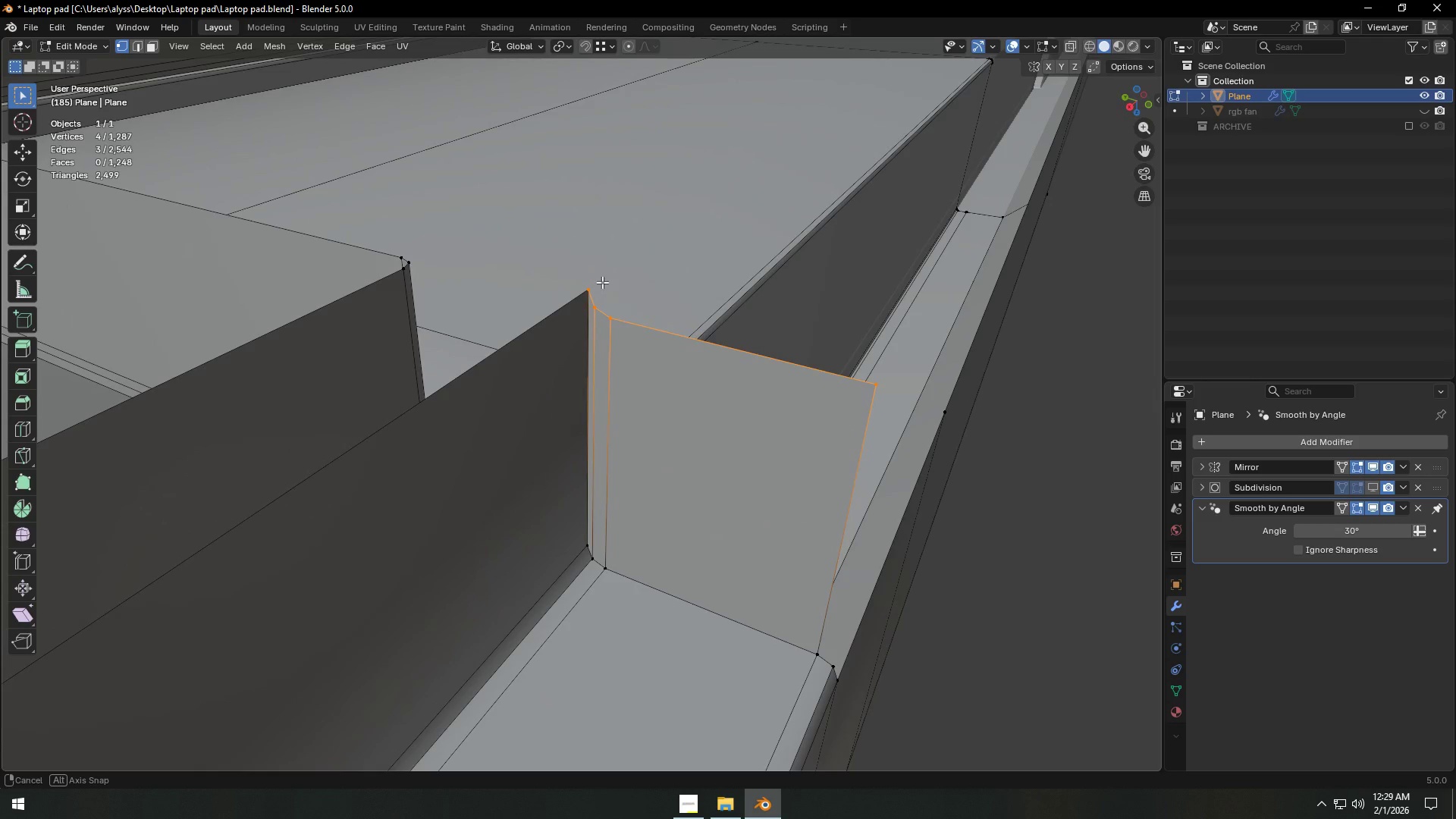 
scroll: coordinate [695, 413], scroll_direction: up, amount: 2.0
 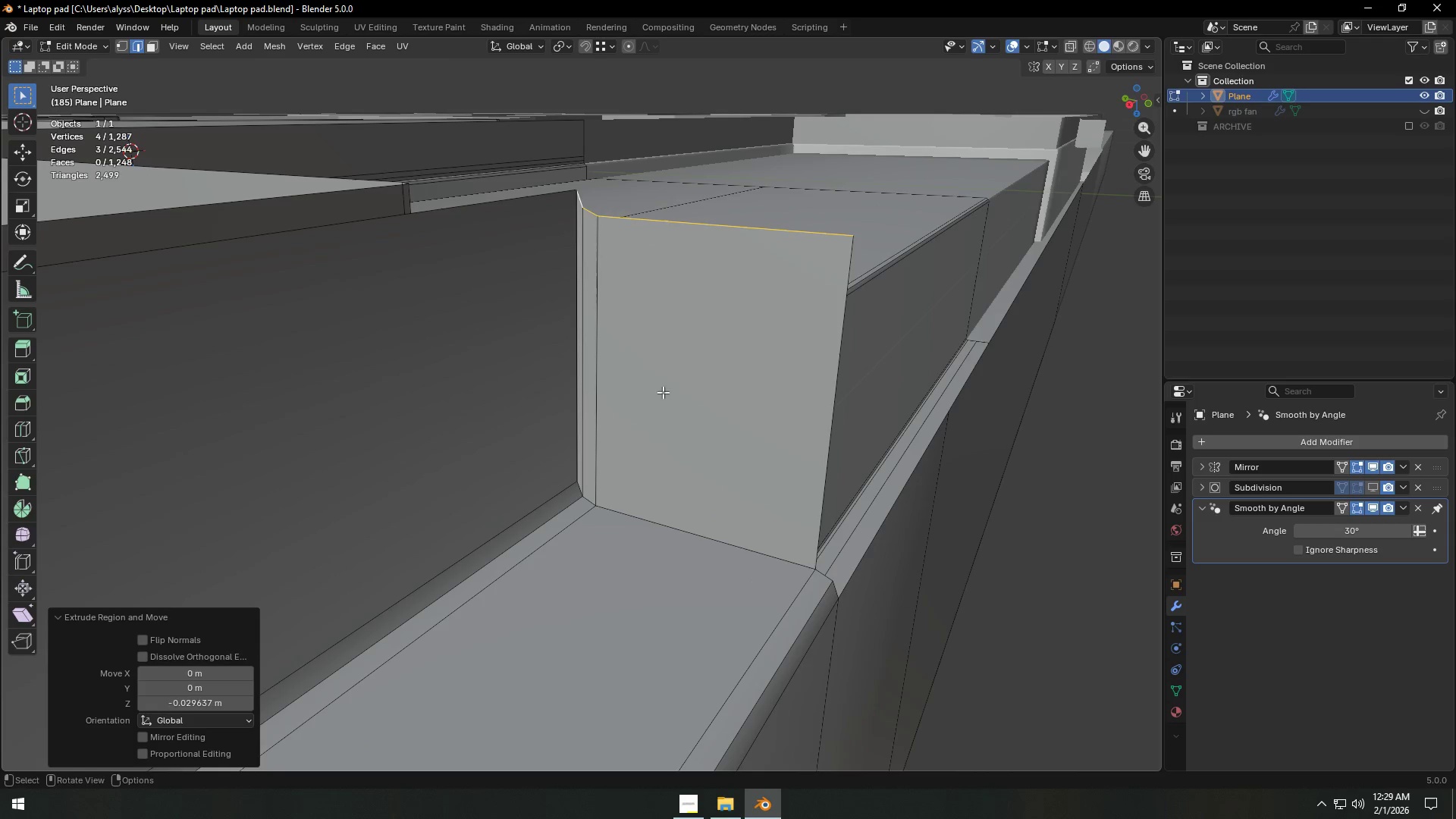 
key(Z)
 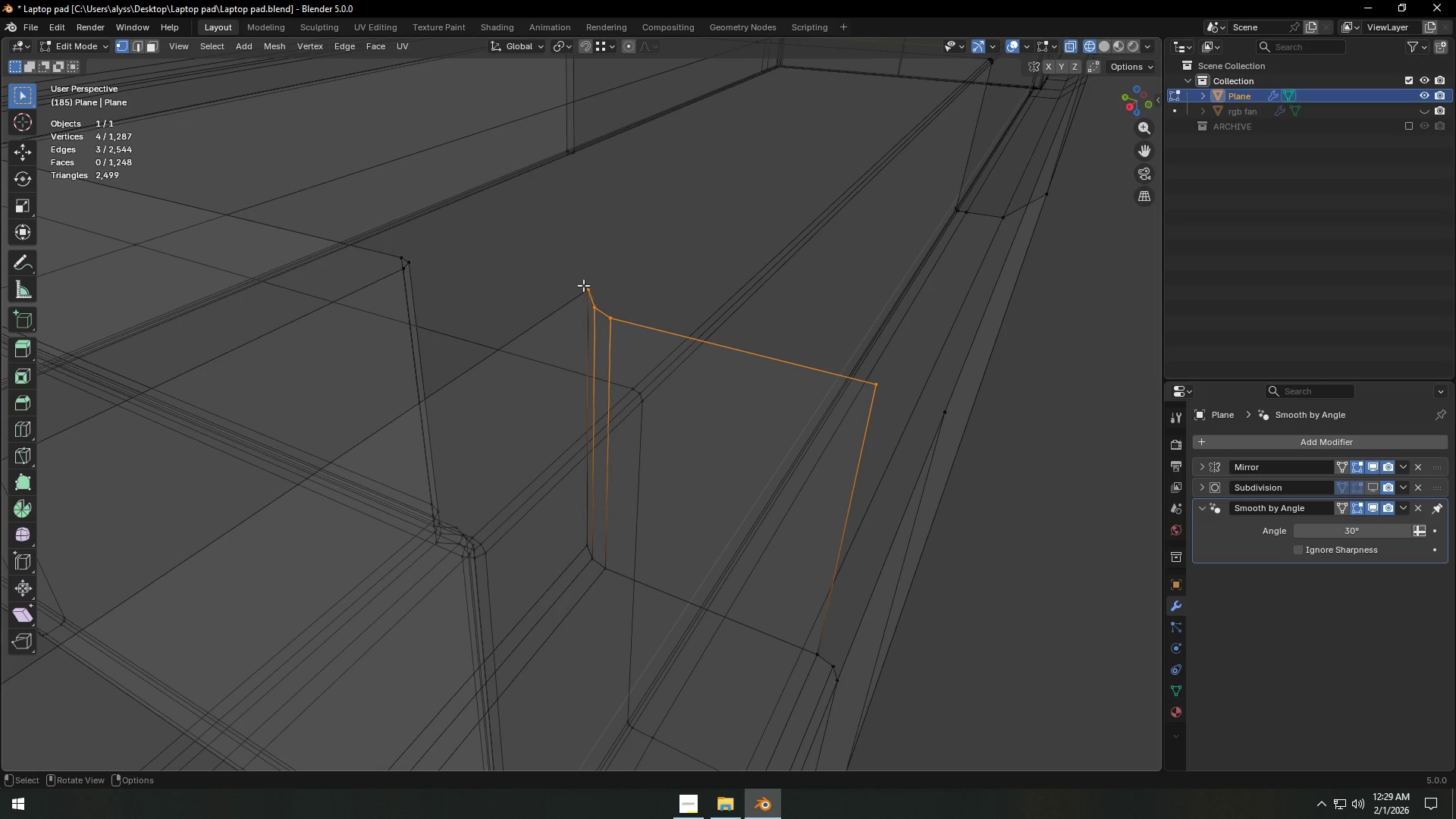 
left_click_drag(start_coordinate=[573, 278], to_coordinate=[605, 291])
 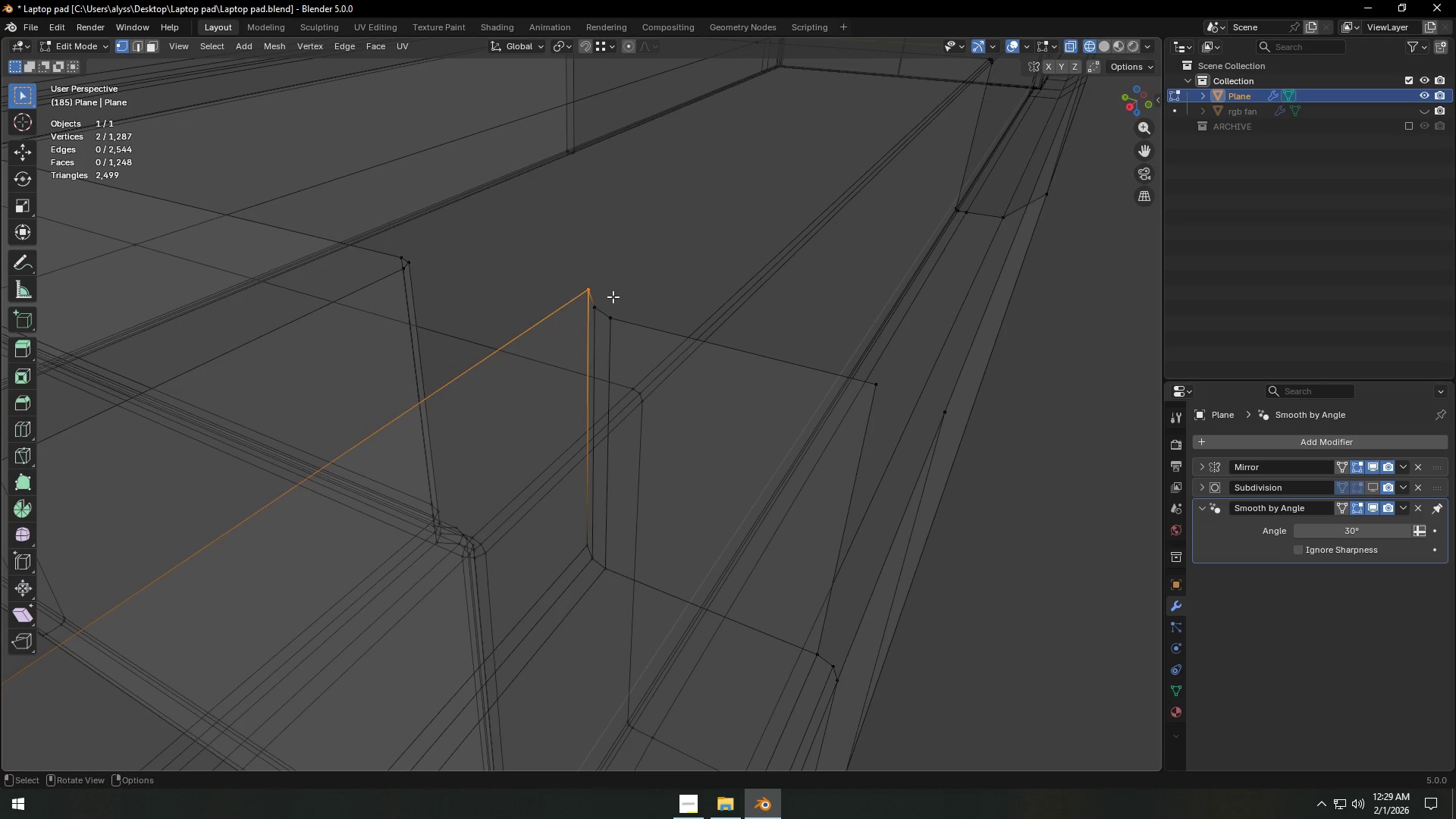 
key(M)
 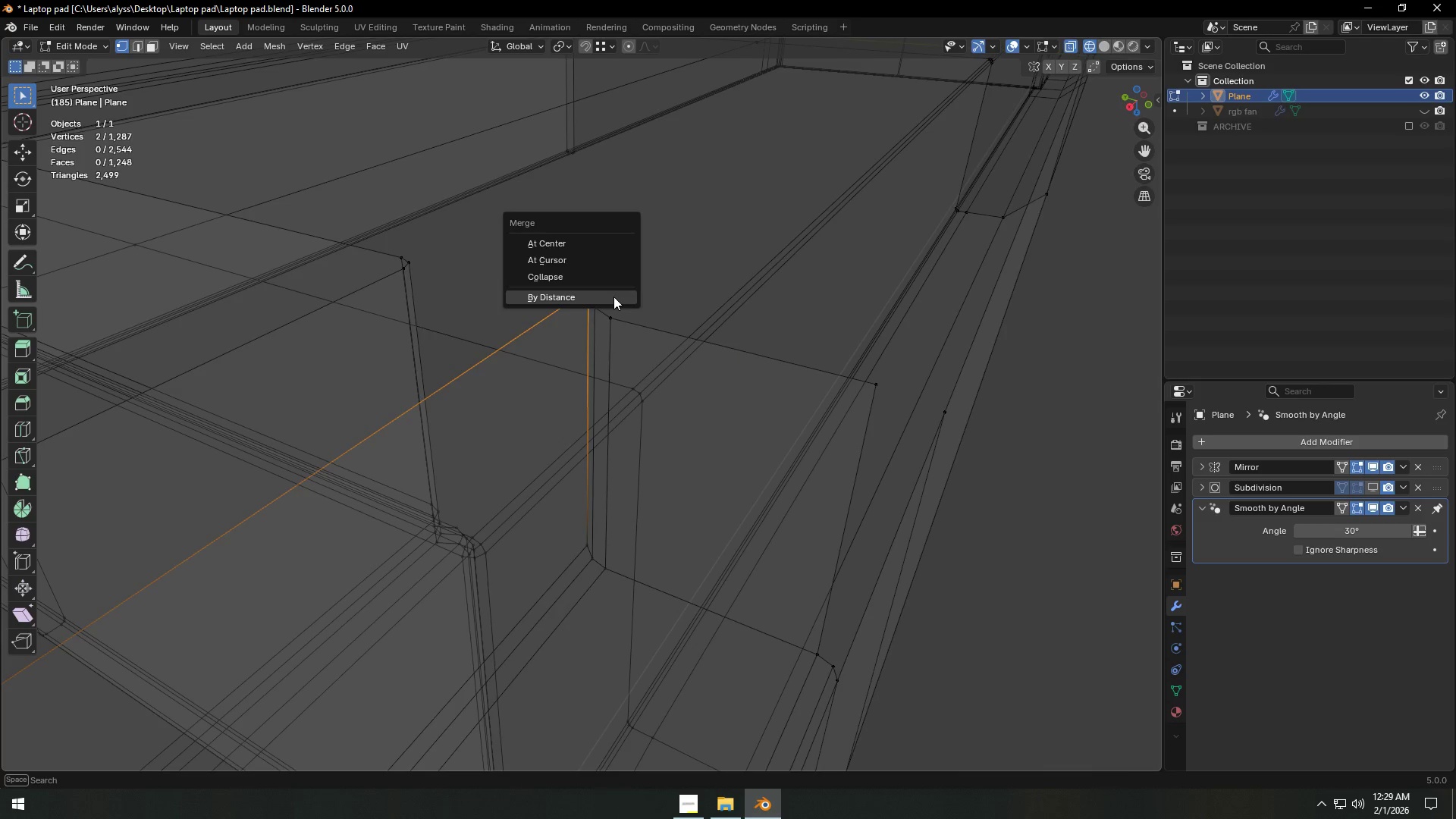 
left_click([613, 297])
 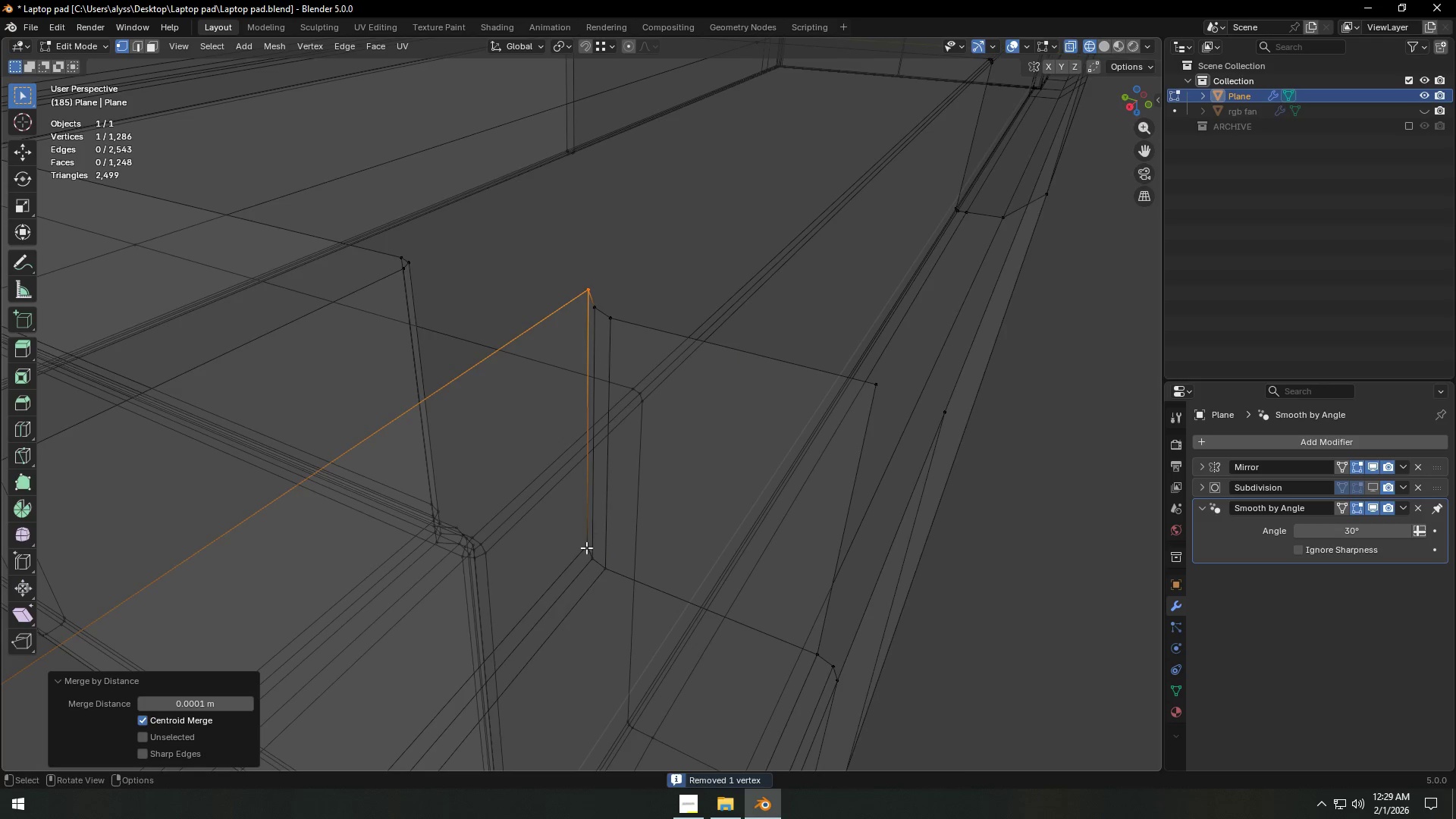 
left_click([586, 548])
 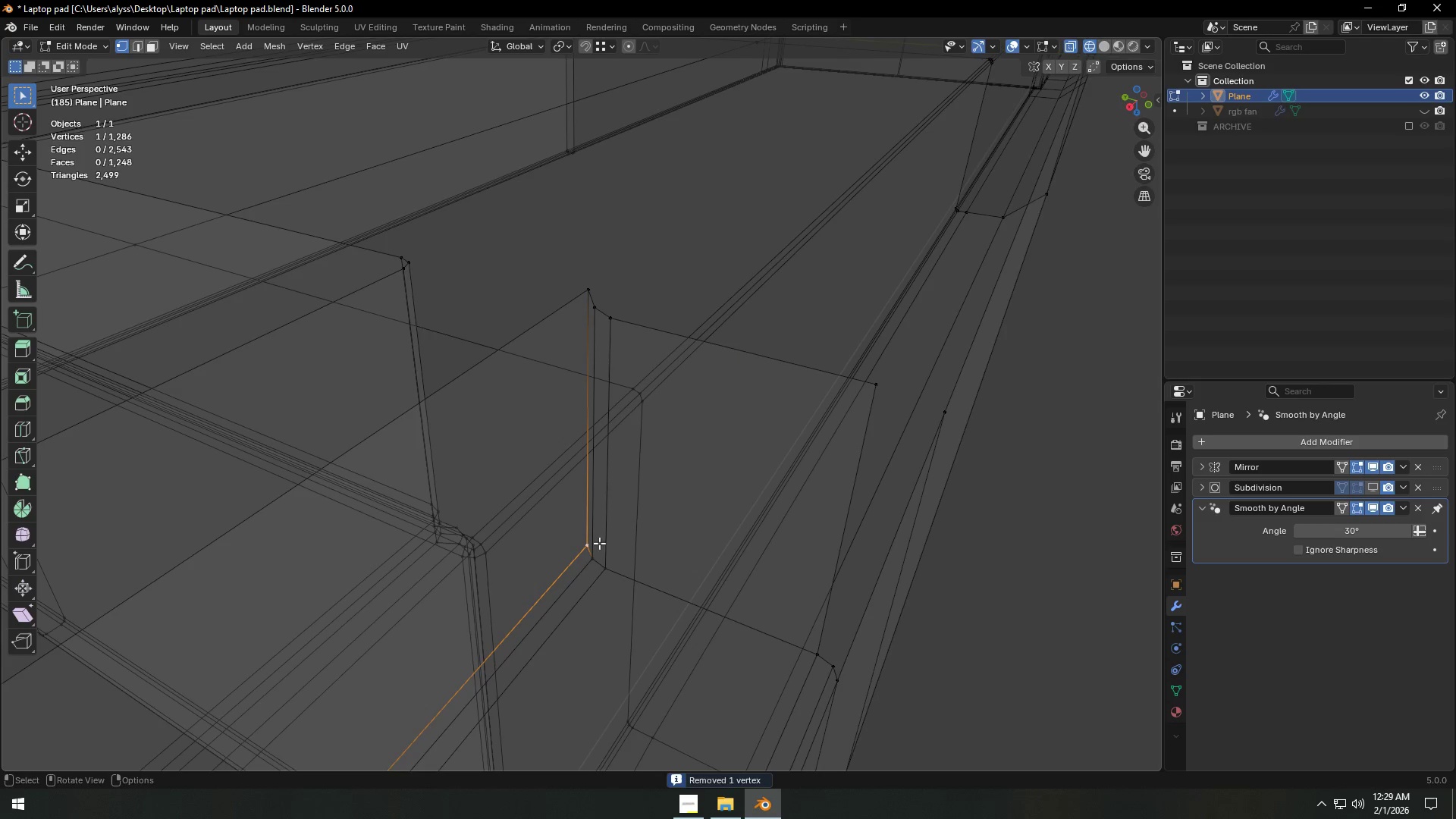 
key(G)
 